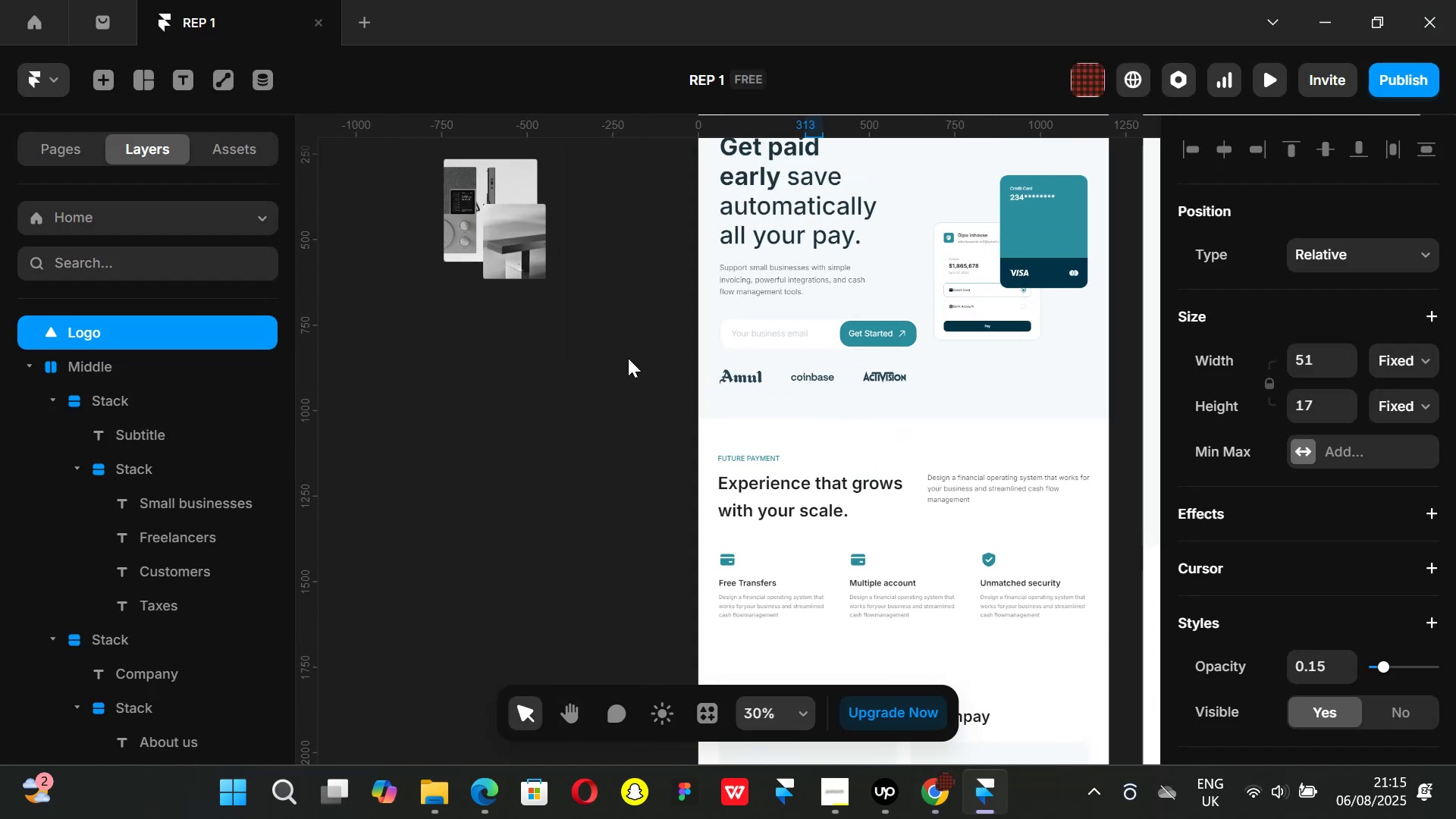 
hold_key(key=ControlLeft, duration=0.82)
scroll: coordinate [711, 281], scroll_direction: up, amount: 4.0
 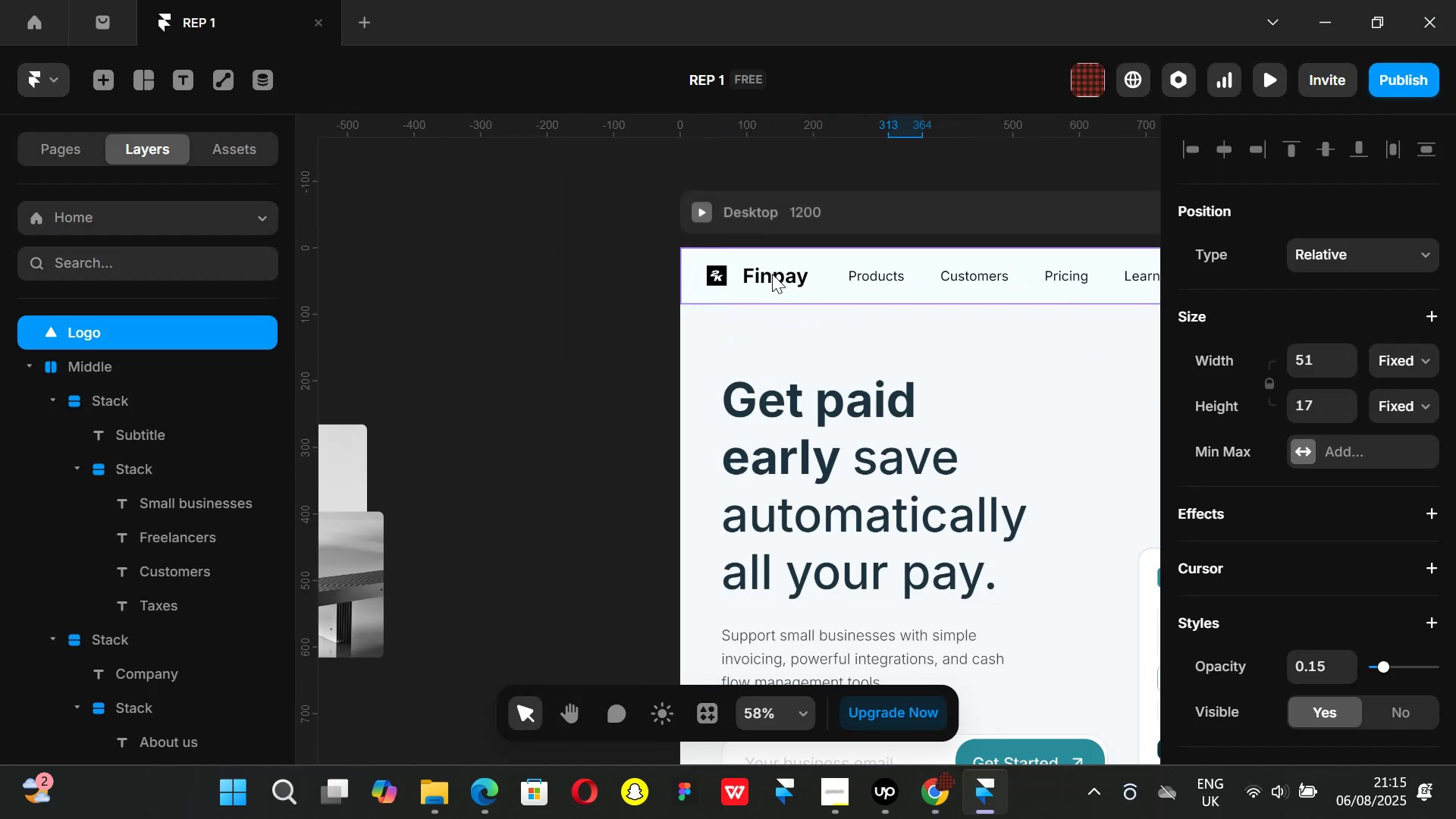 
left_click([772, 274])
 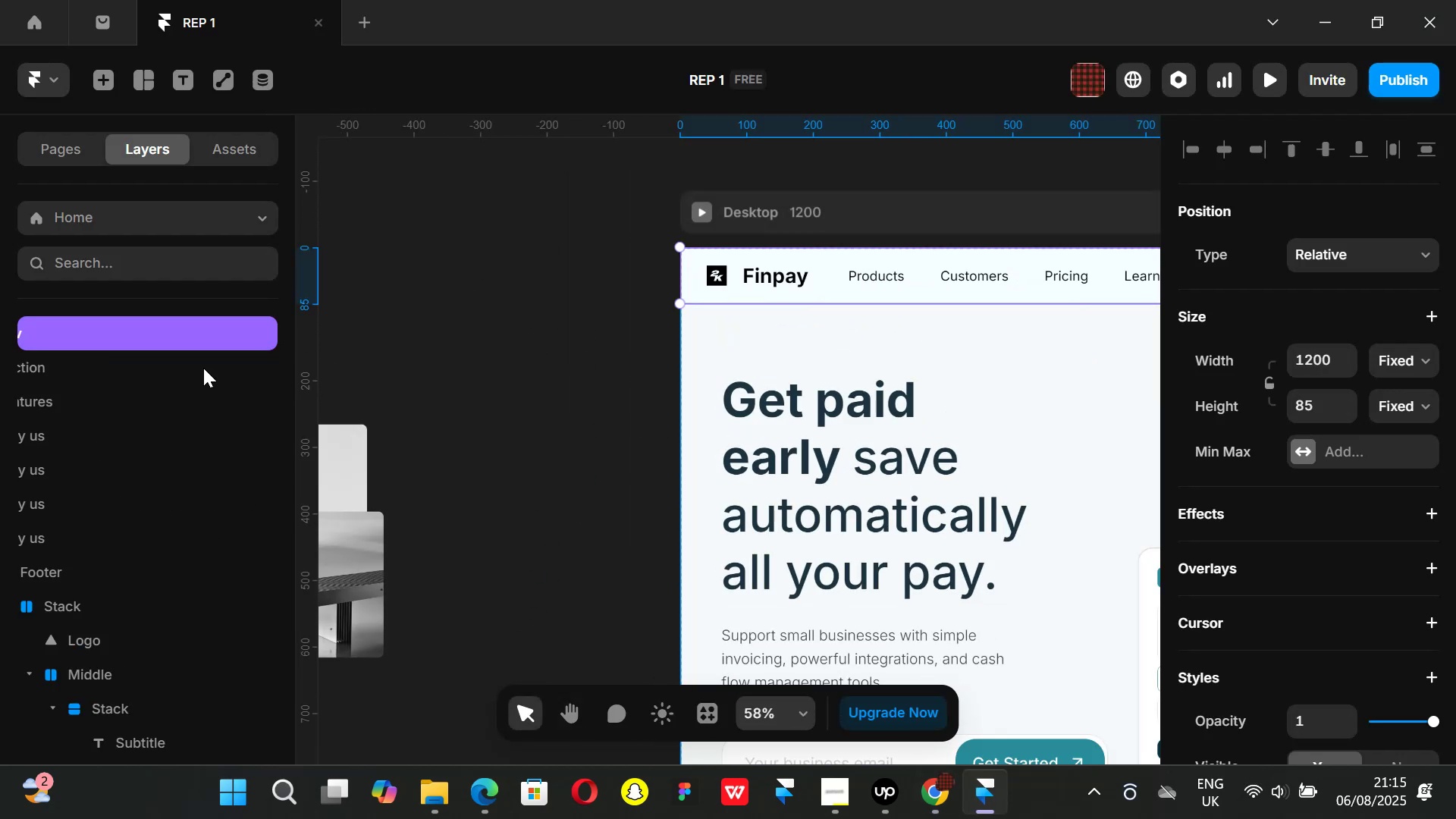 
scroll: coordinate [146, 398], scroll_direction: up, amount: 2.0
 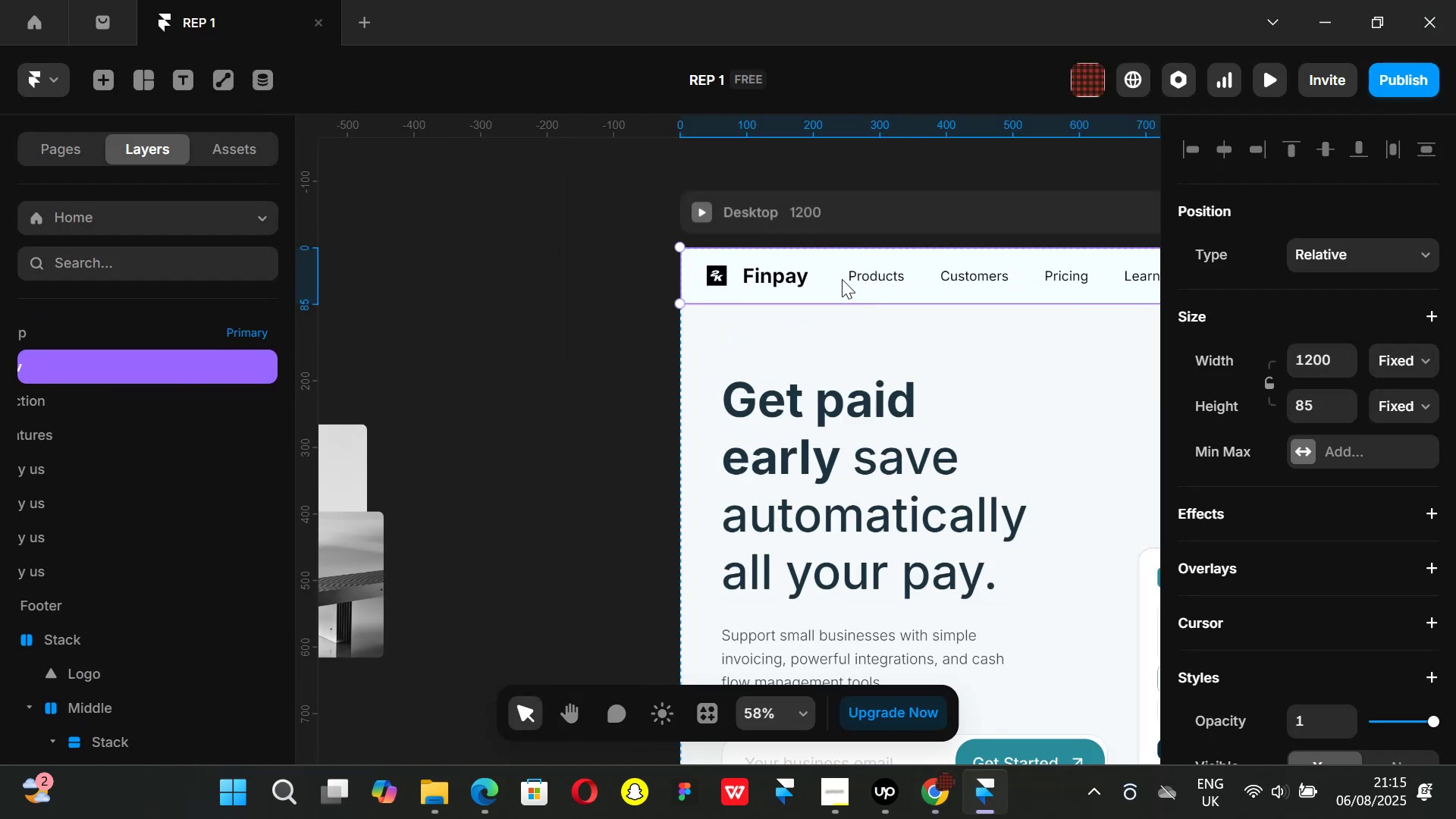 
double_click([842, 279])
 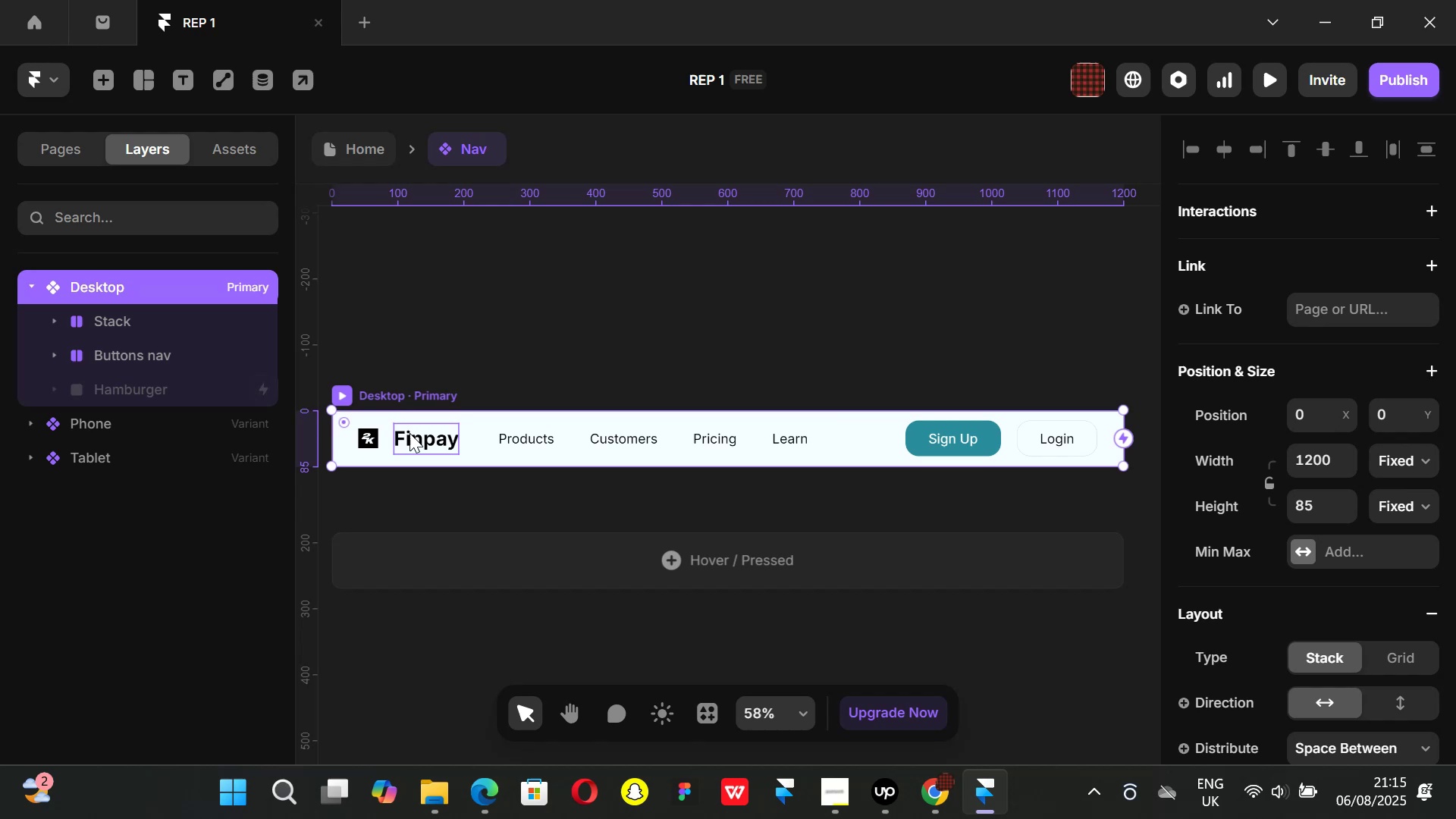 
left_click([385, 435])
 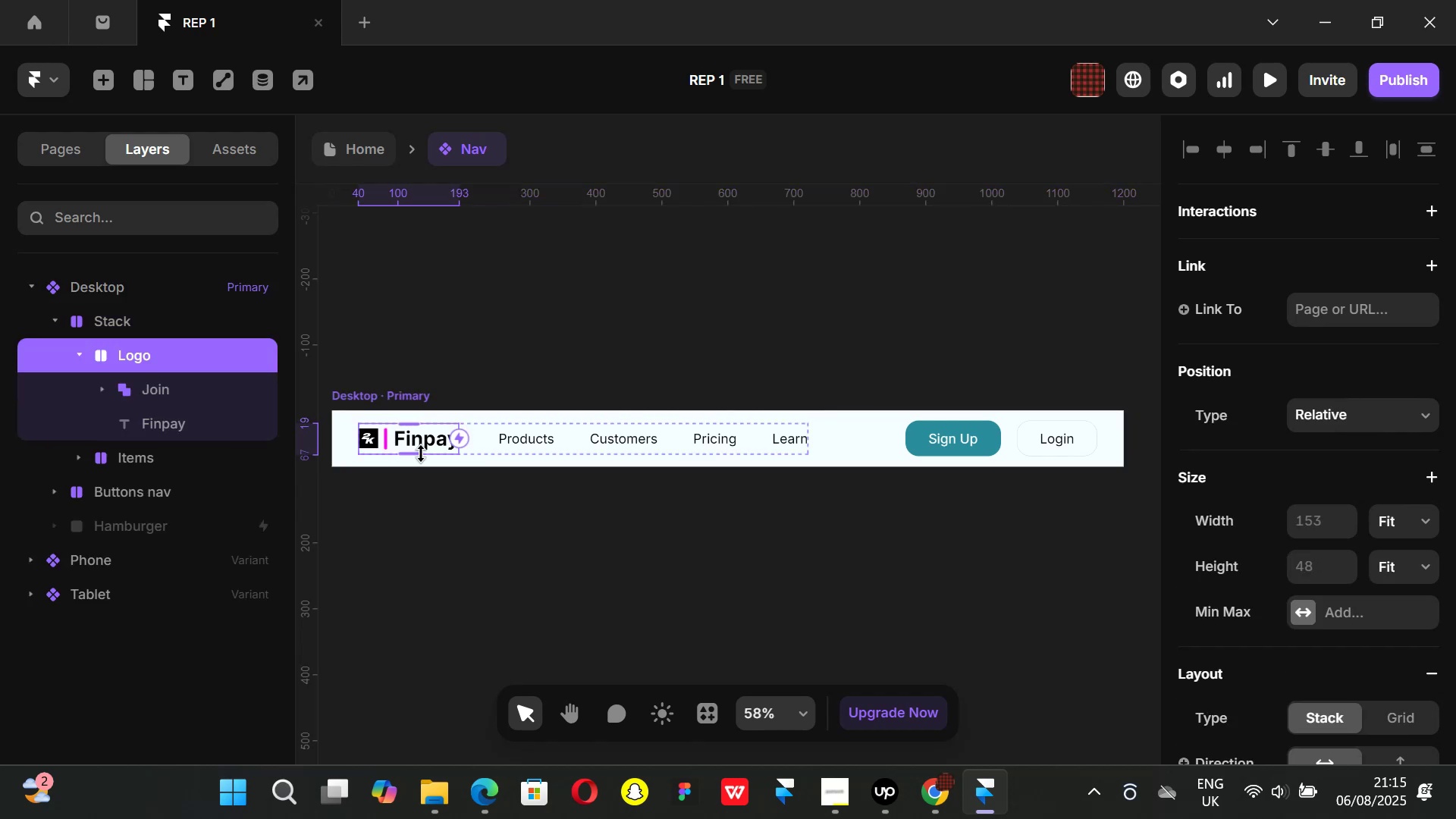 
key(Control+ControlLeft)
 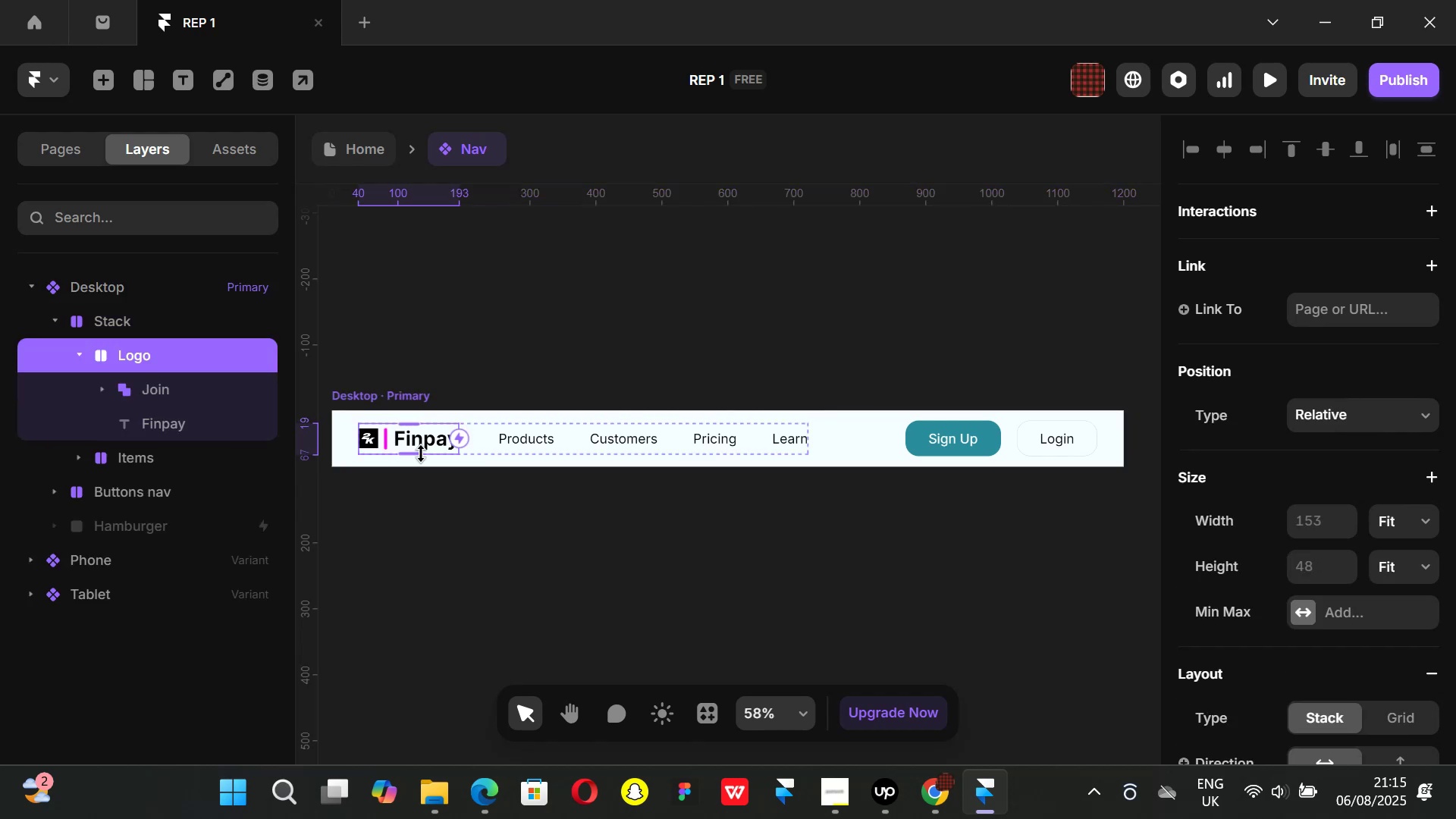 
key(Control+C)
 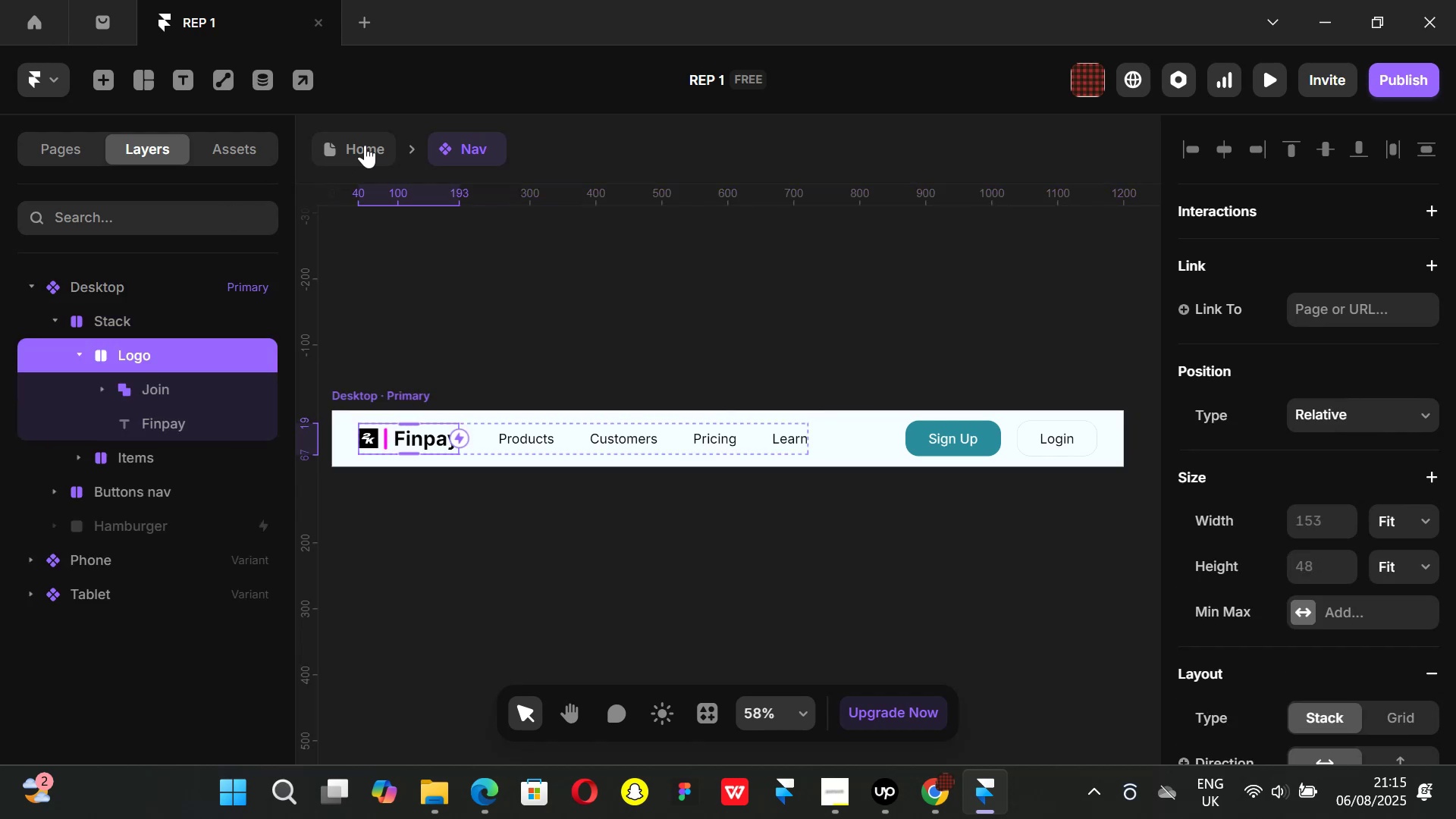 
left_click([372, 145])
 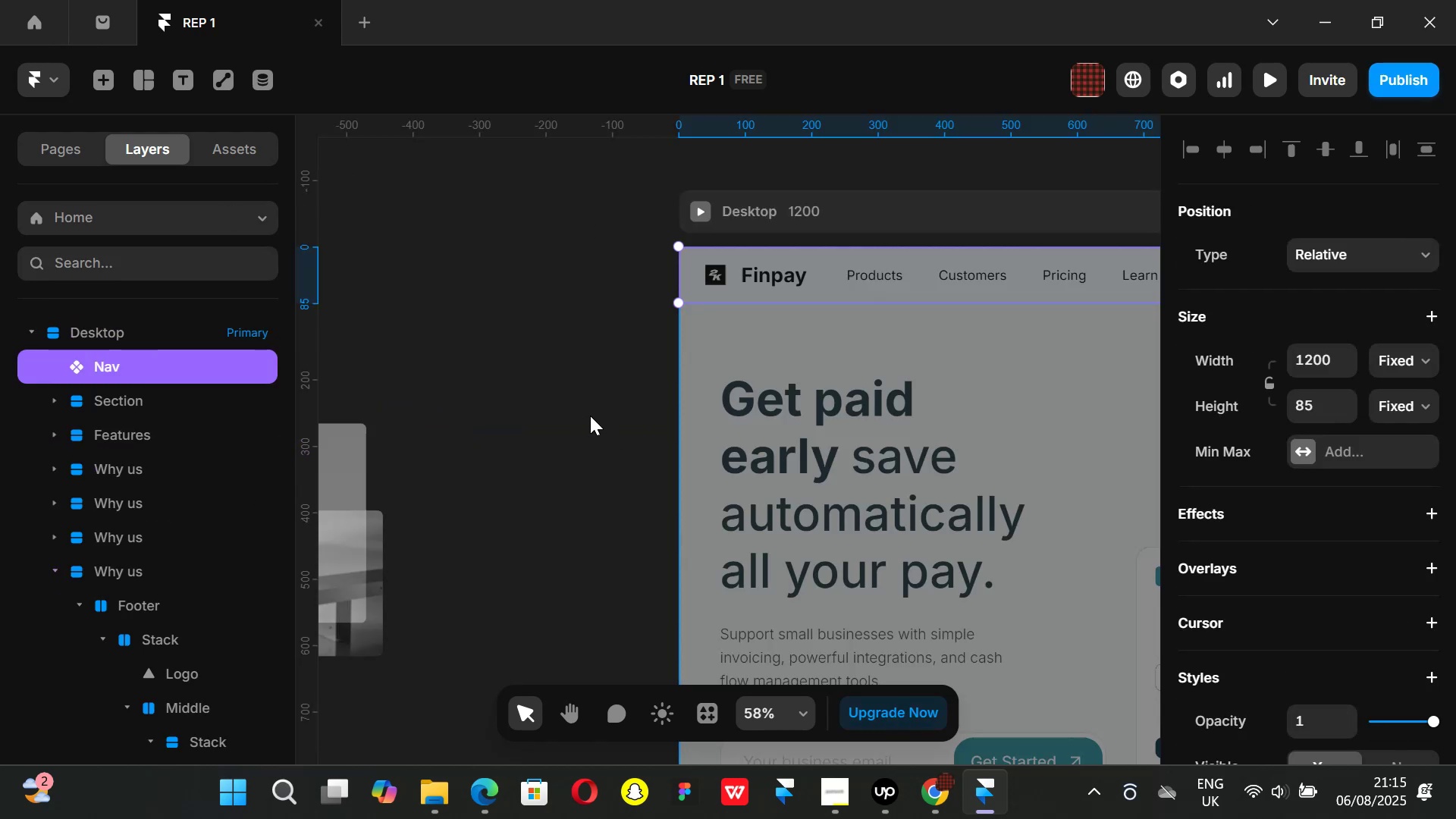 
hold_key(key=ControlLeft, duration=0.48)
scroll: coordinate [588, 414], scroll_direction: down, amount: 5.0
 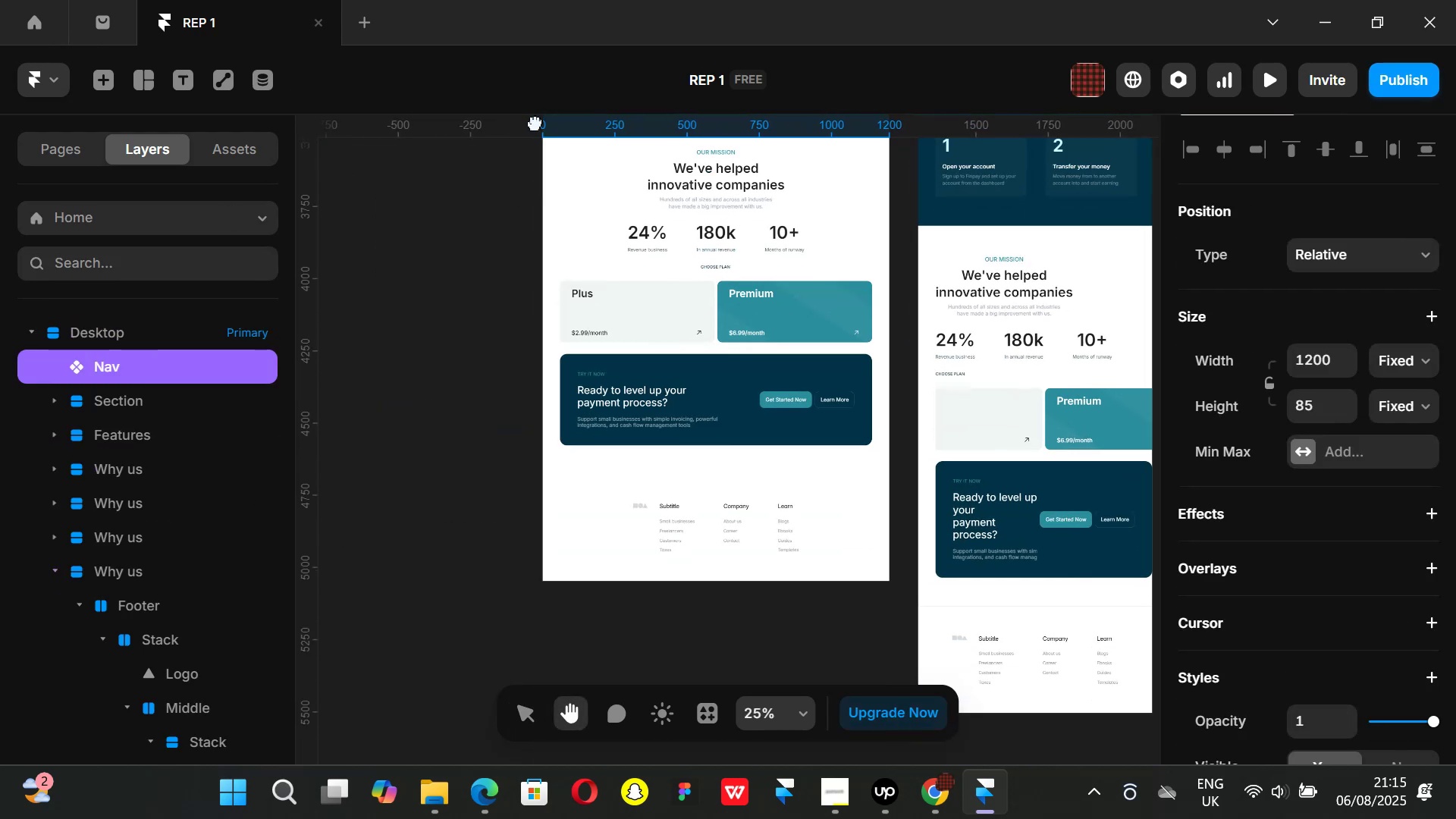 
hold_key(key=ControlLeft, duration=0.62)
scroll: coordinate [574, 532], scroll_direction: up, amount: 2.0
 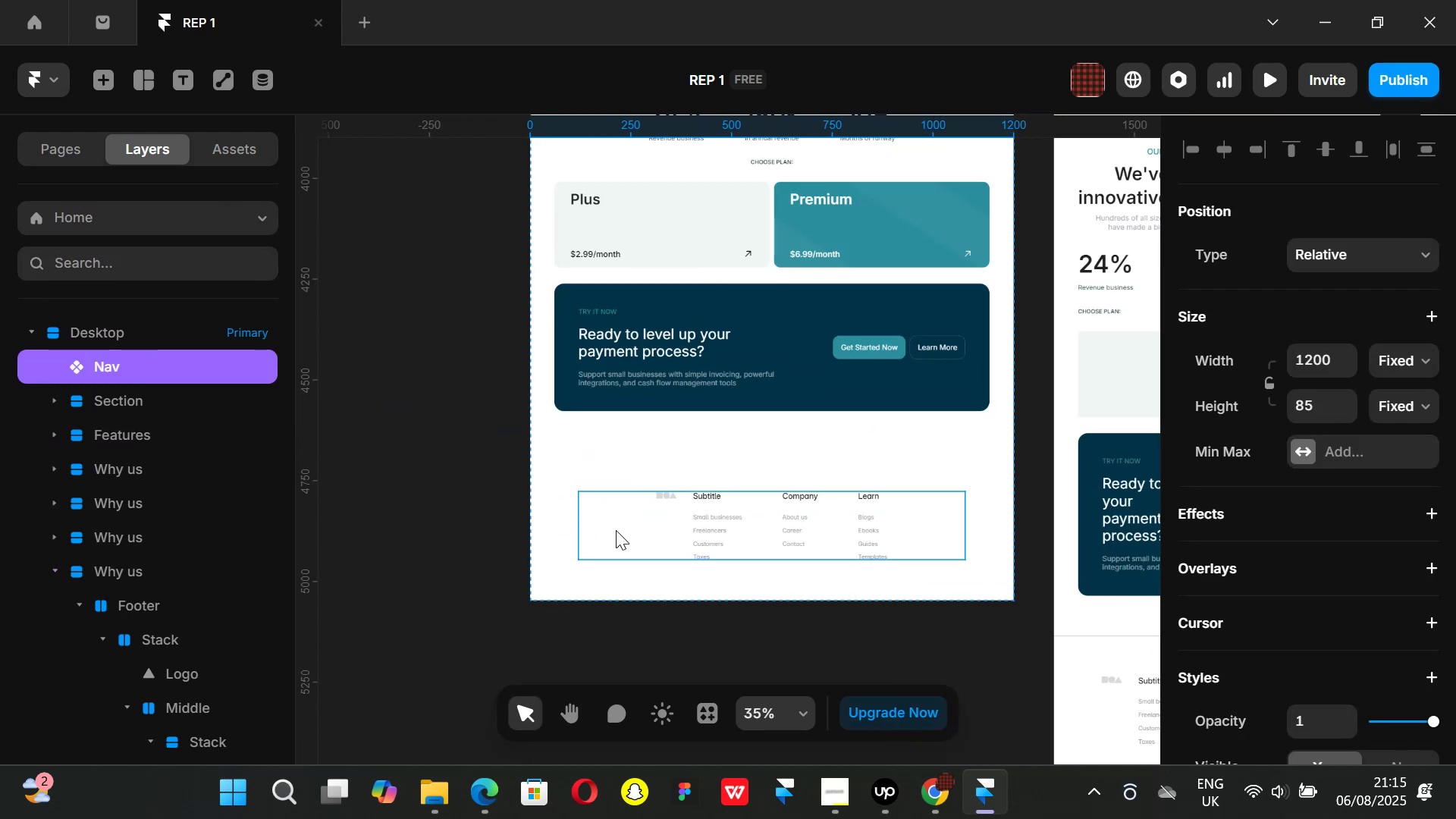 
left_click([616, 530])
 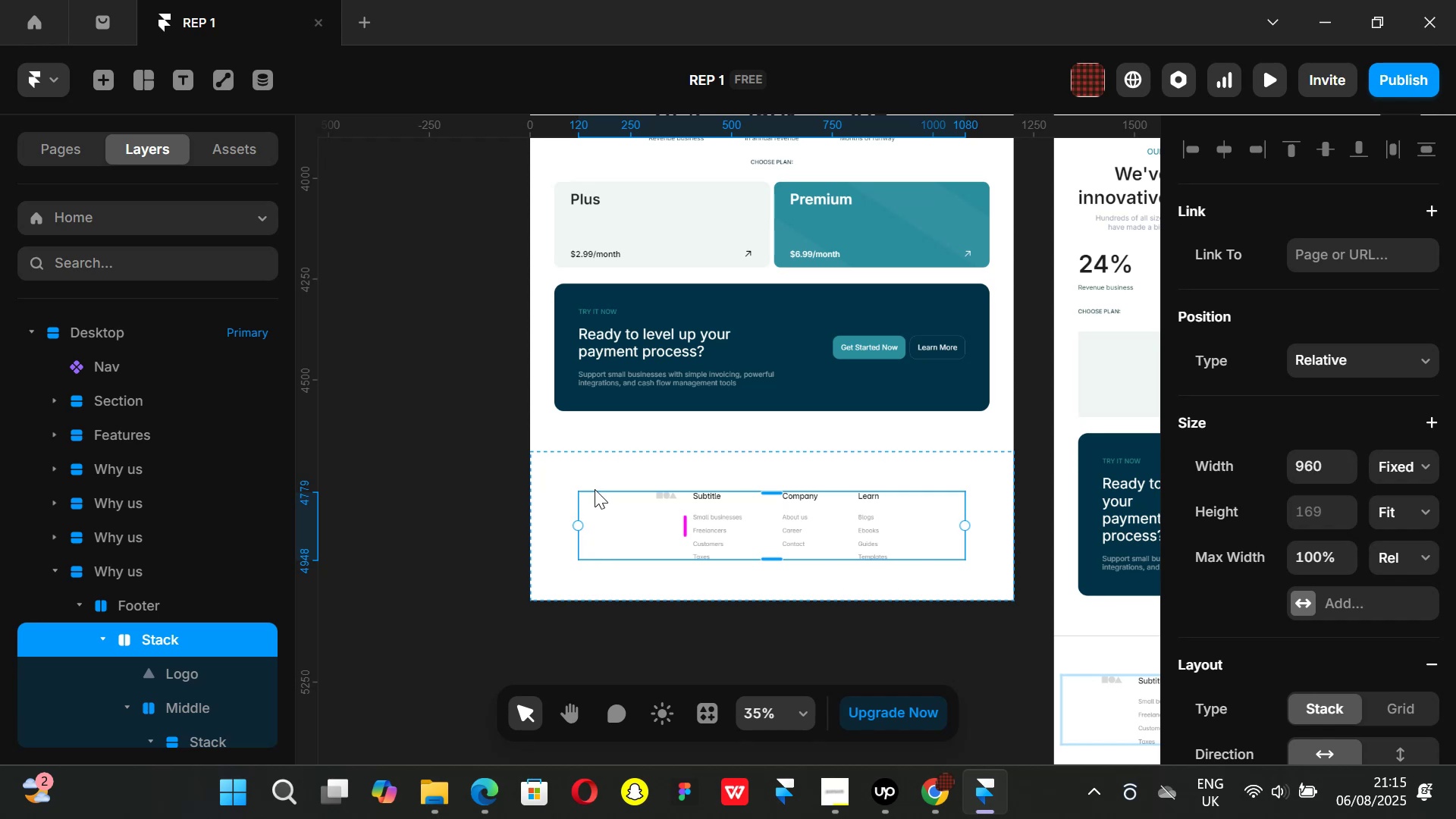 
left_click([592, 479])
 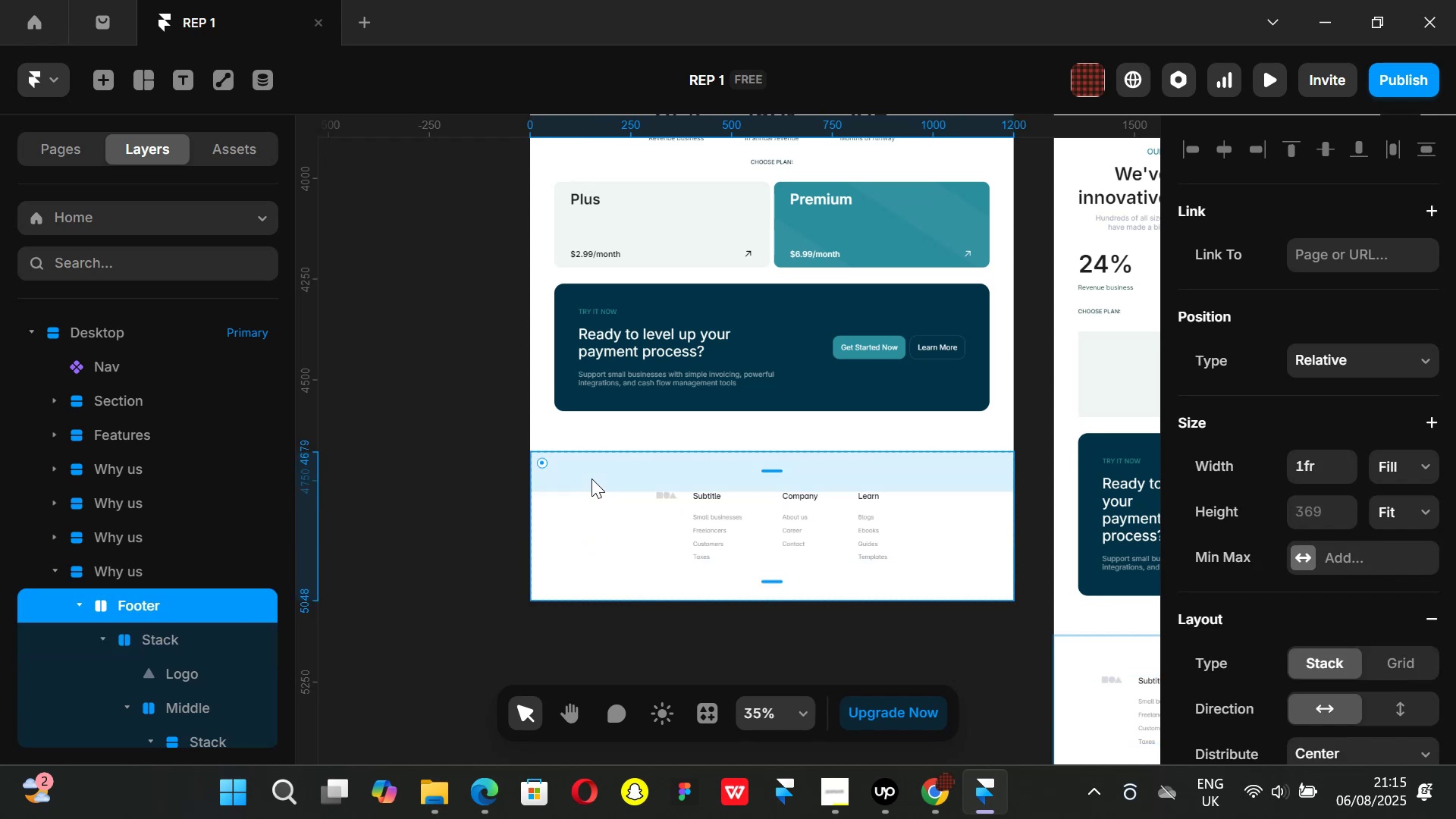 
key(Control+ControlLeft)
 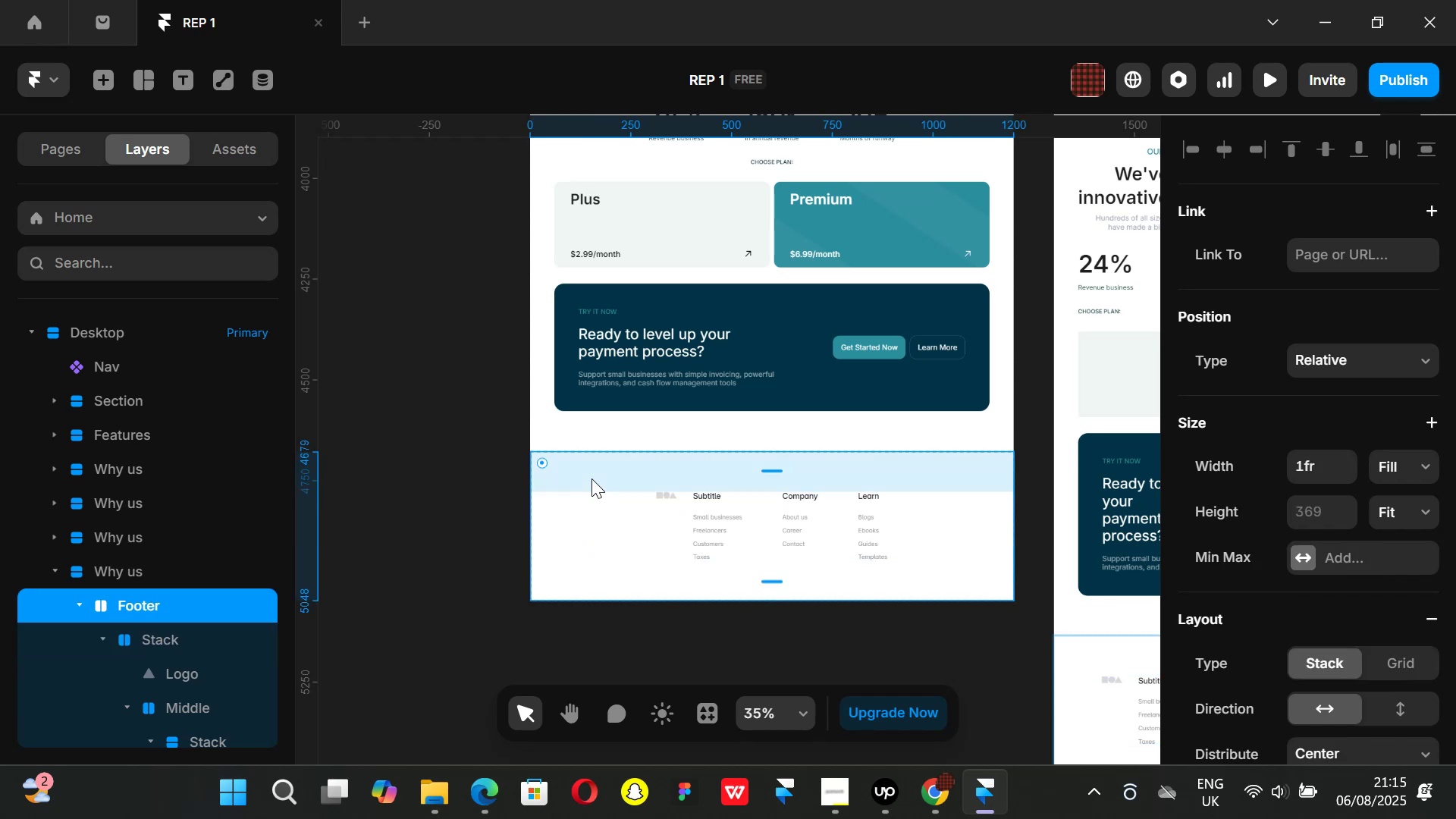 
key(Control+V)
 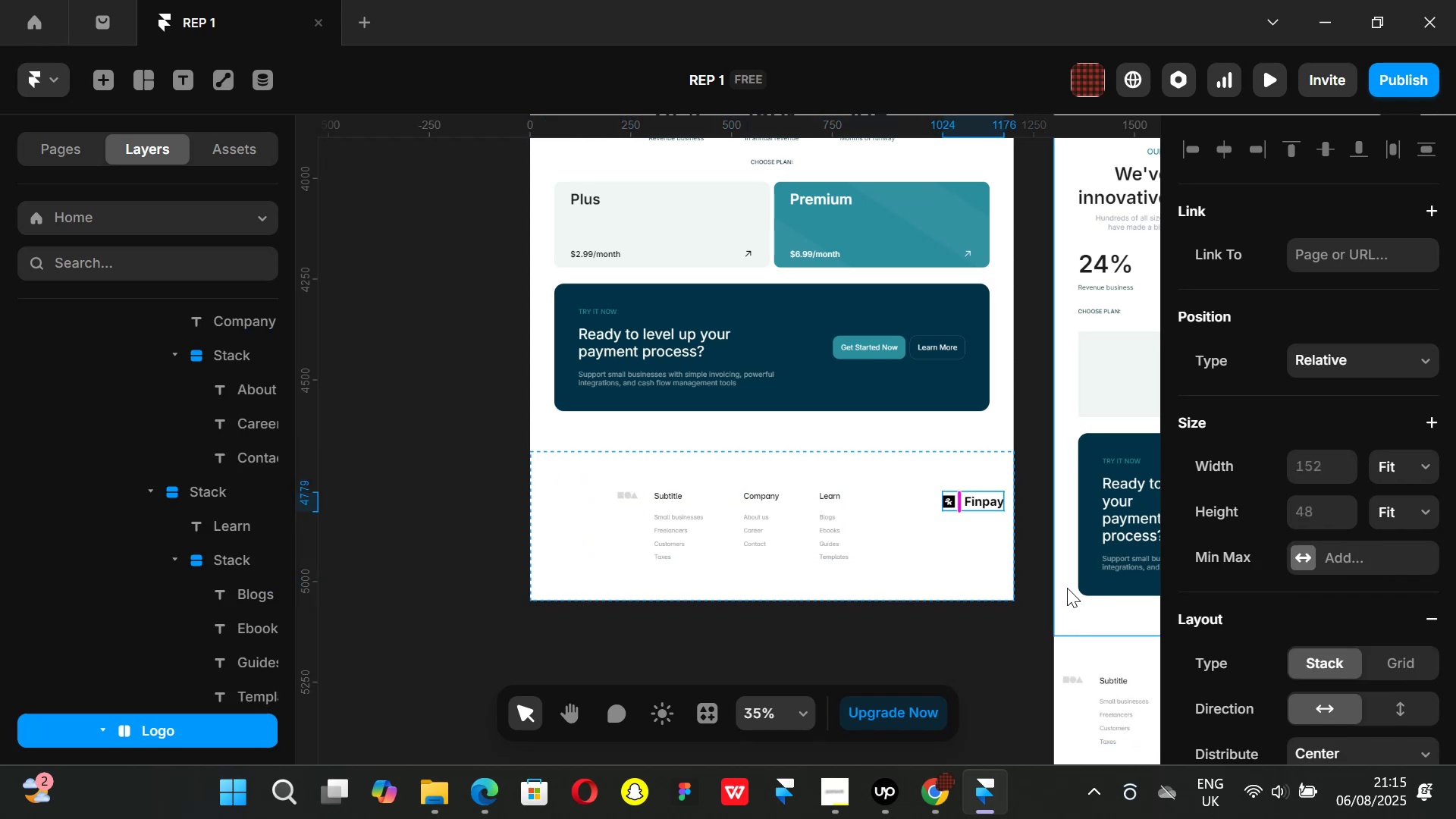 
key(ArrowLeft)
 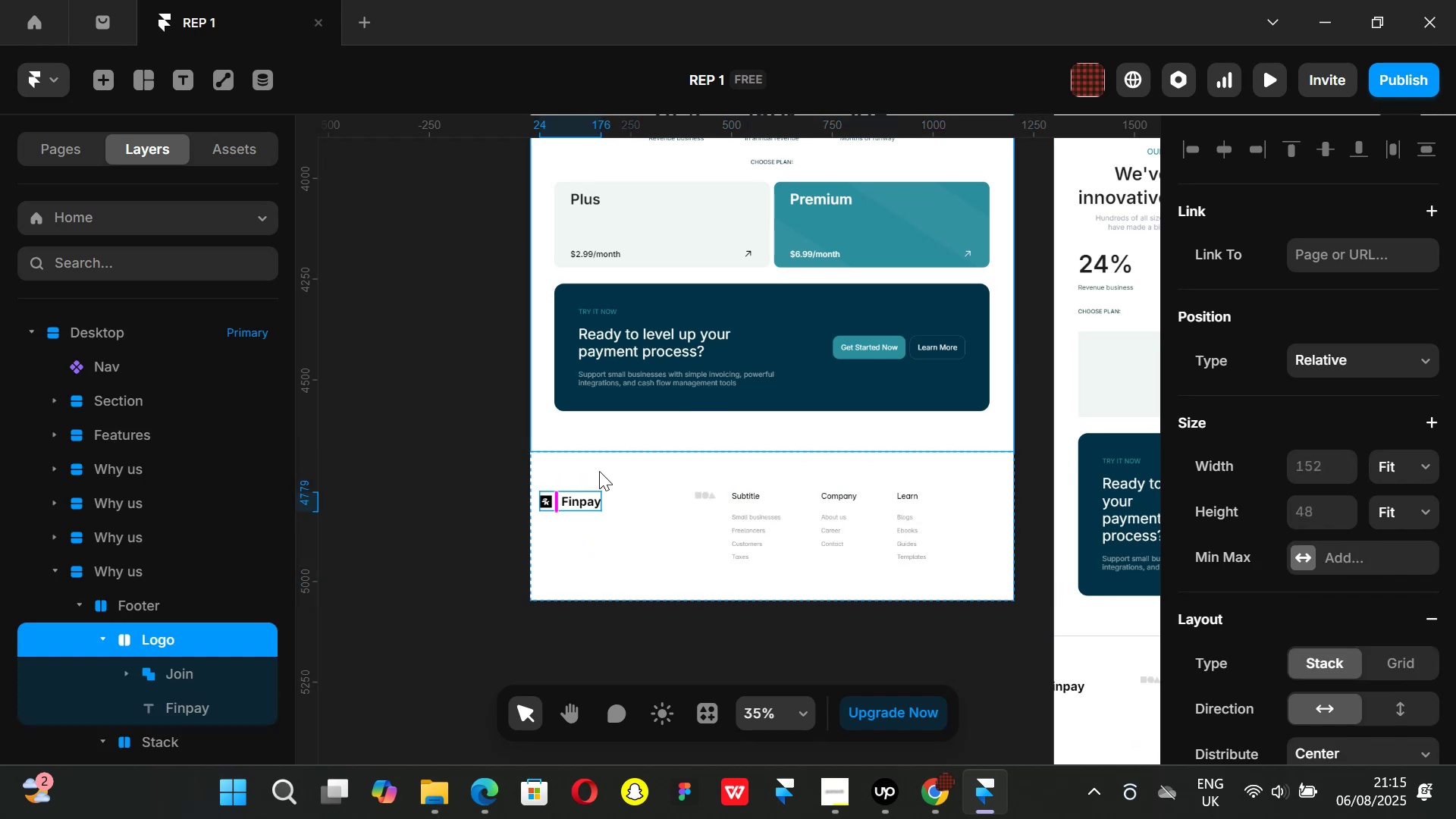 
left_click([481, 437])
 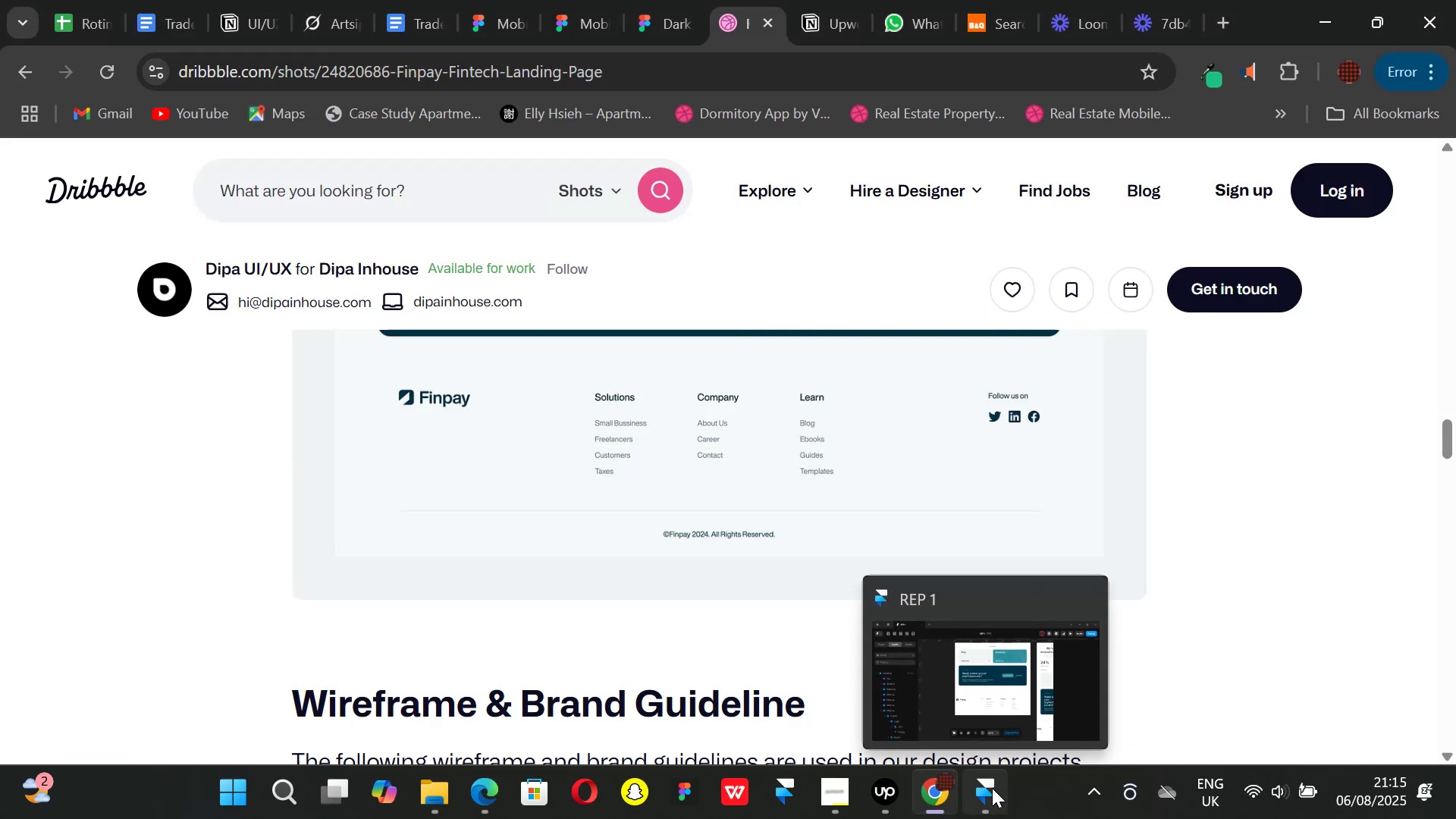 
left_click([992, 788])
 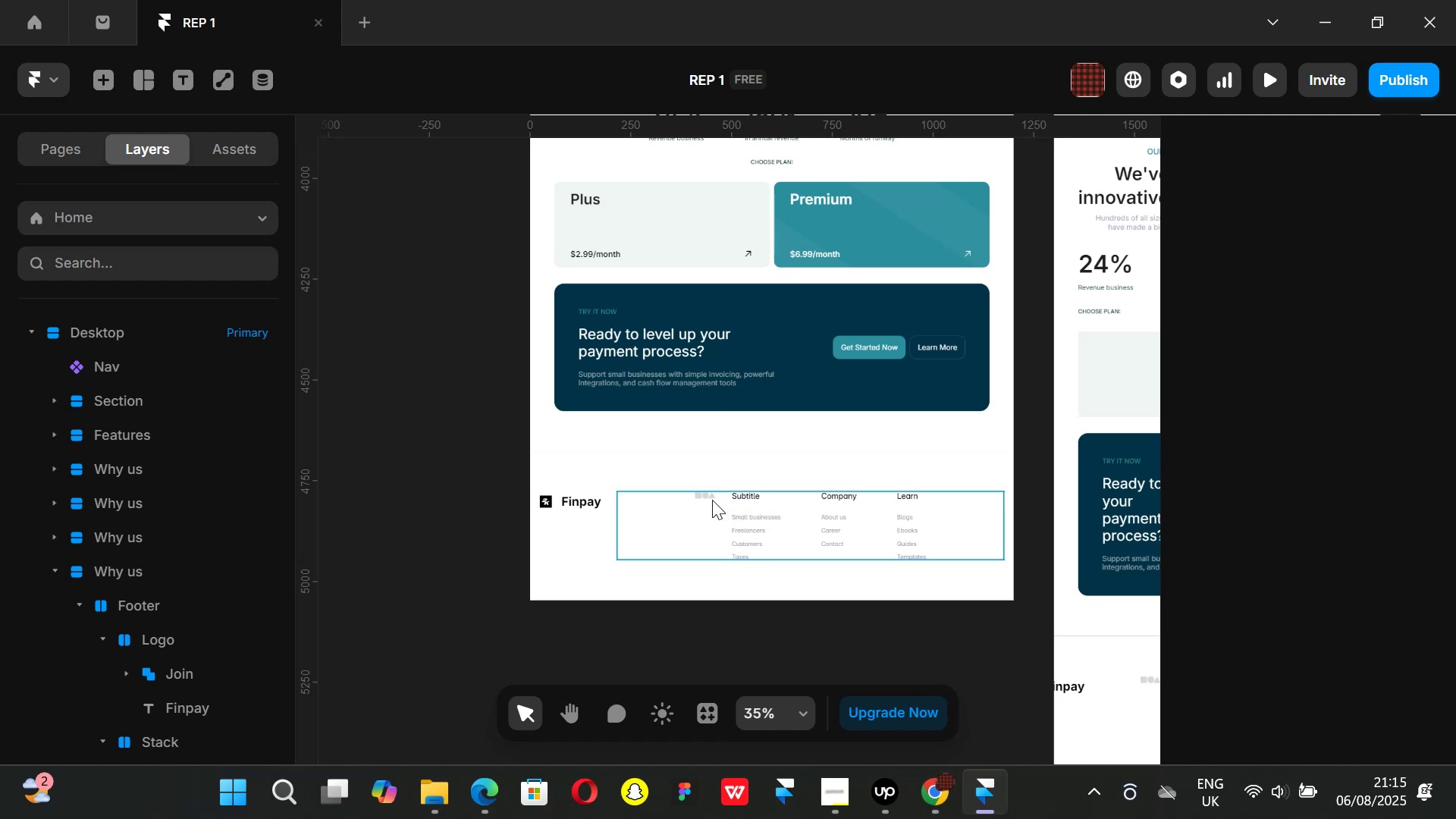 
left_click([709, 496])
 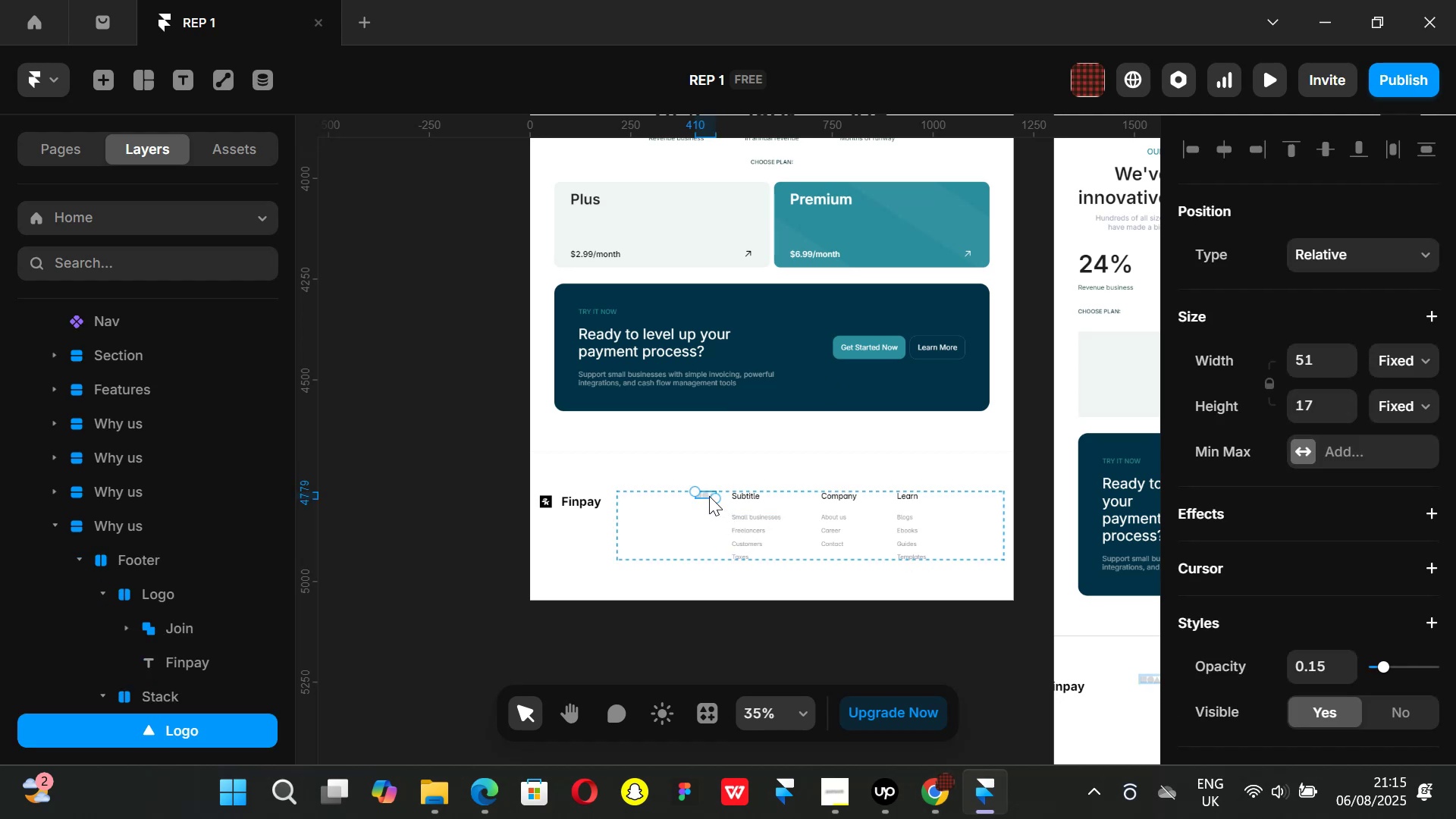 
key(Backspace)
 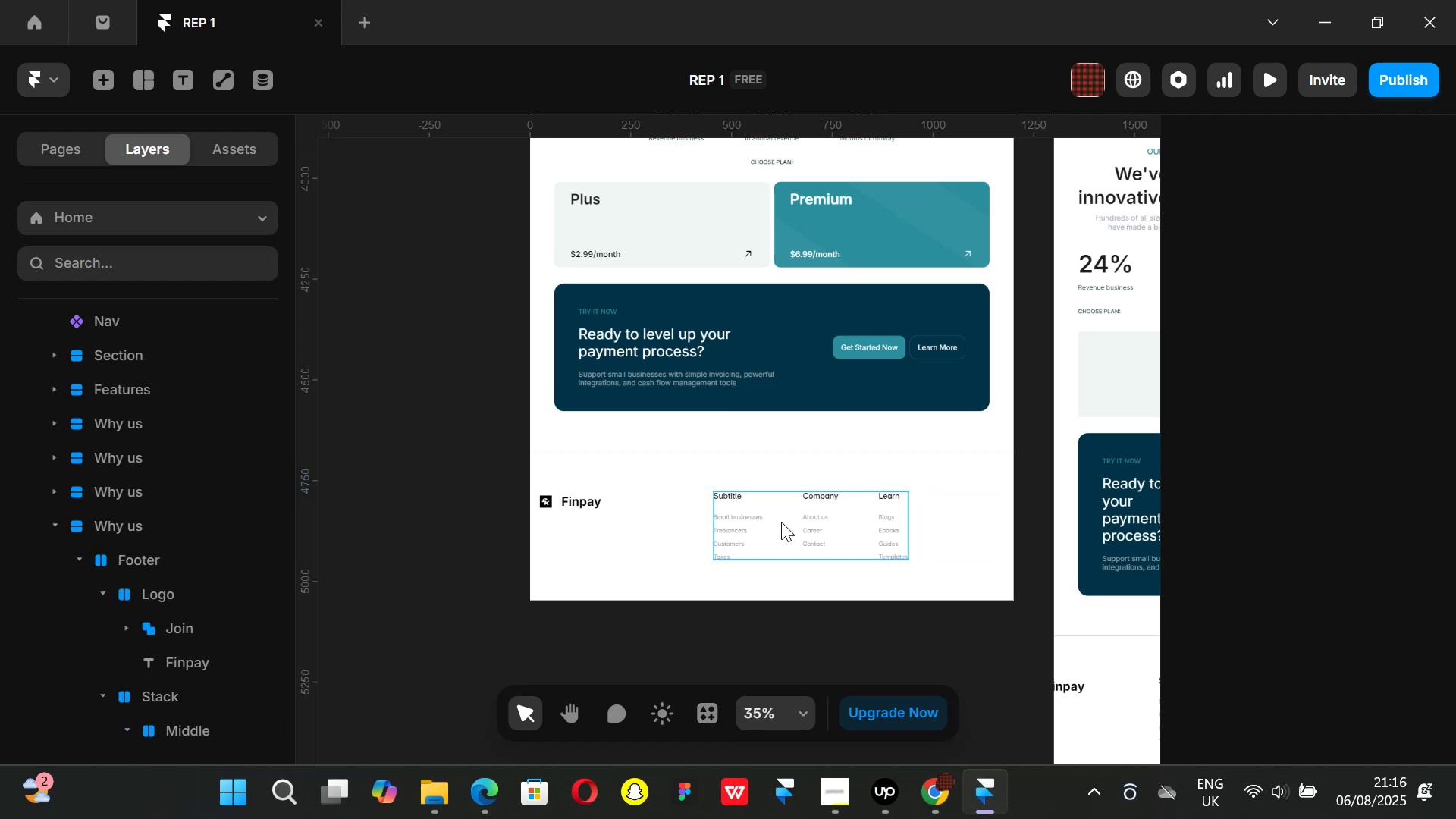 
left_click([686, 522])
 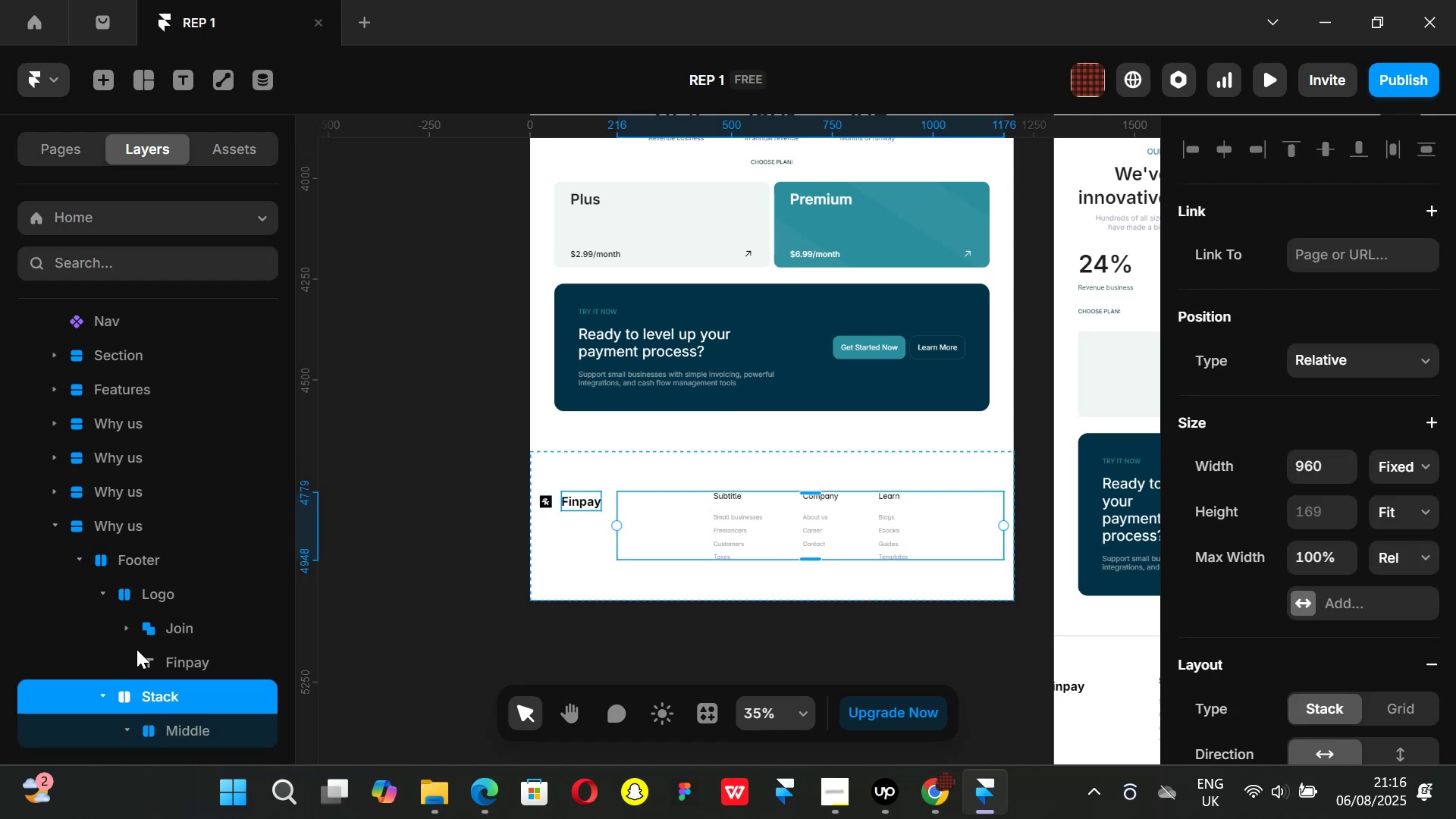 
scroll: coordinate [158, 611], scroll_direction: down, amount: 1.0
 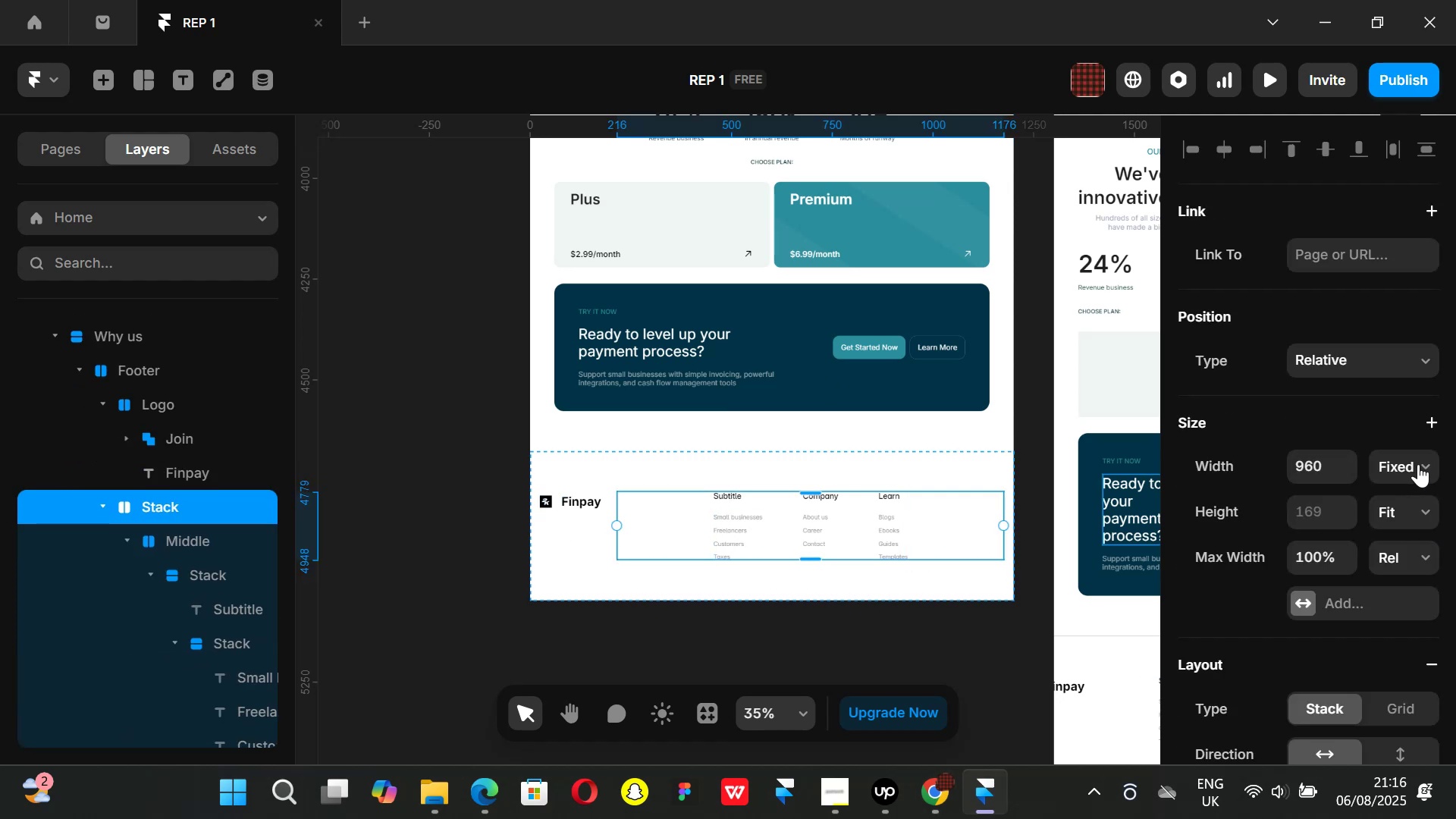 
left_click([1427, 463])
 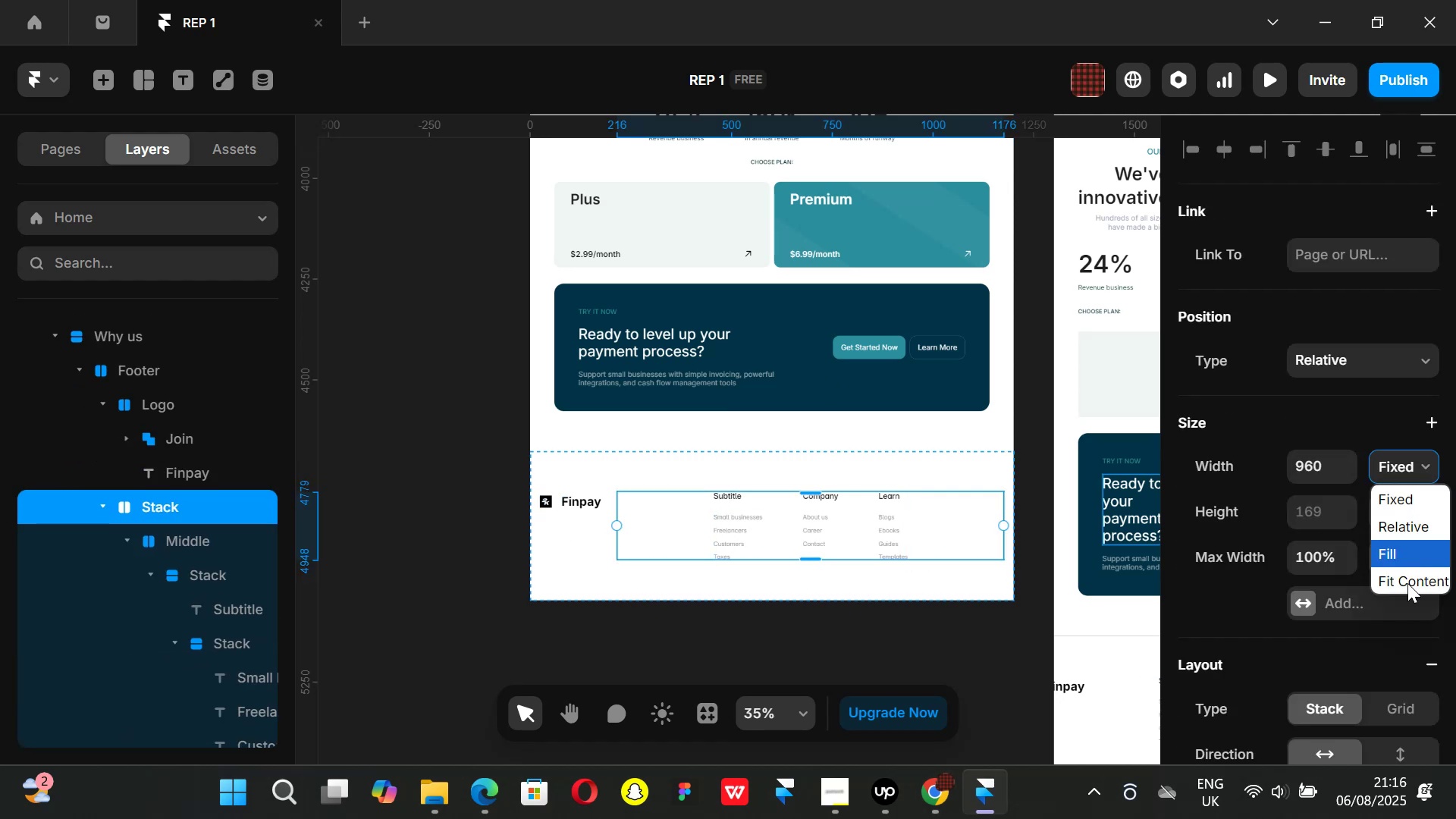 
left_click([1406, 584])
 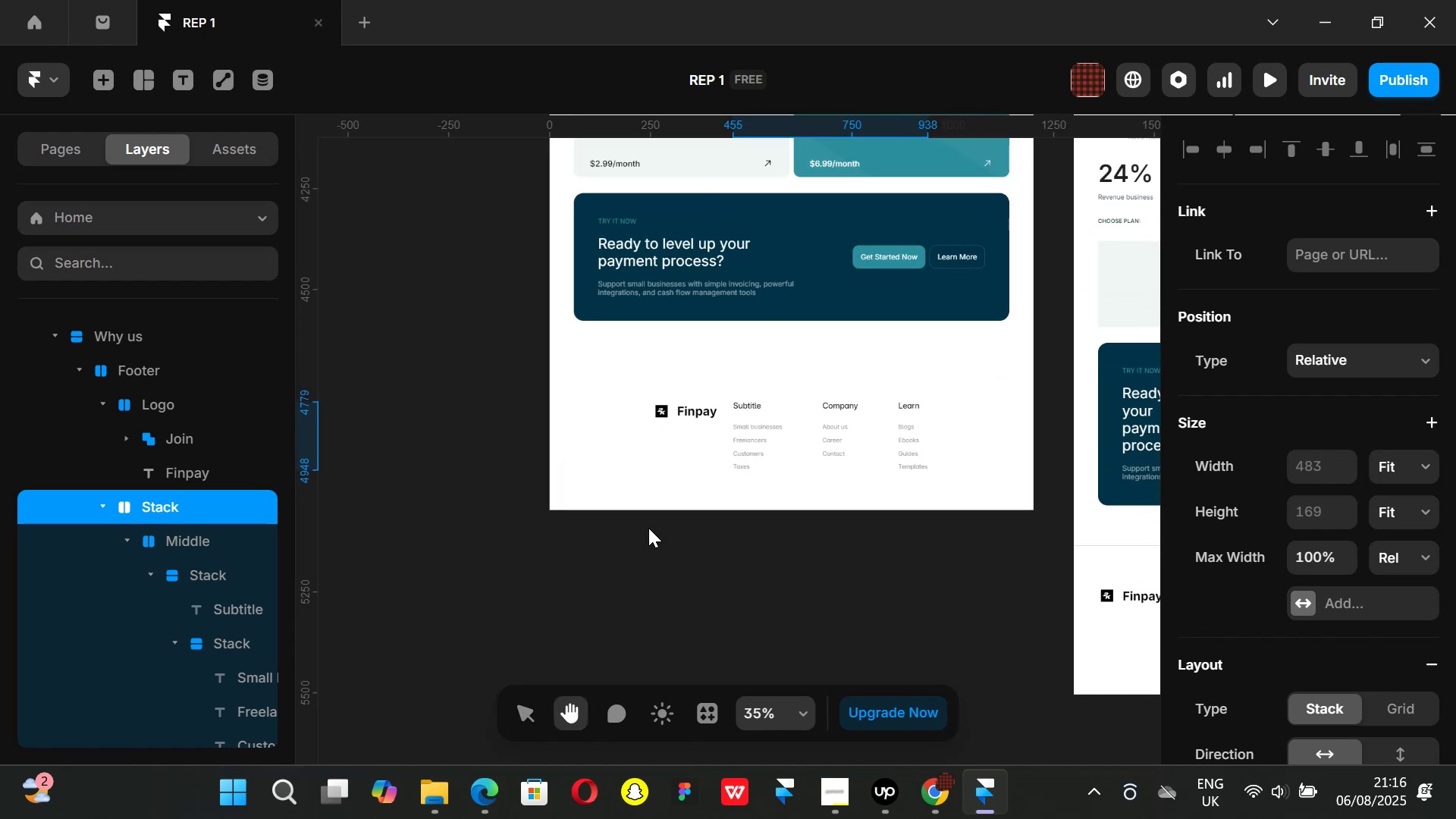 
left_click([774, 579])
 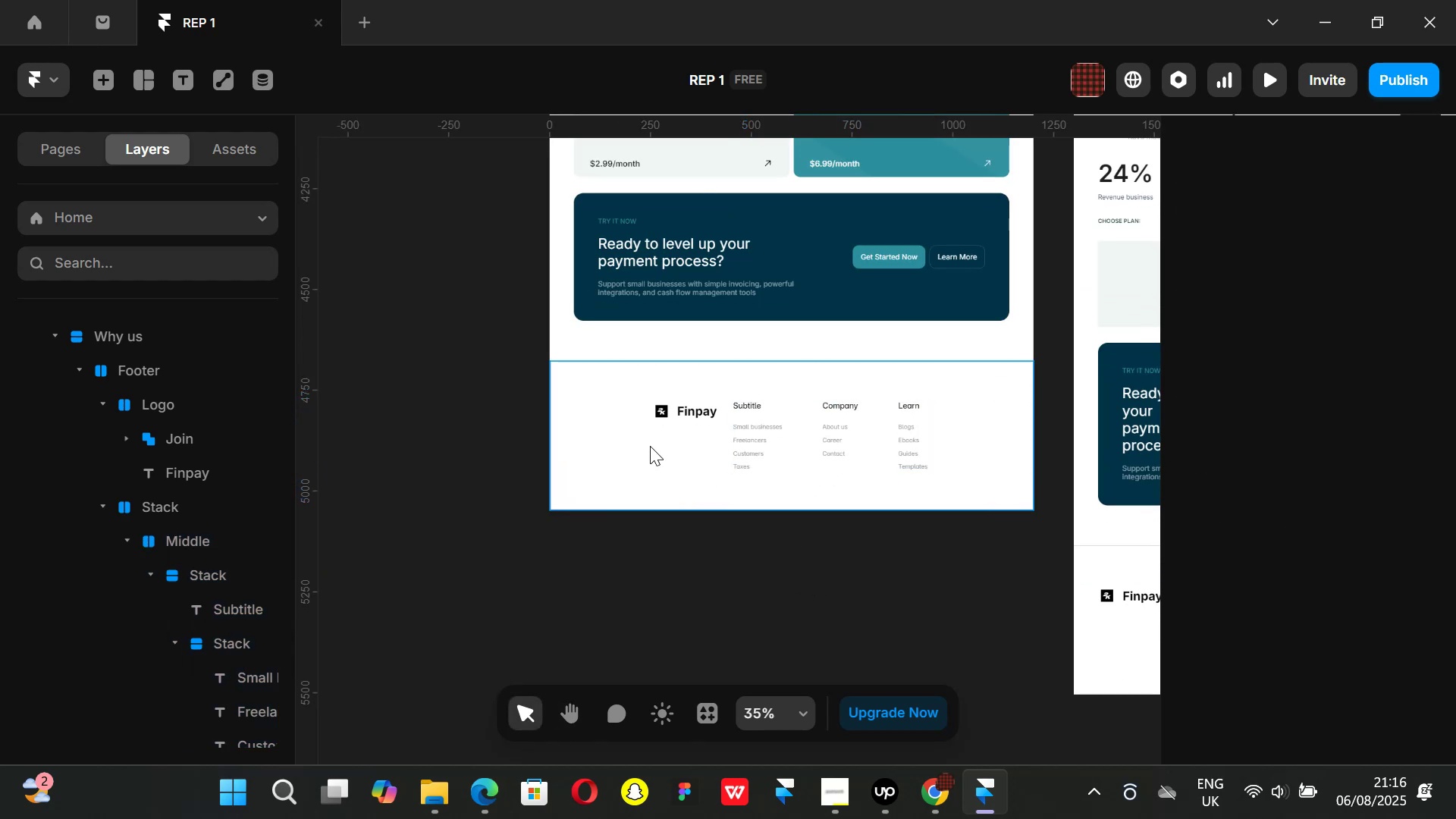 
left_click([650, 446])
 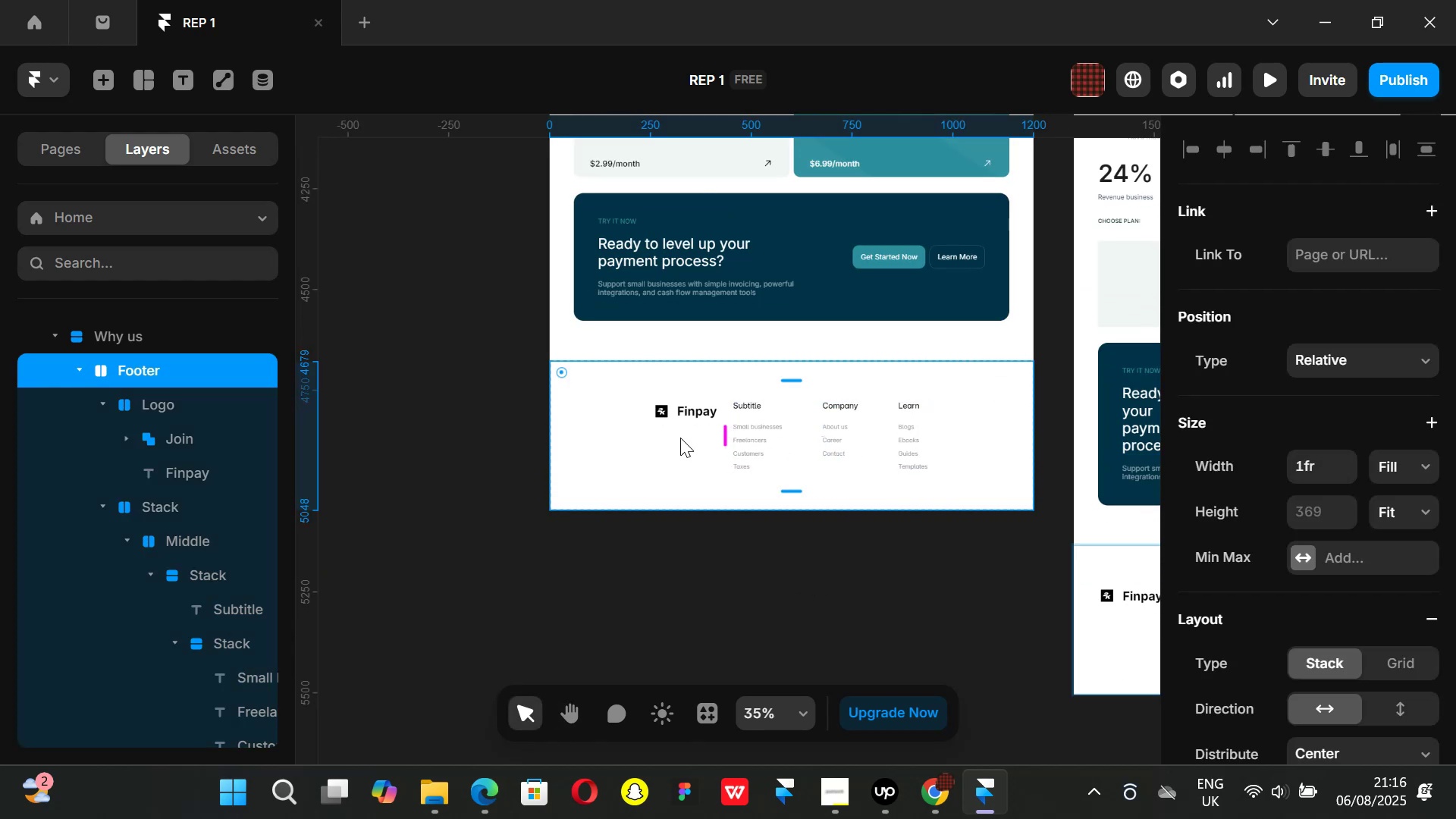 
scroll: coordinate [1398, 509], scroll_direction: down, amount: 1.0
 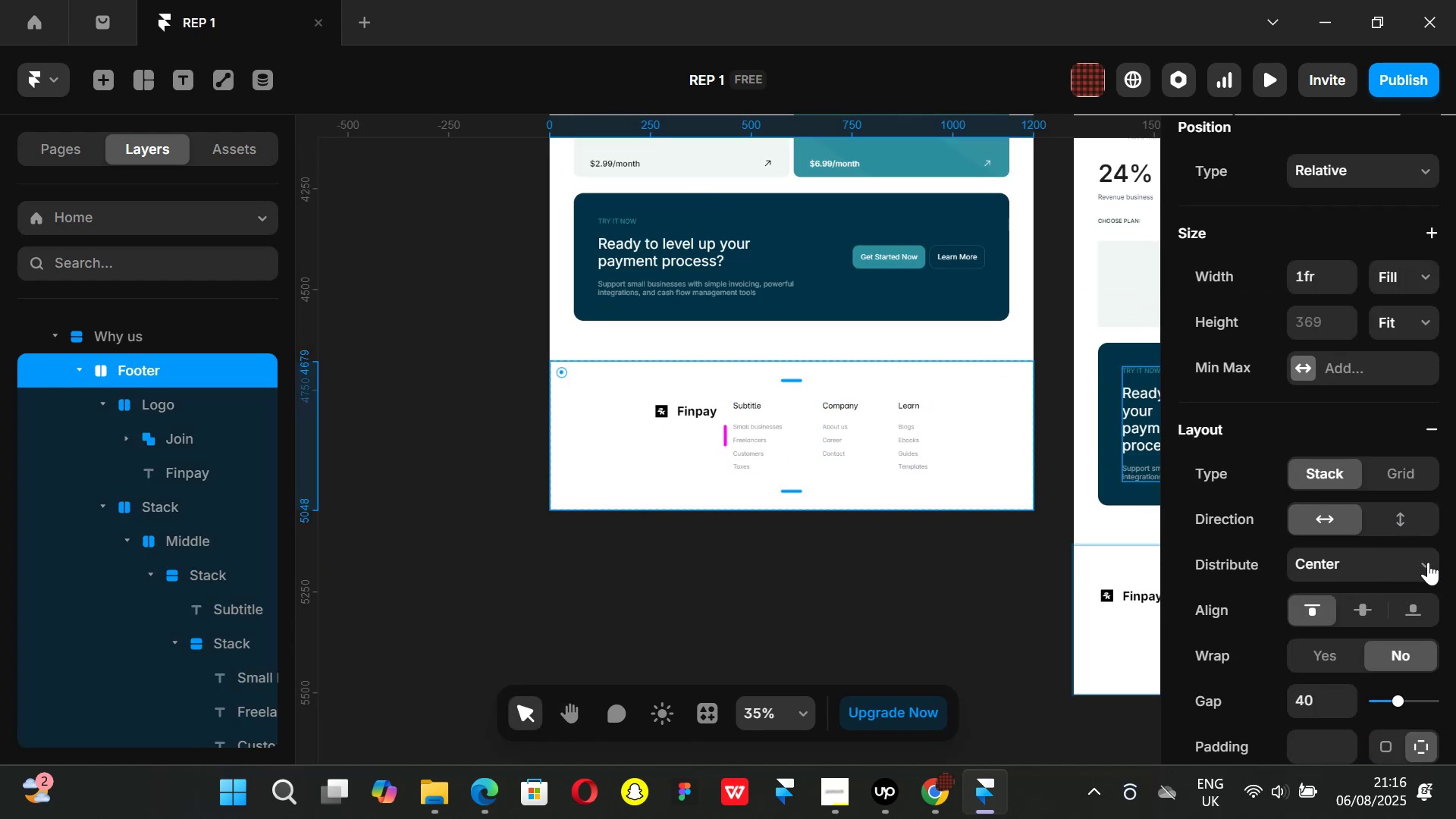 
left_click([1429, 561])
 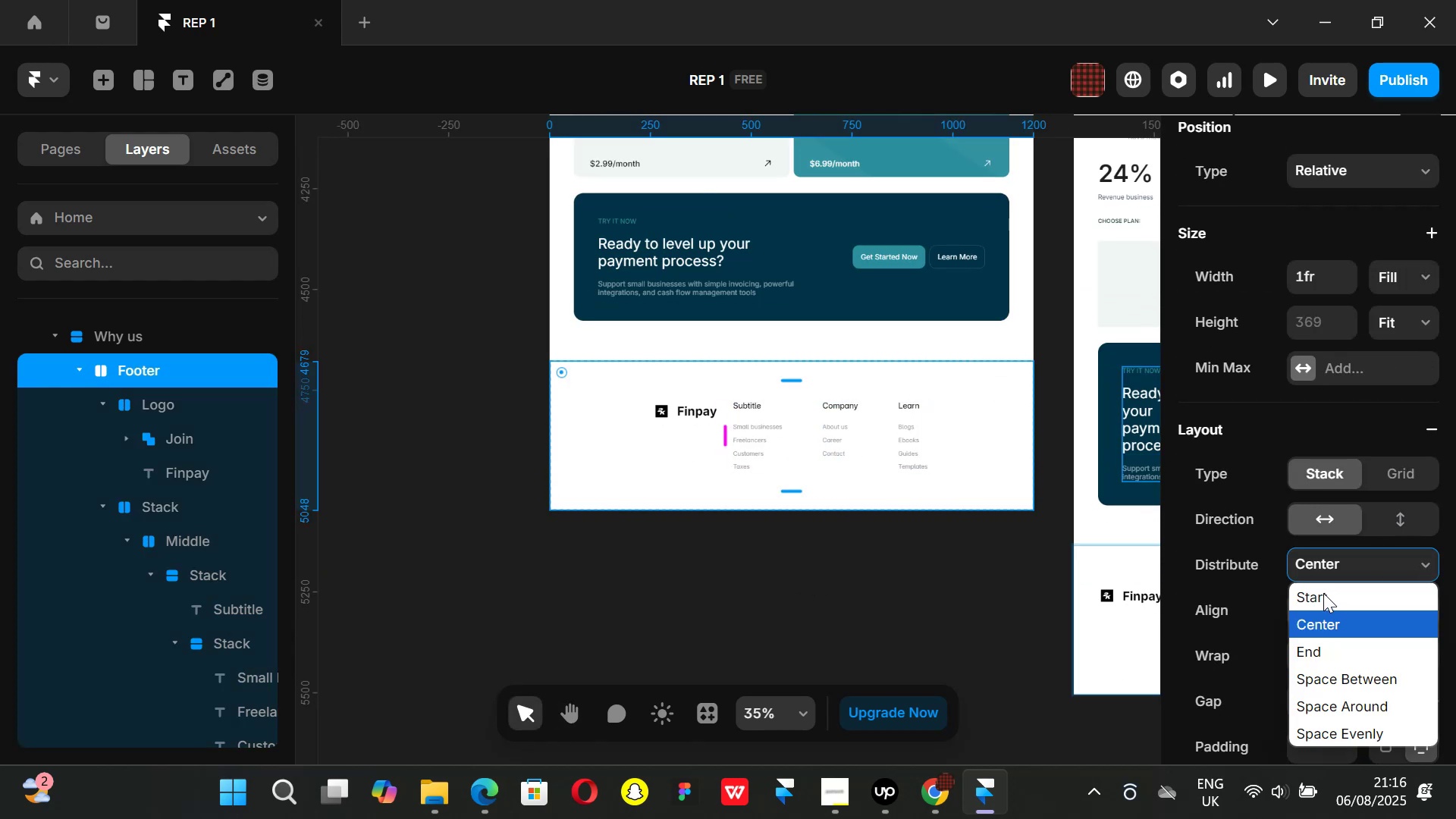 
left_click([1323, 593])
 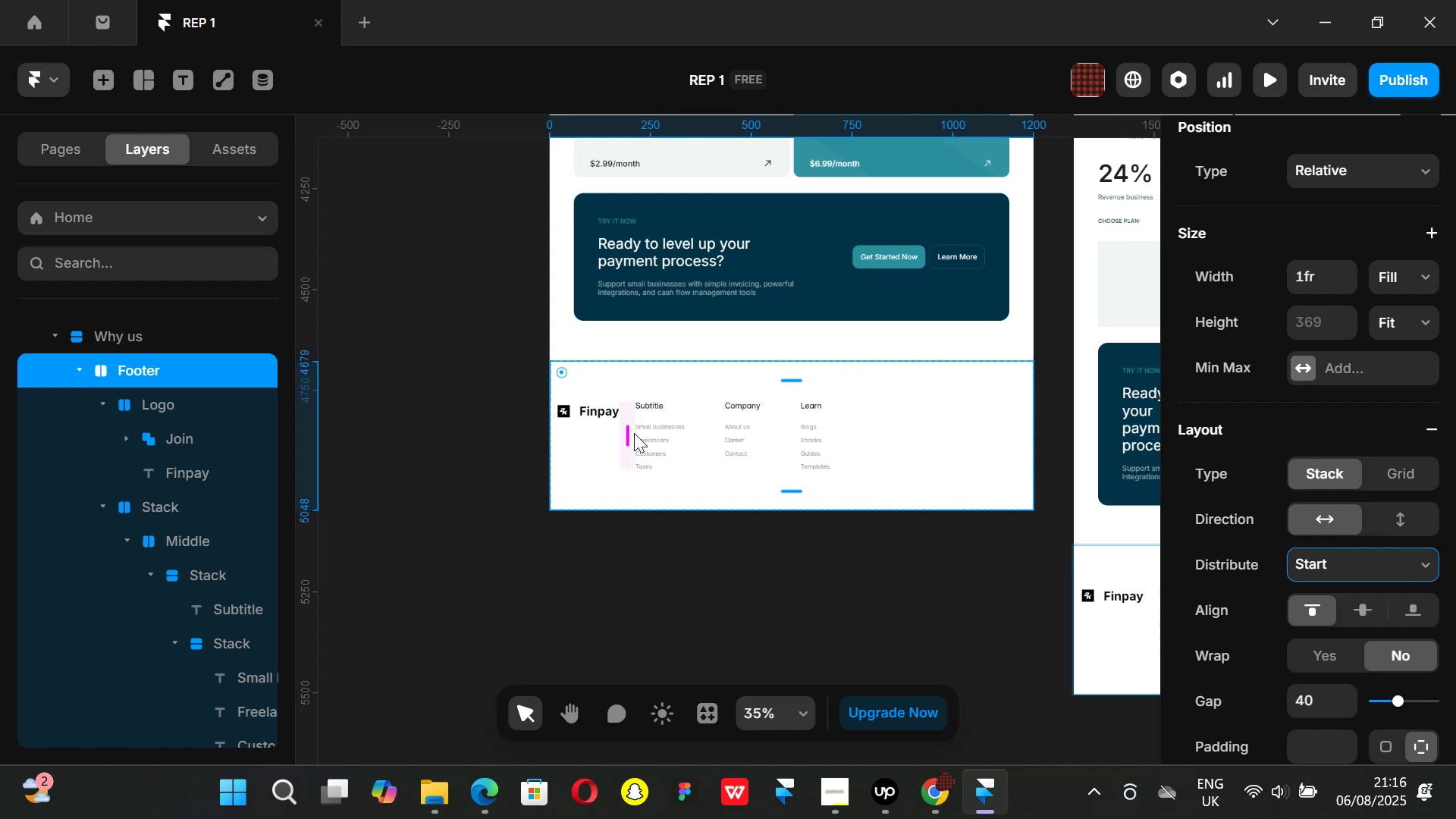 
wait(5.45)
 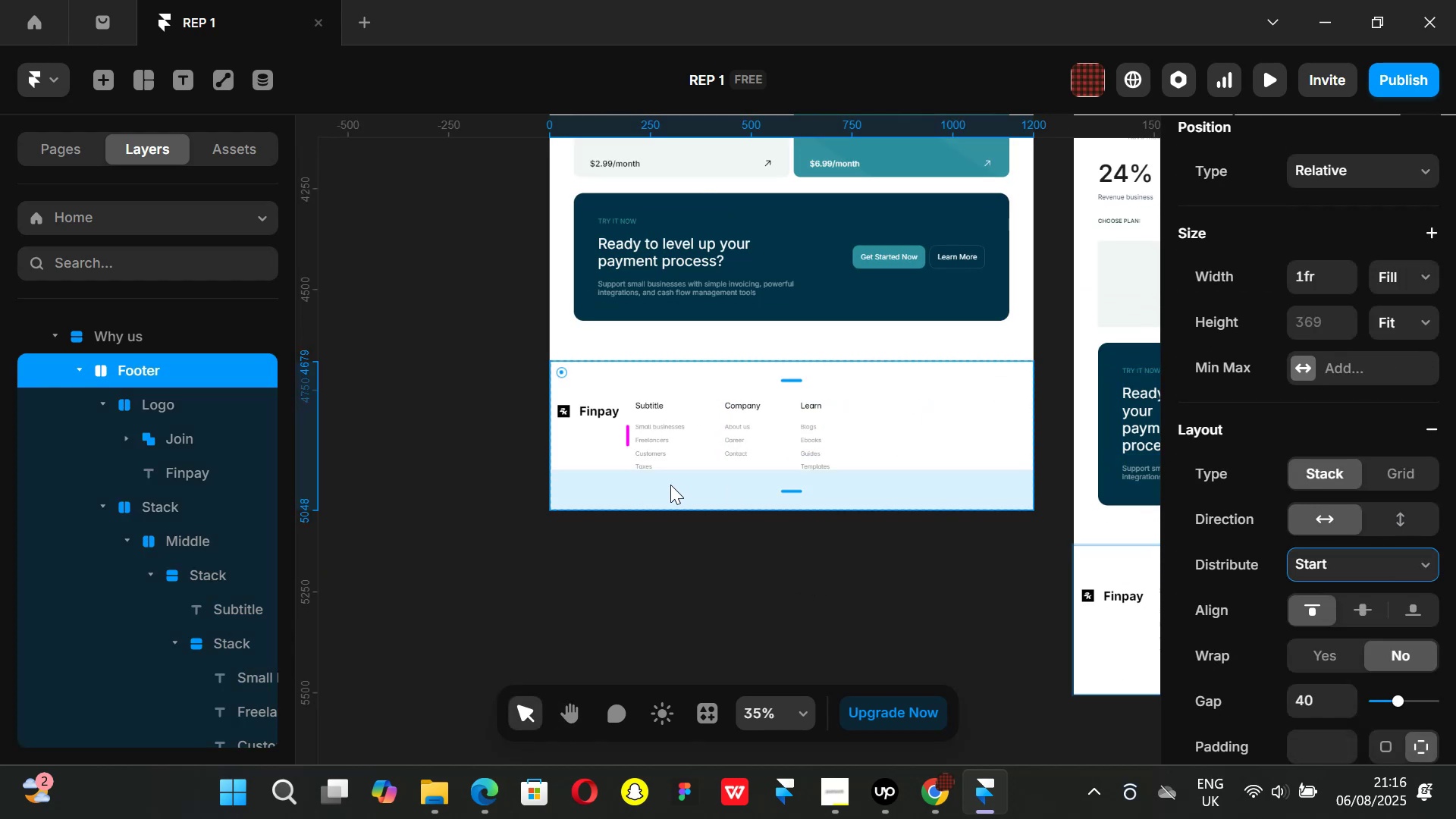 
scroll: coordinate [1343, 514], scroll_direction: down, amount: 2.0
 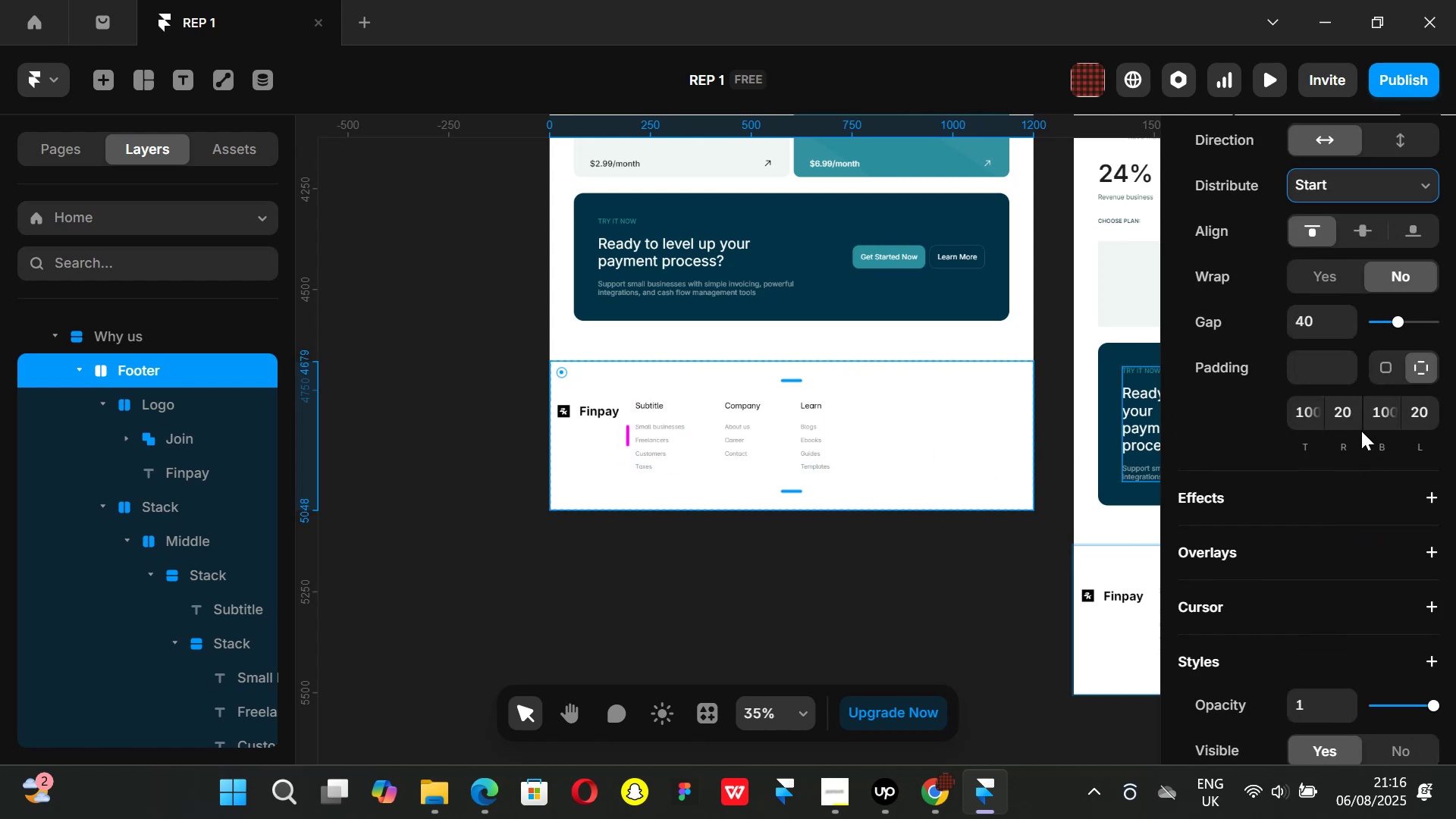 
left_click([913, 786])
 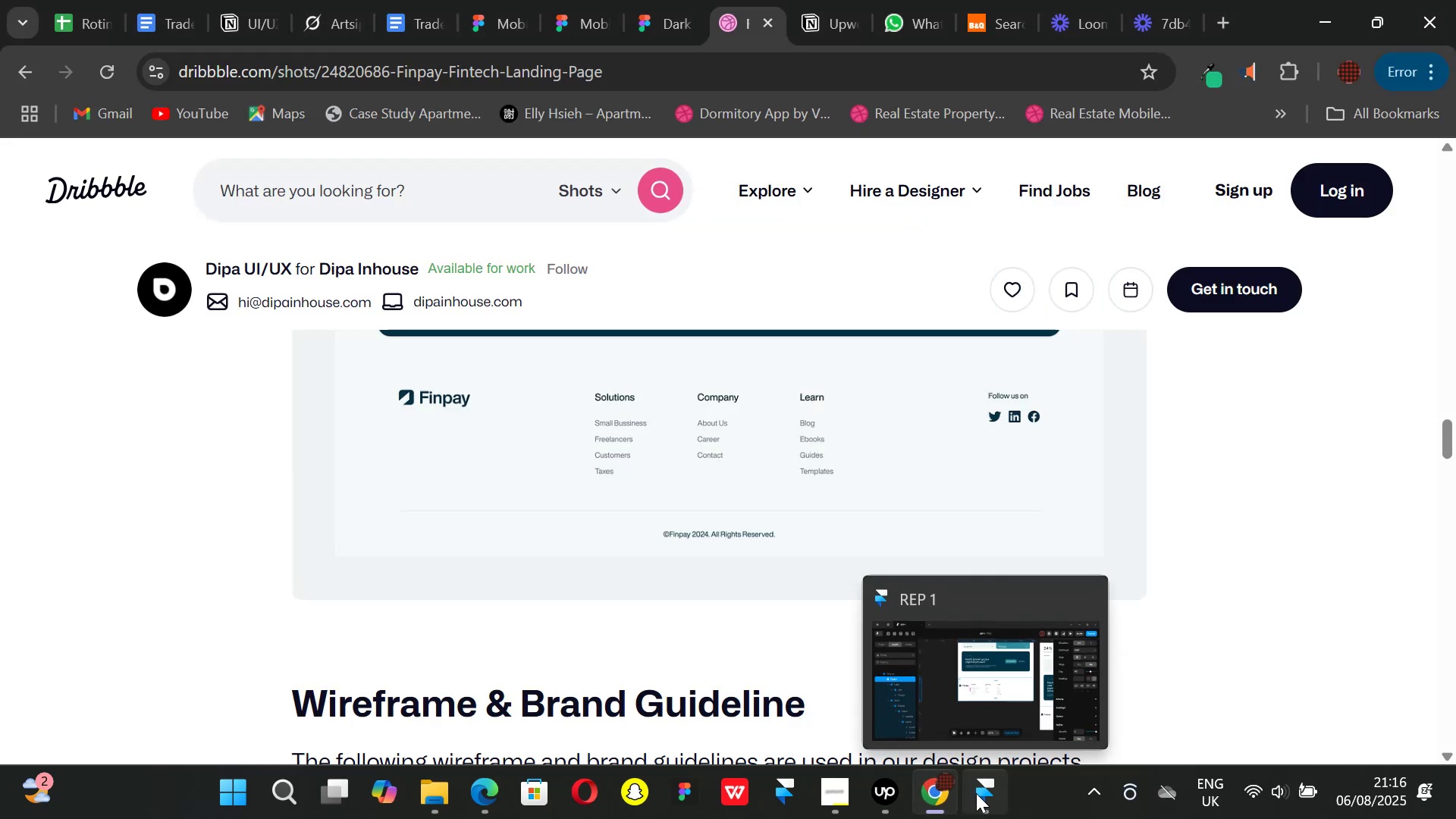 
left_click([976, 793])
 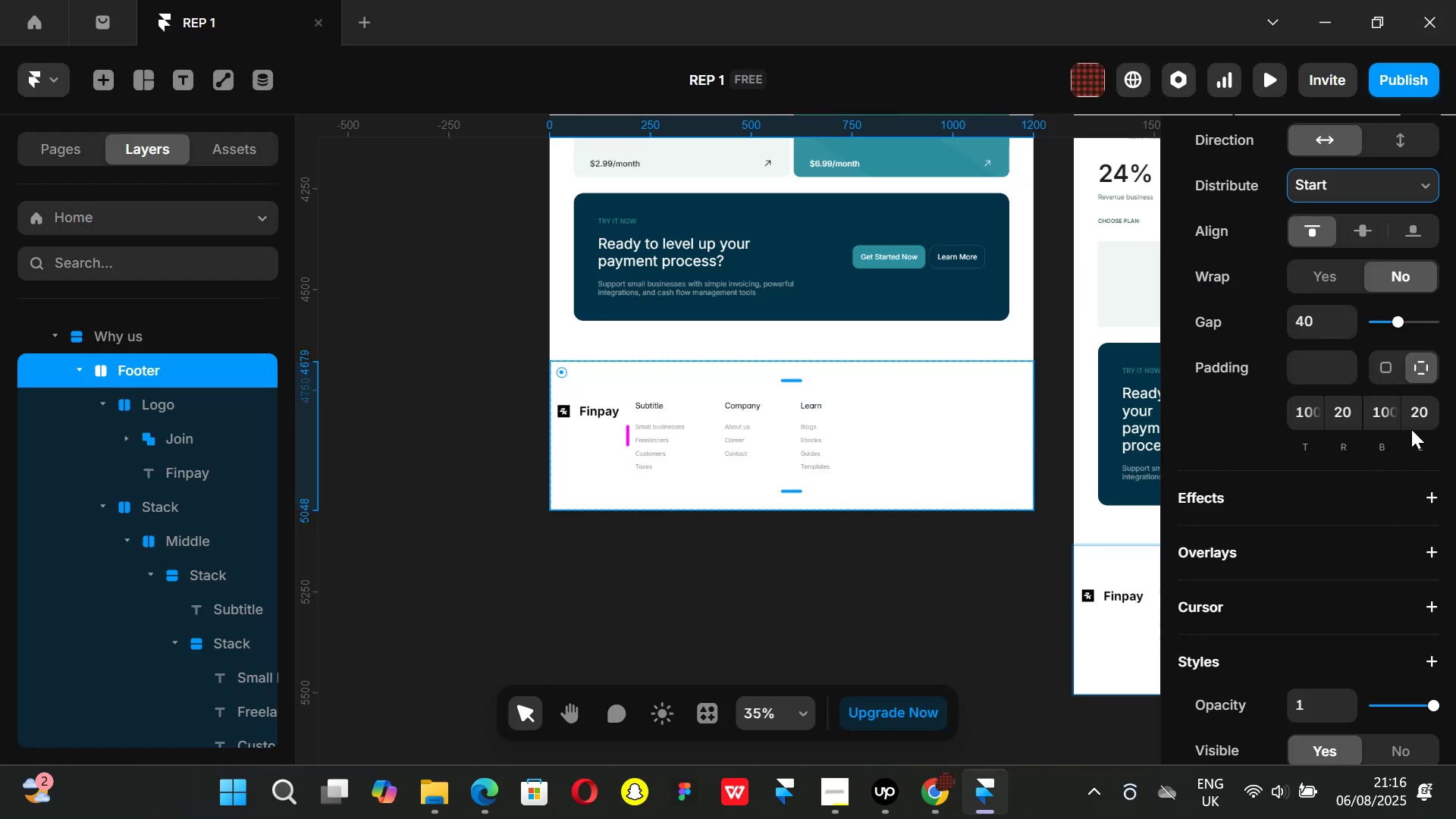 
left_click([1423, 413])
 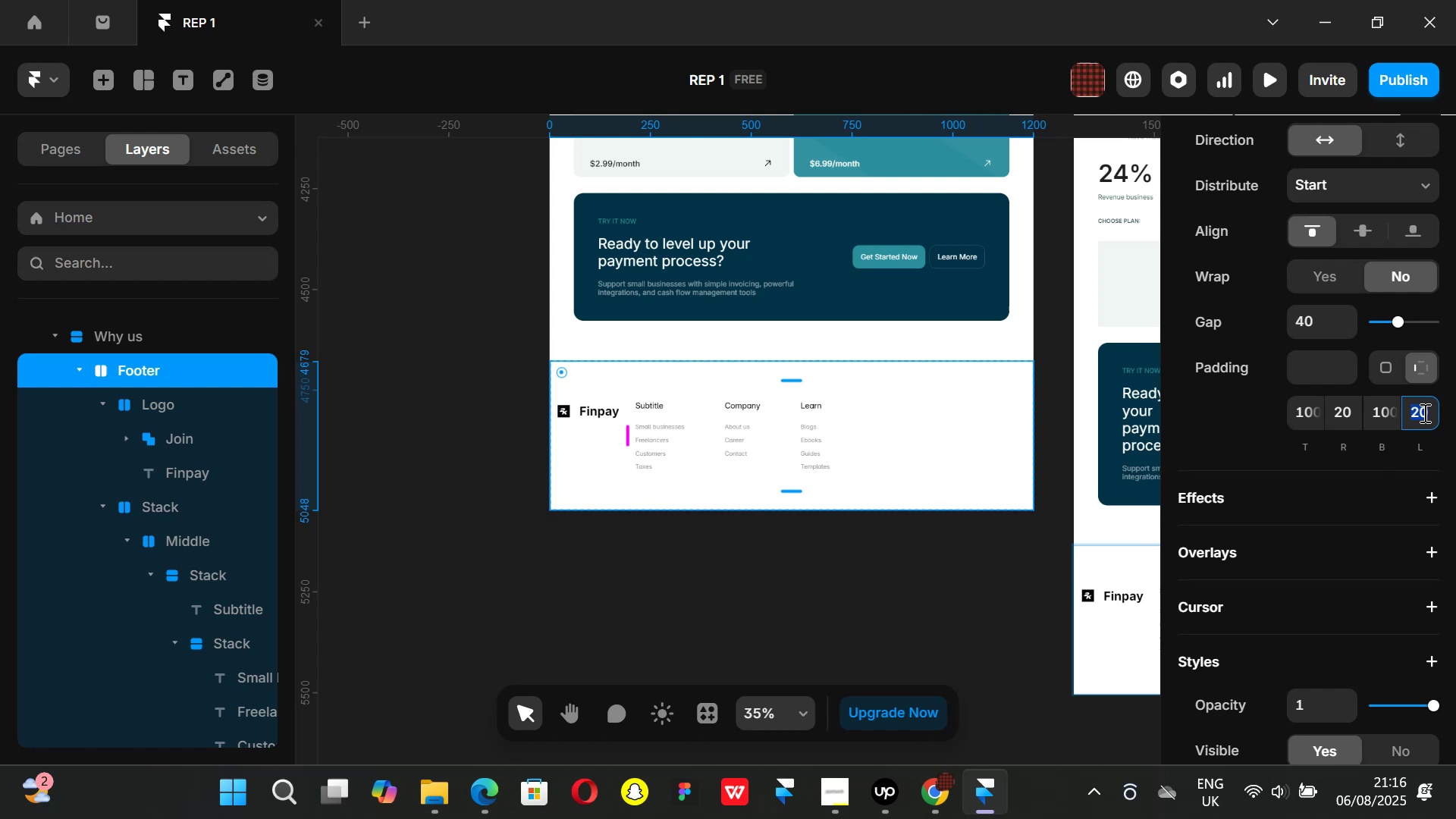 
type(60)
 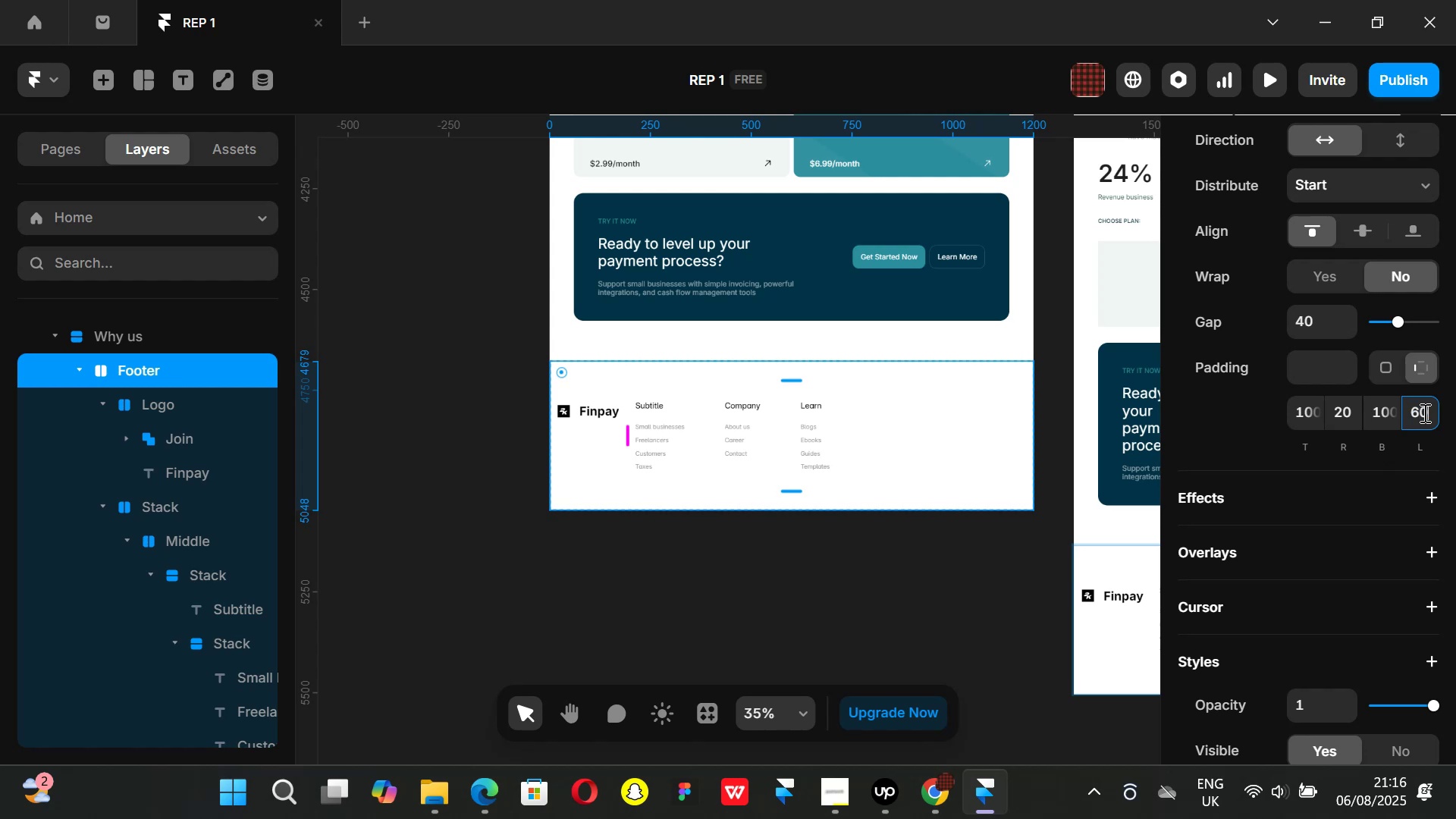 
key(Enter)
 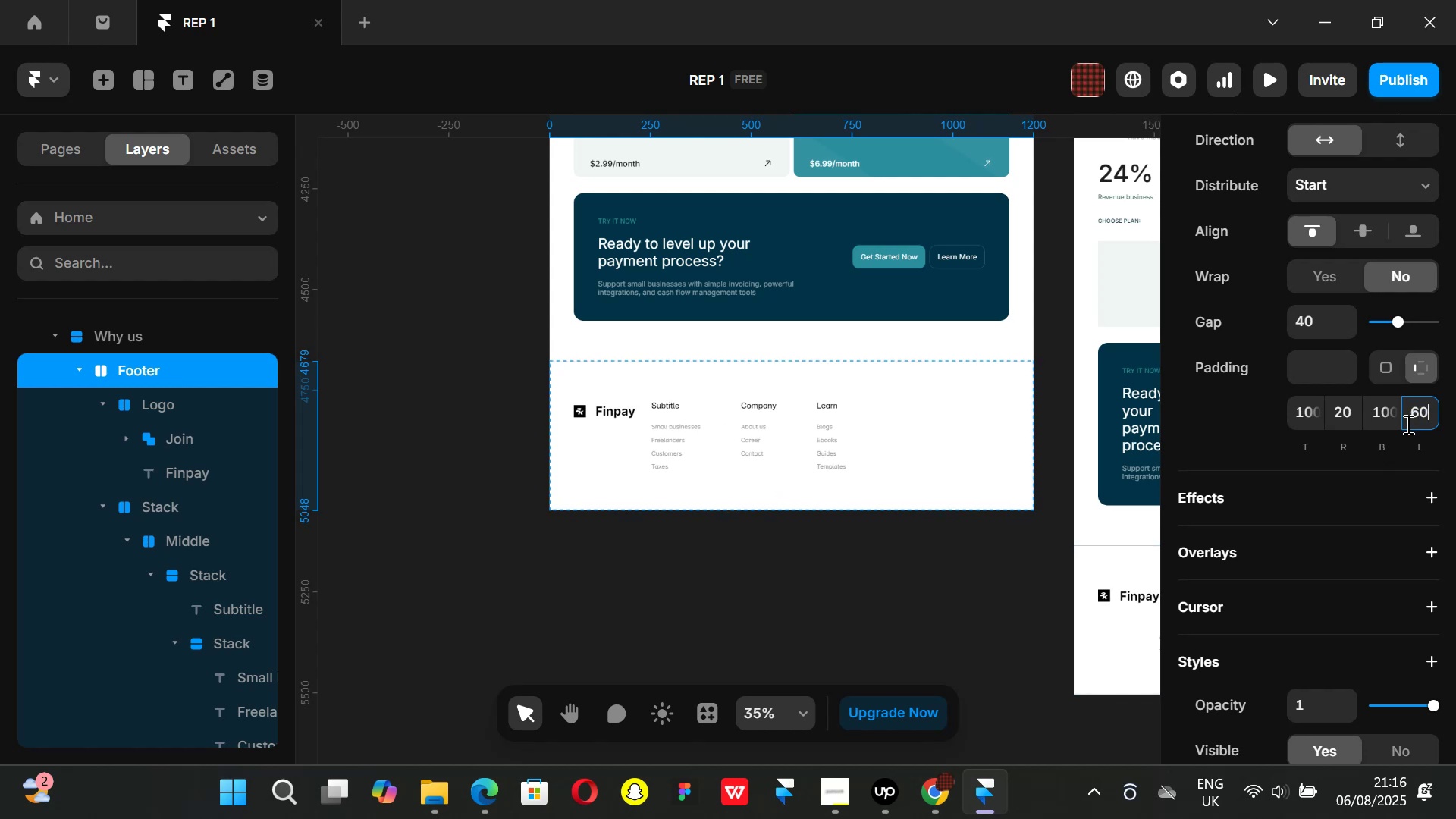 
key(Backspace)
key(Backspace)
key(Backspace)
type(100)
 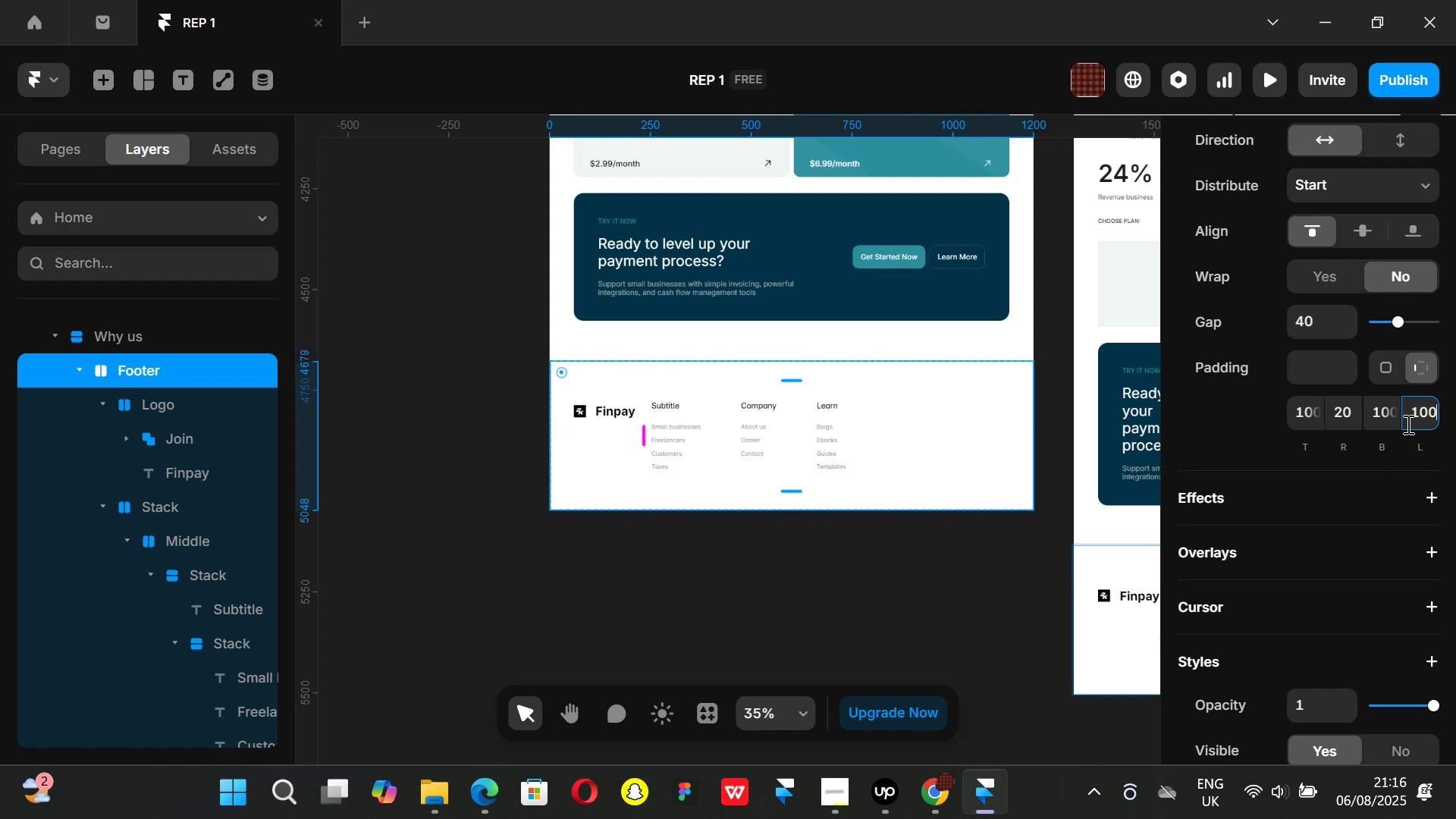 
key(Enter)
 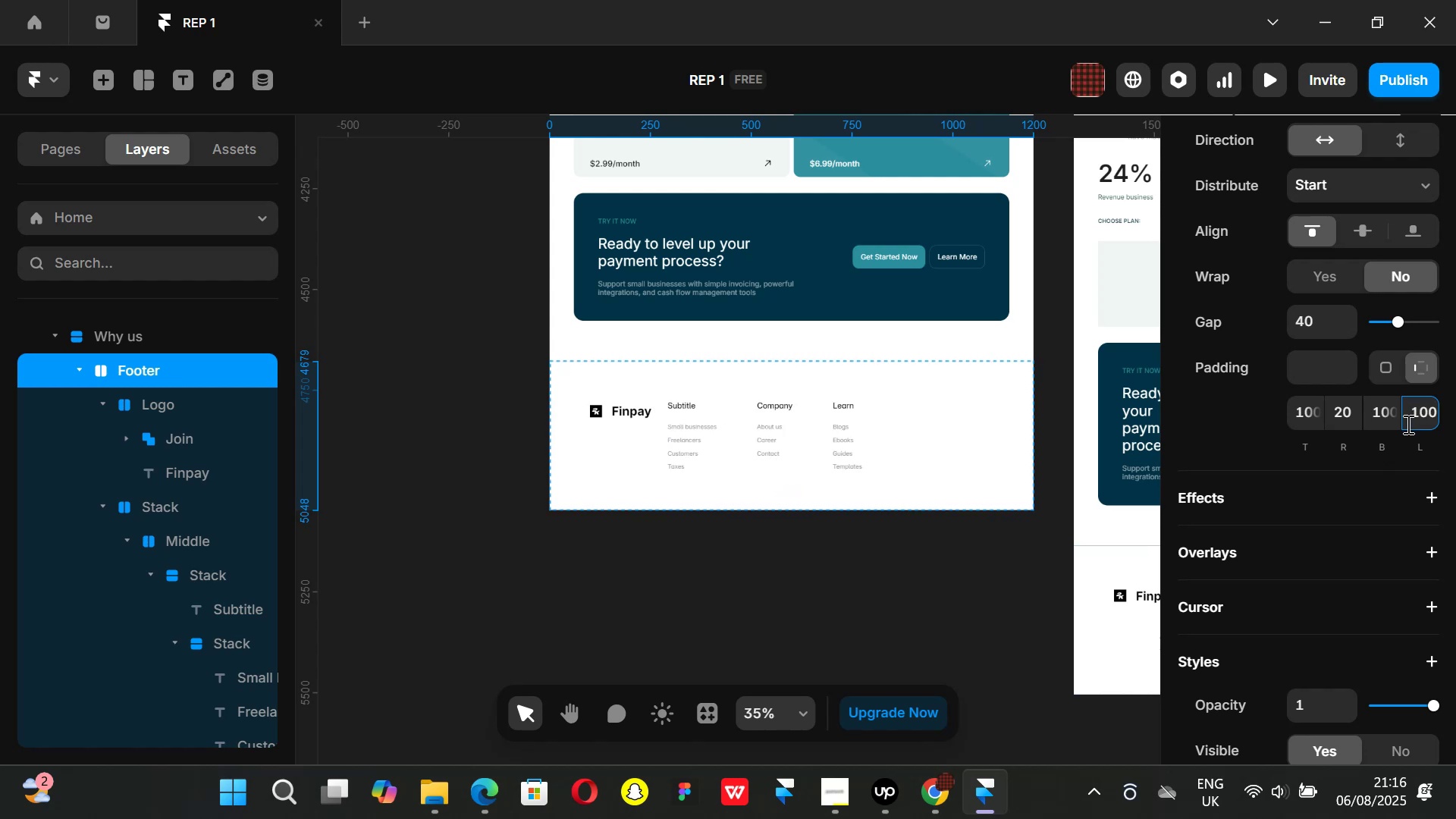 
key(Backspace)
key(Backspace)
key(Backspace)
type(150)
 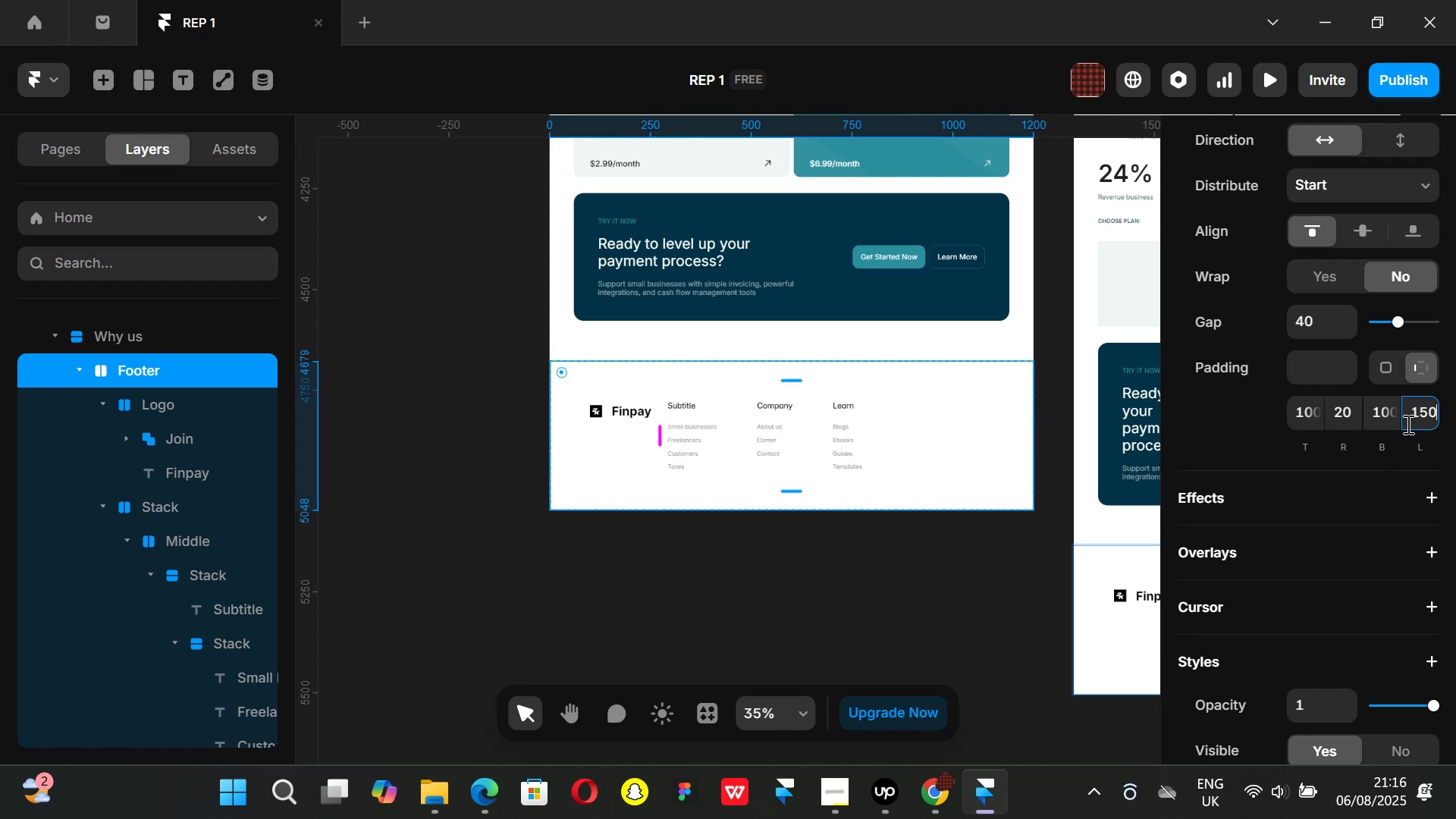 
key(Enter)
 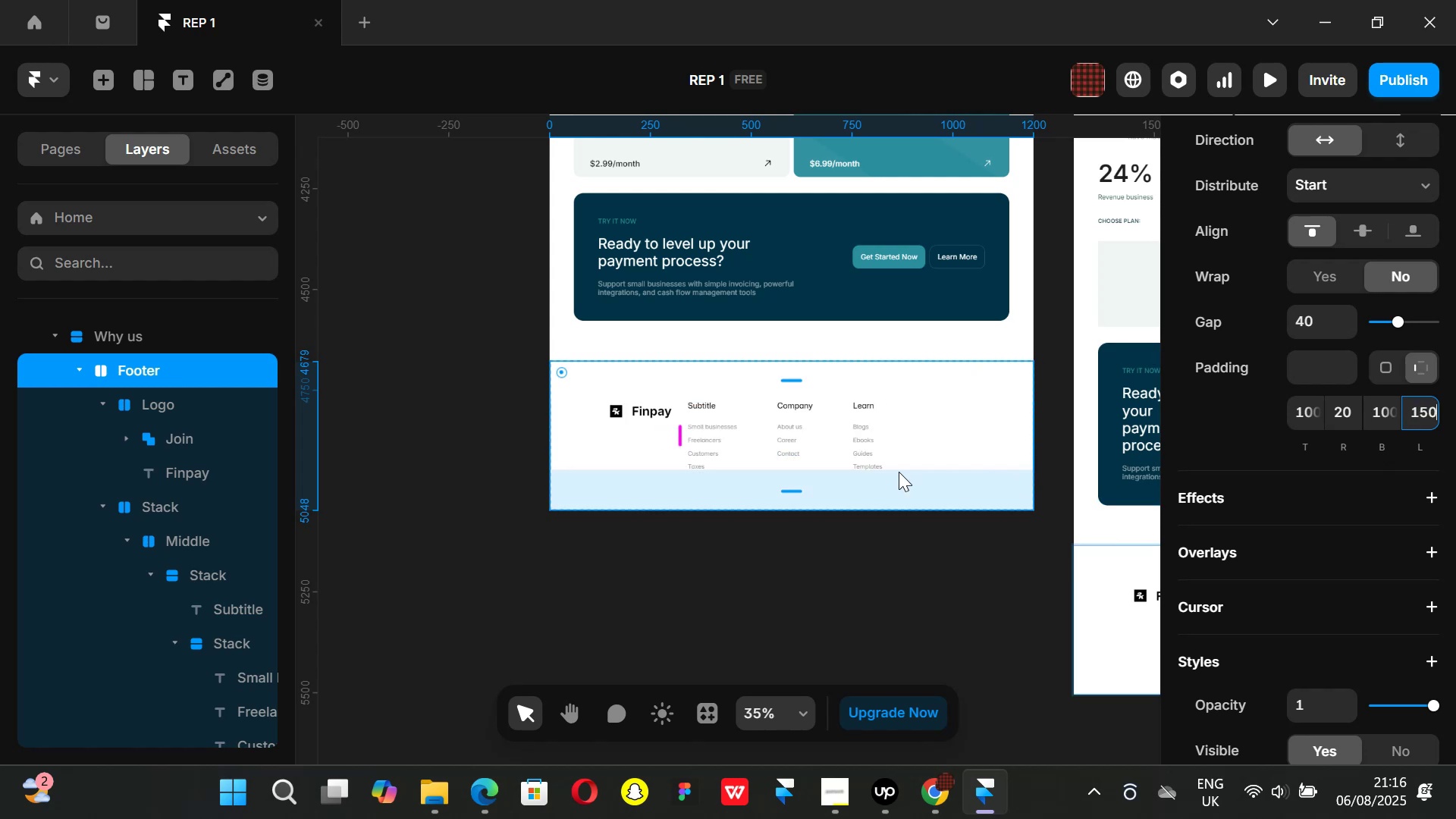 
left_click([943, 794])
 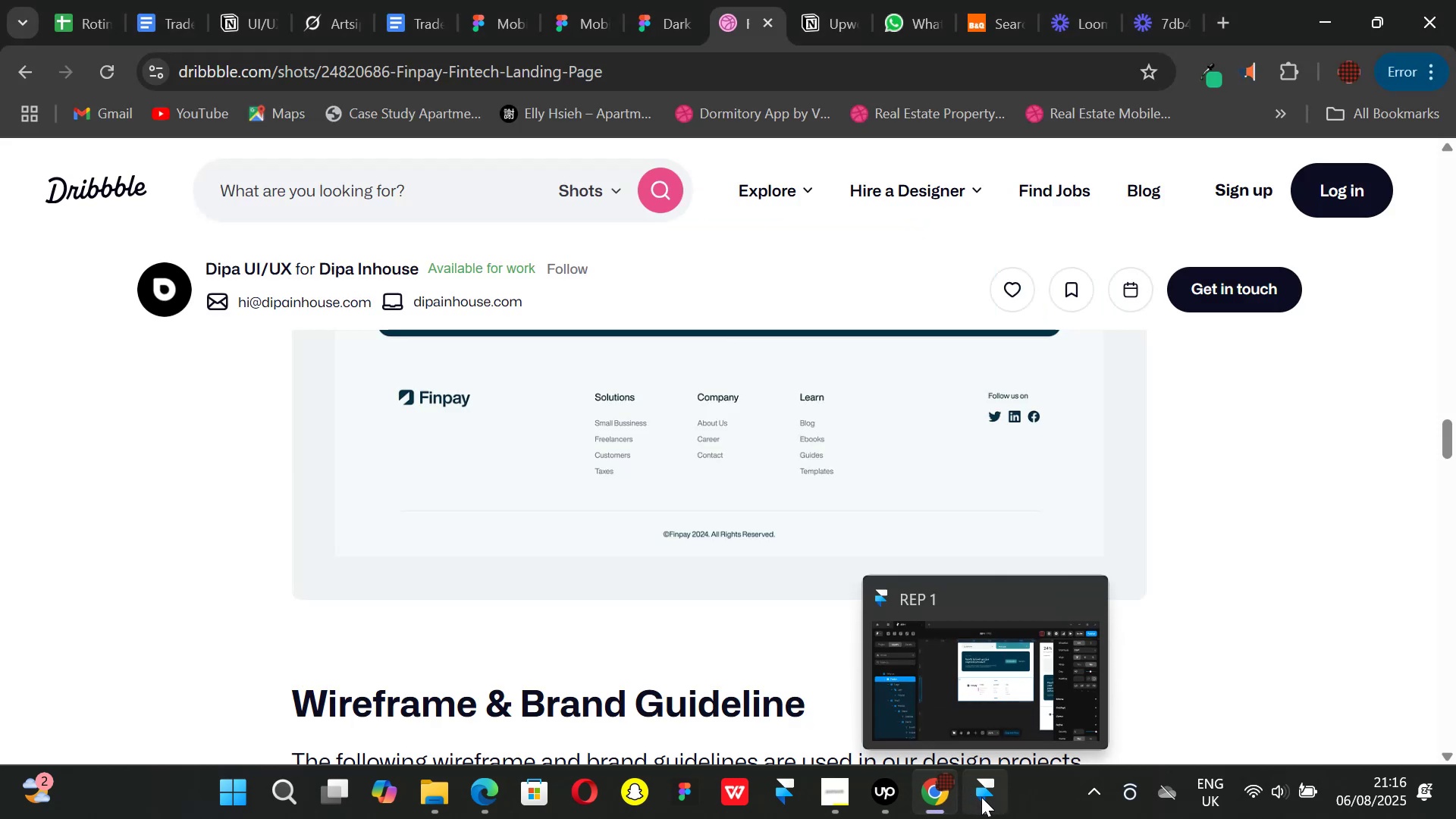 
left_click([981, 797])
 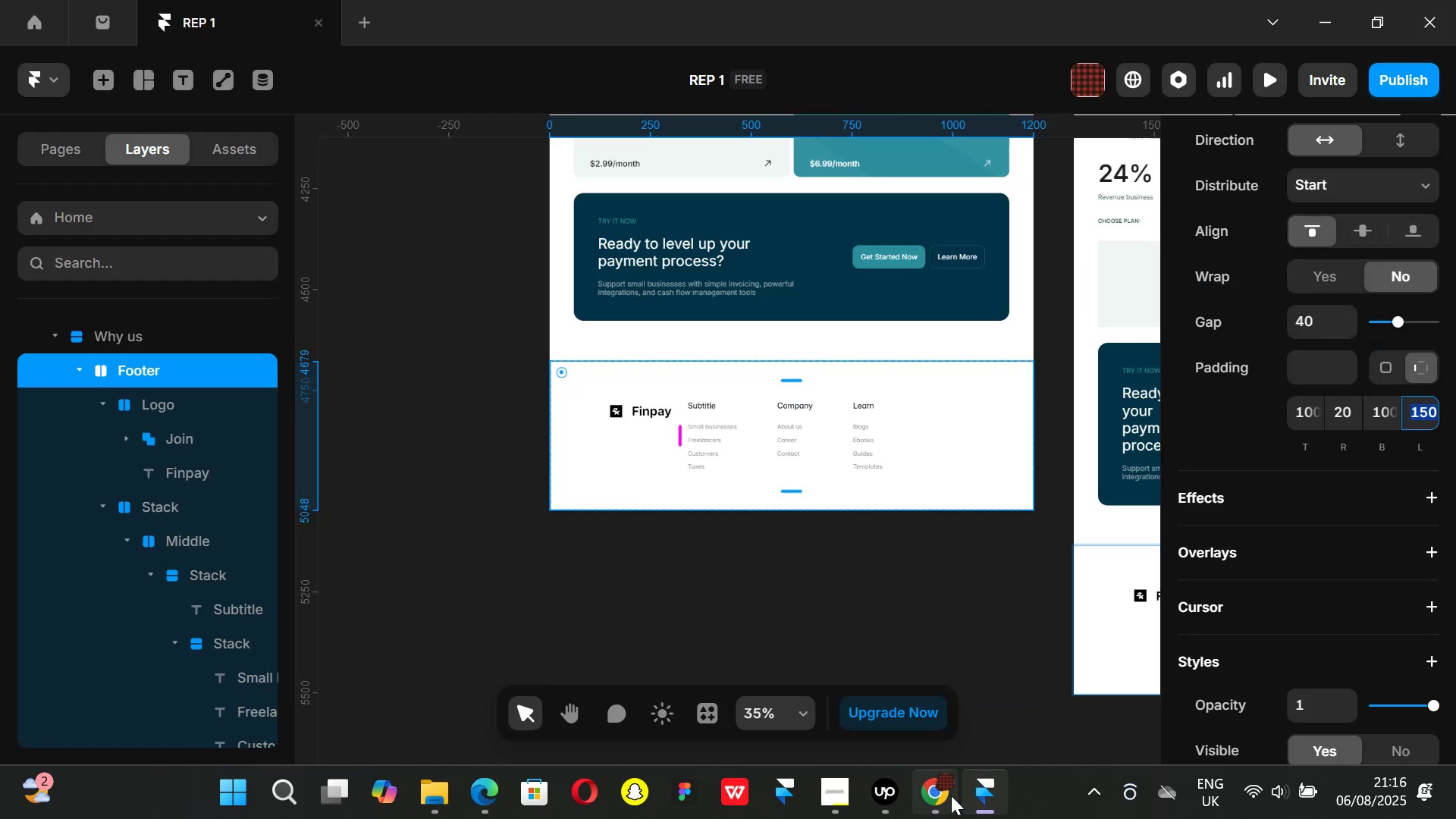 
left_click([943, 796])
 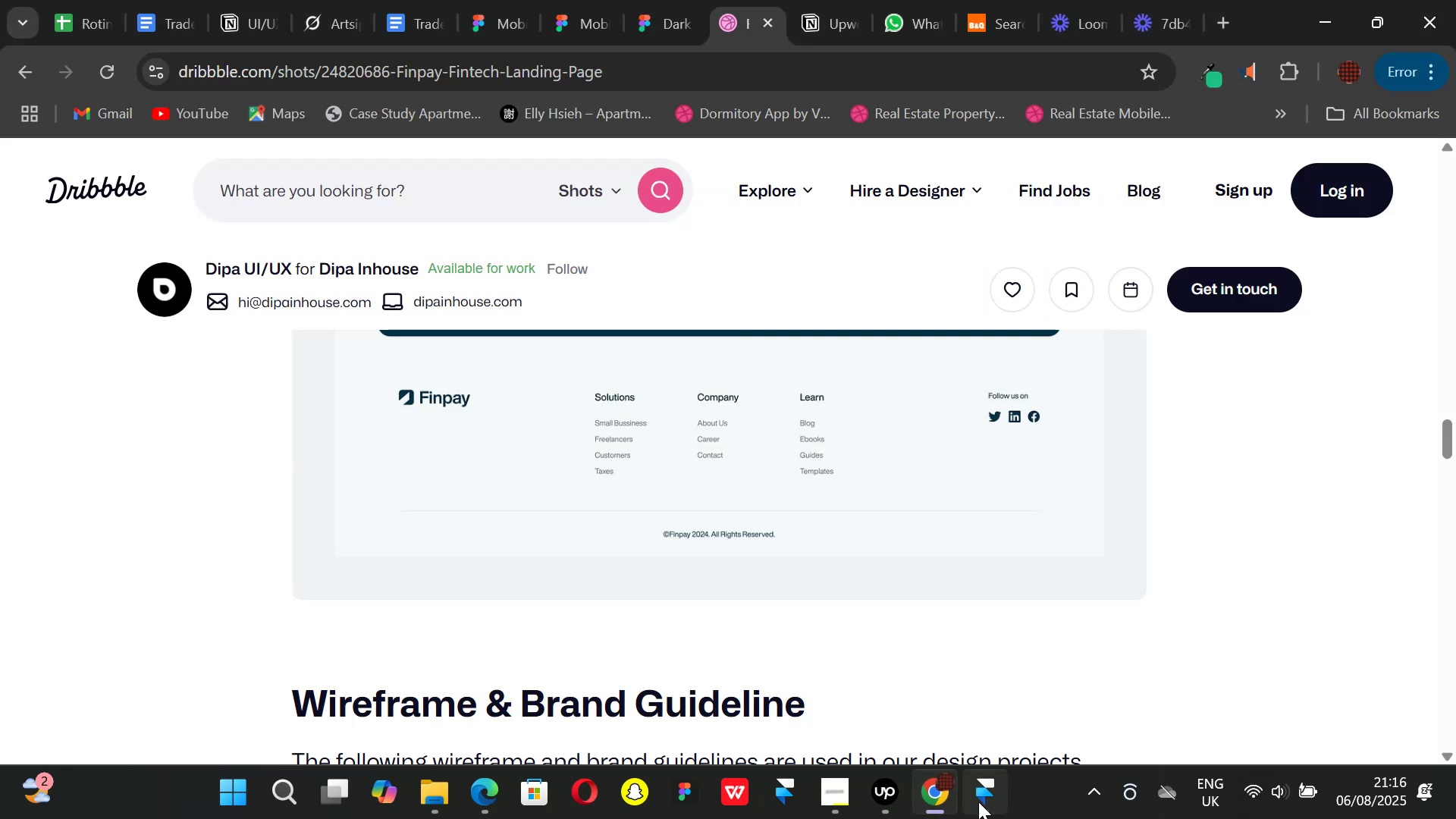 
left_click([978, 802])
 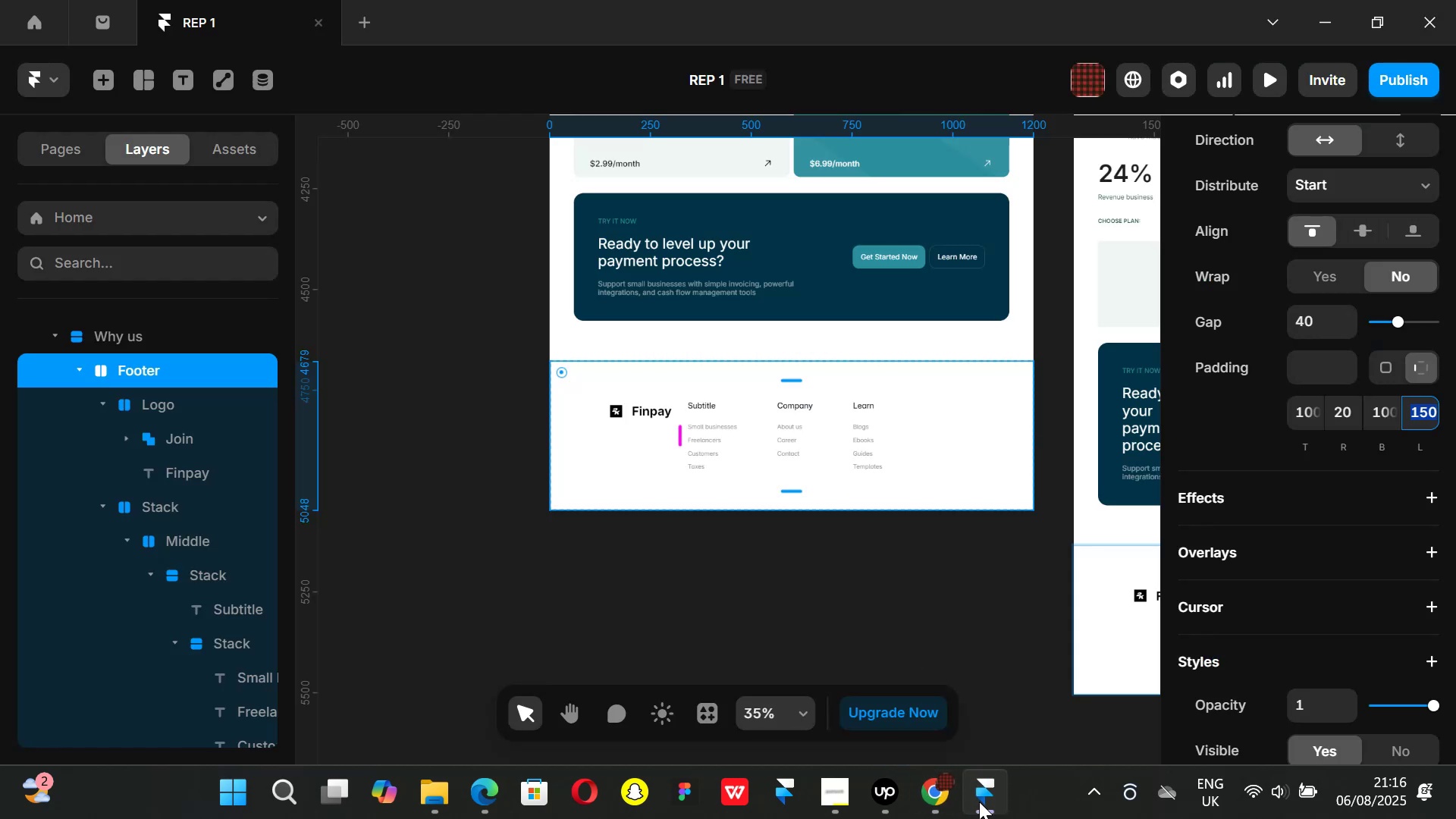 
mouse_move([940, 783])
 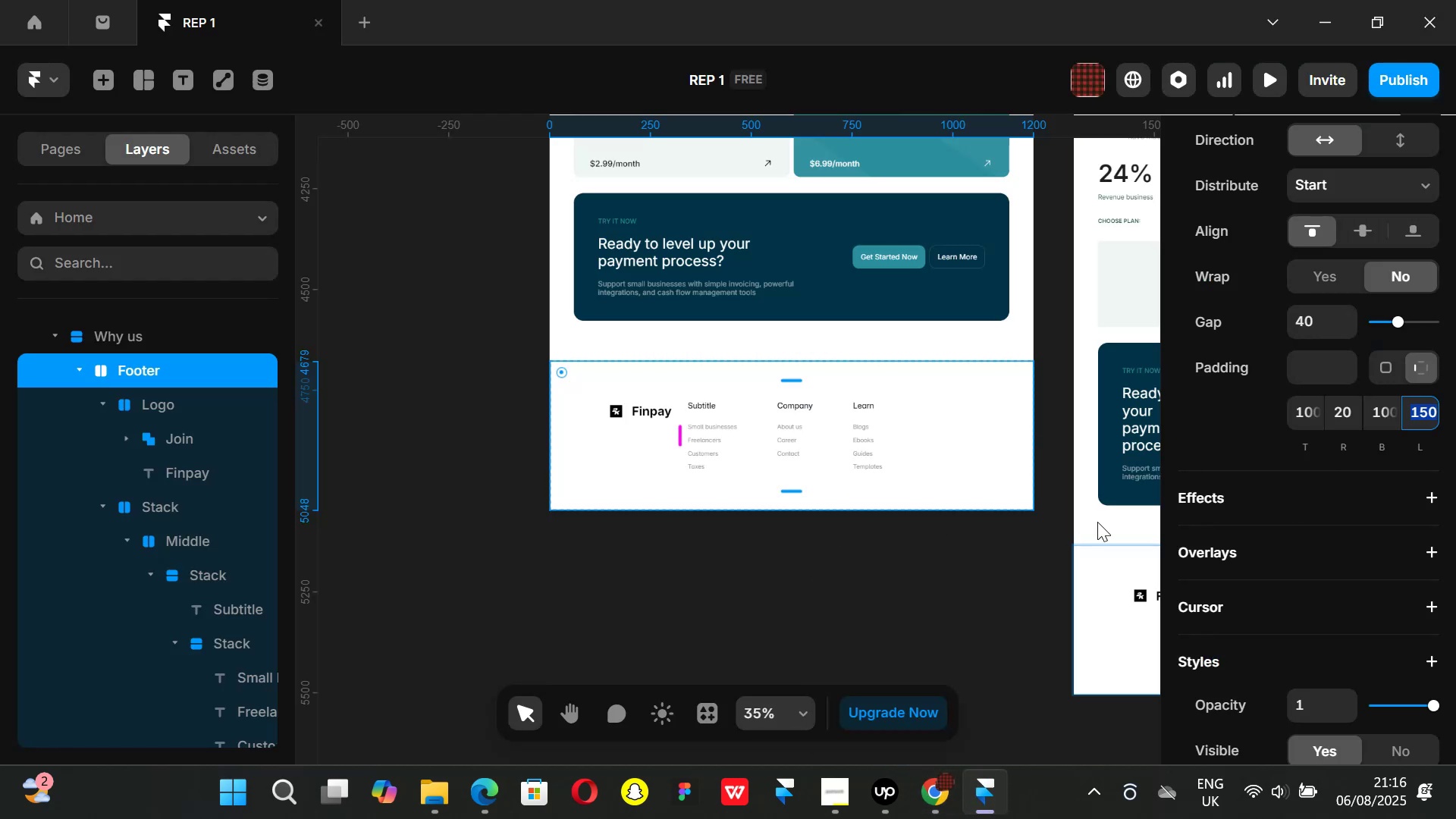 
scroll: coordinate [1335, 454], scroll_direction: up, amount: 1.0
 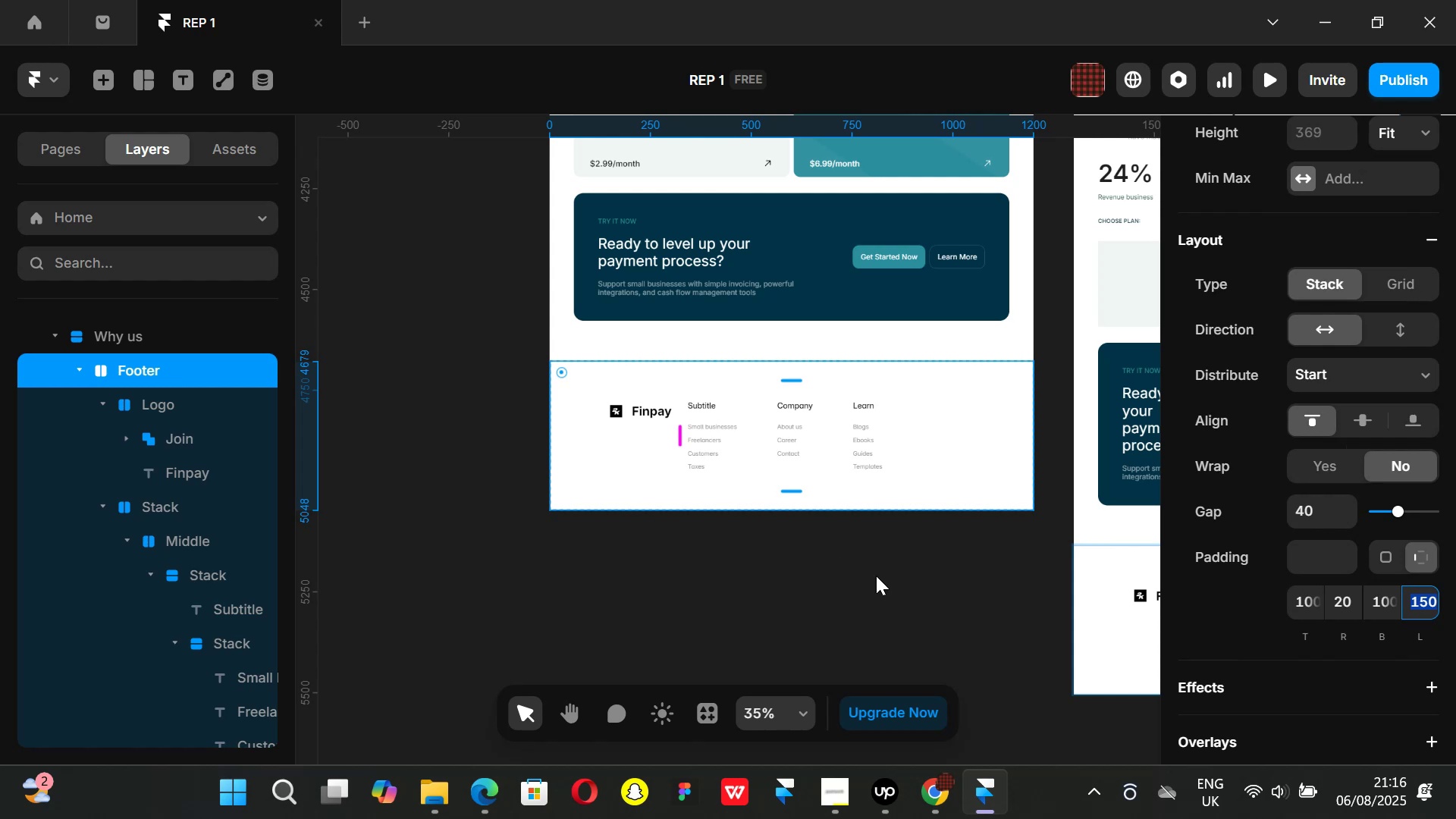 
left_click([933, 816])
 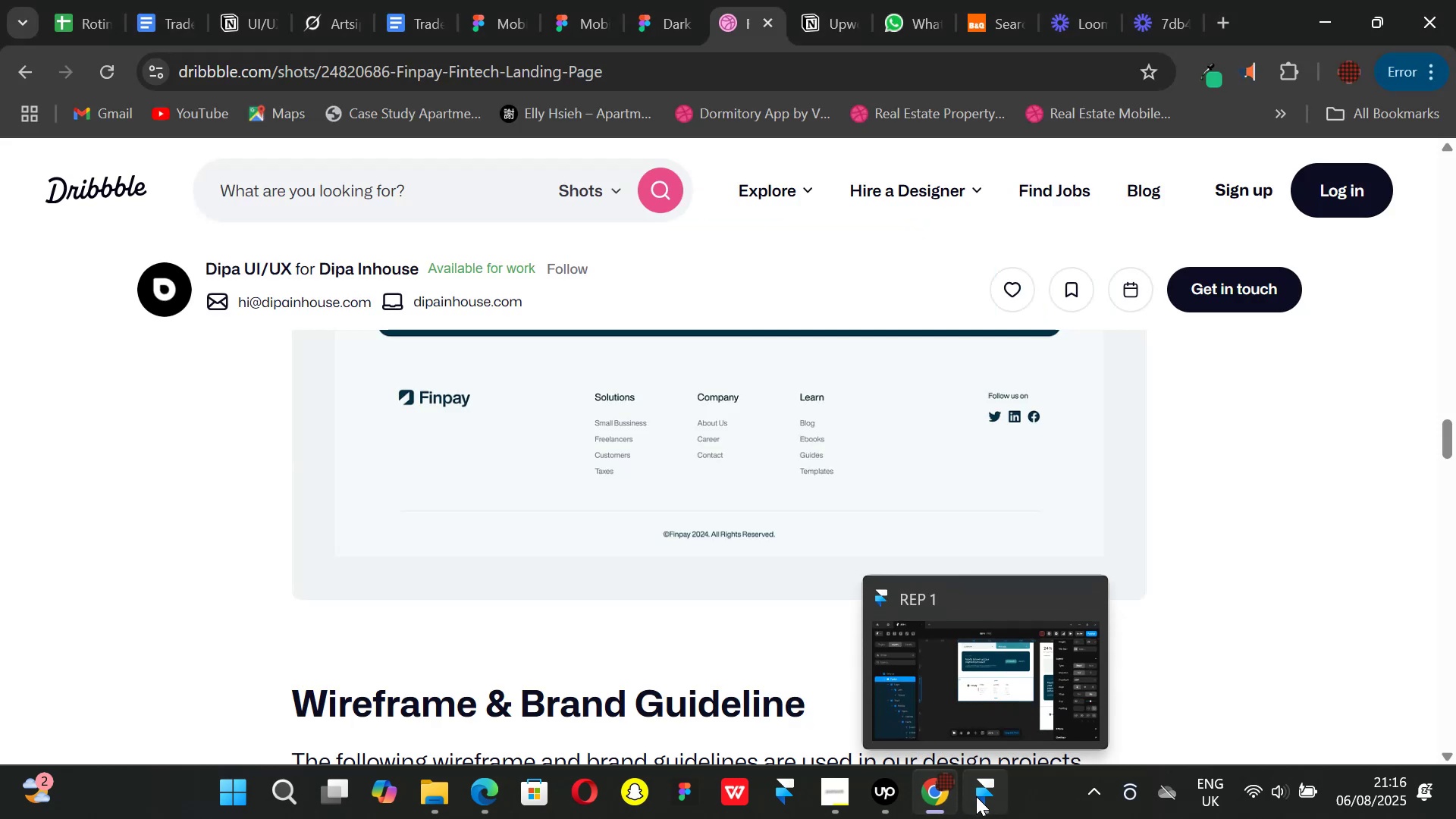 
left_click([976, 796])
 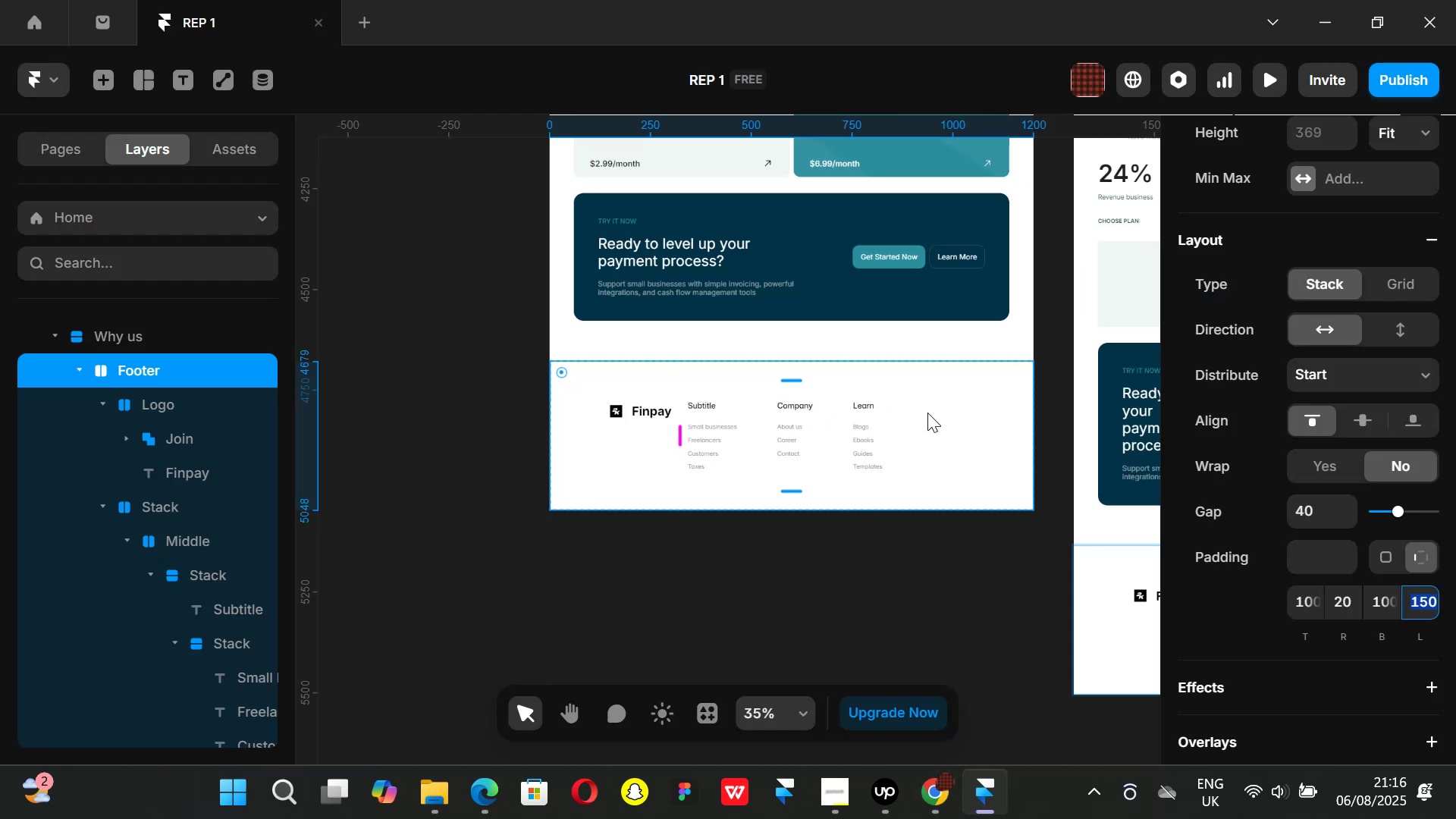 
key(T)
 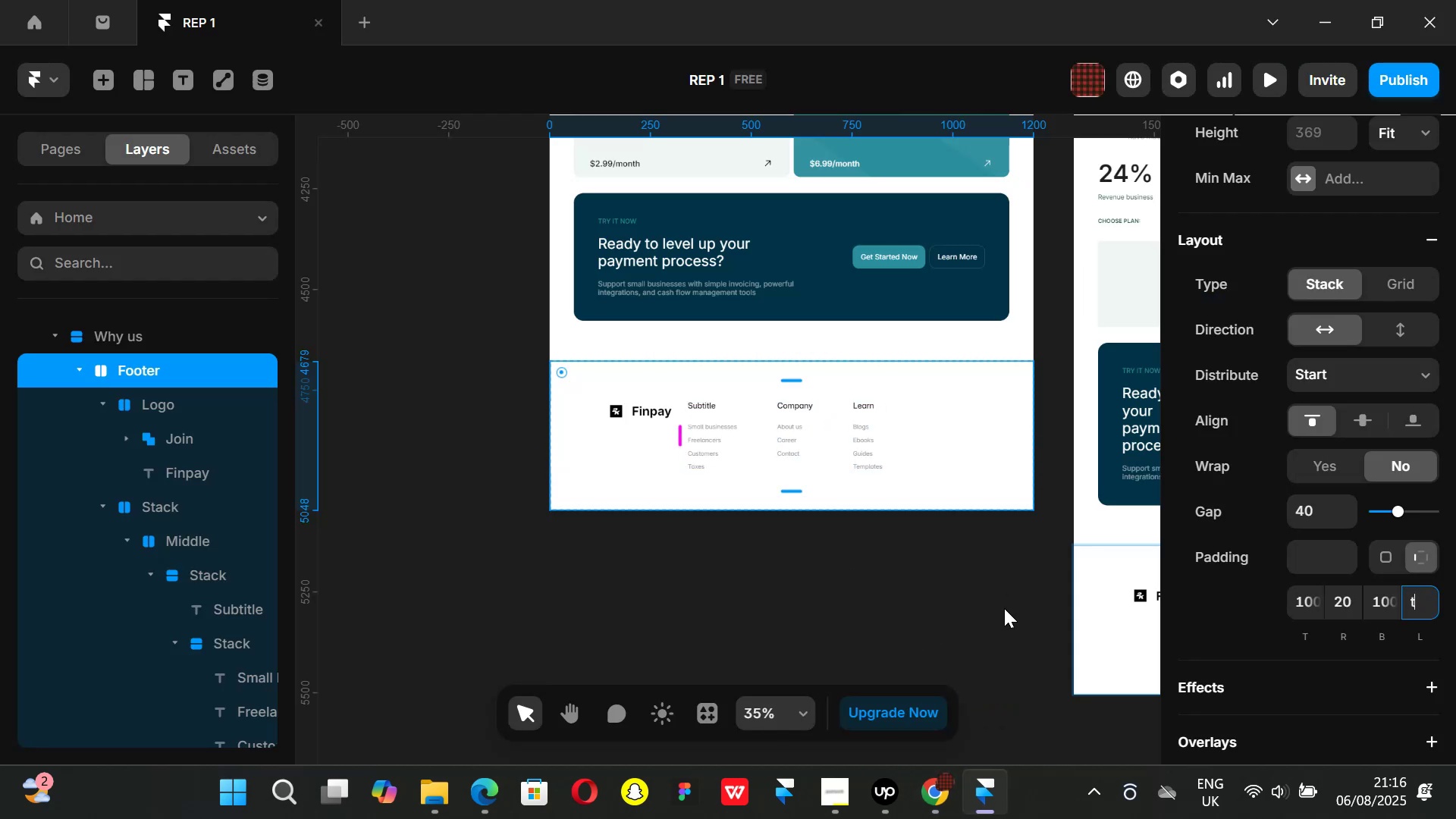 
left_click([964, 644])
 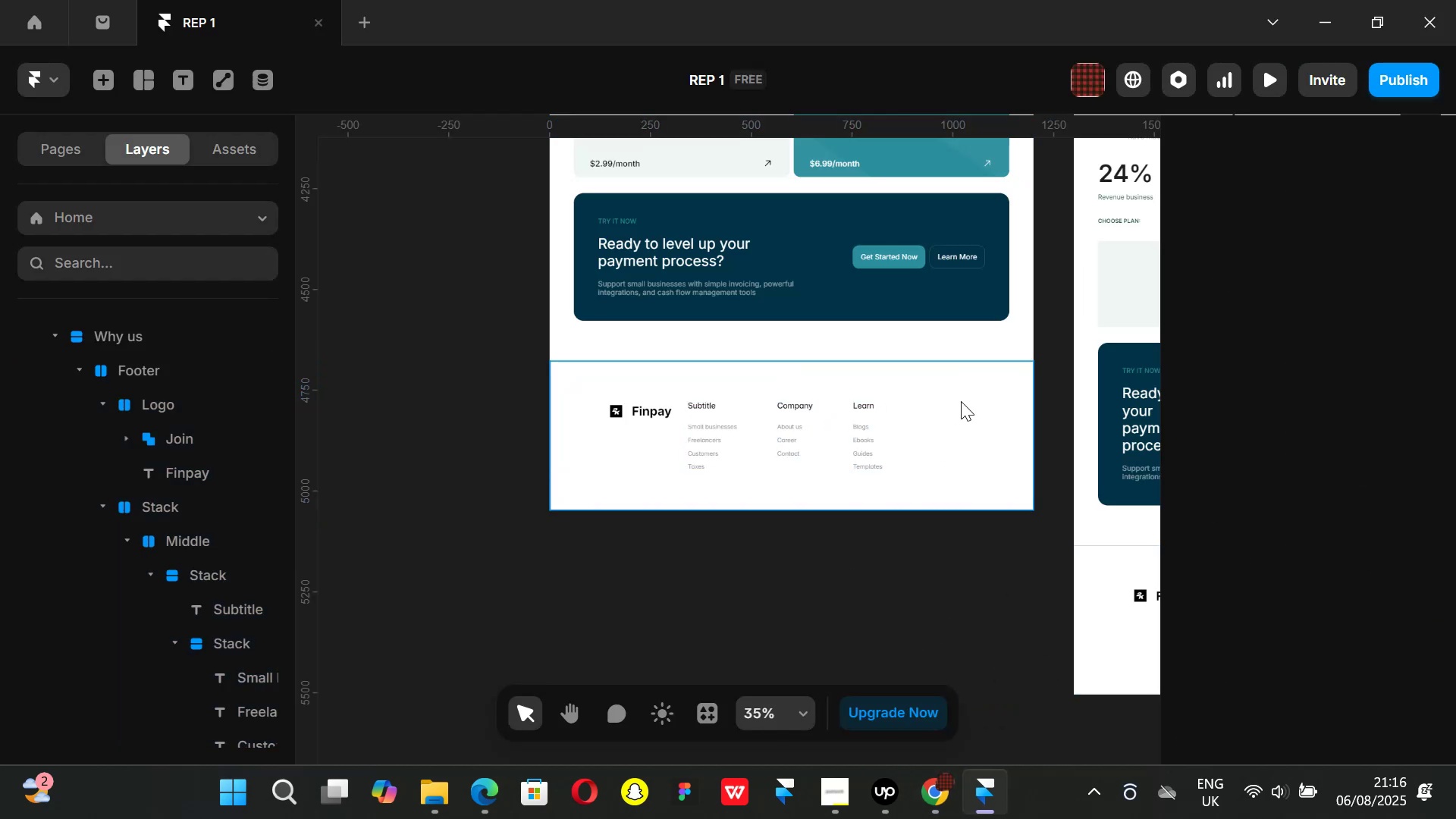 
key(T)
 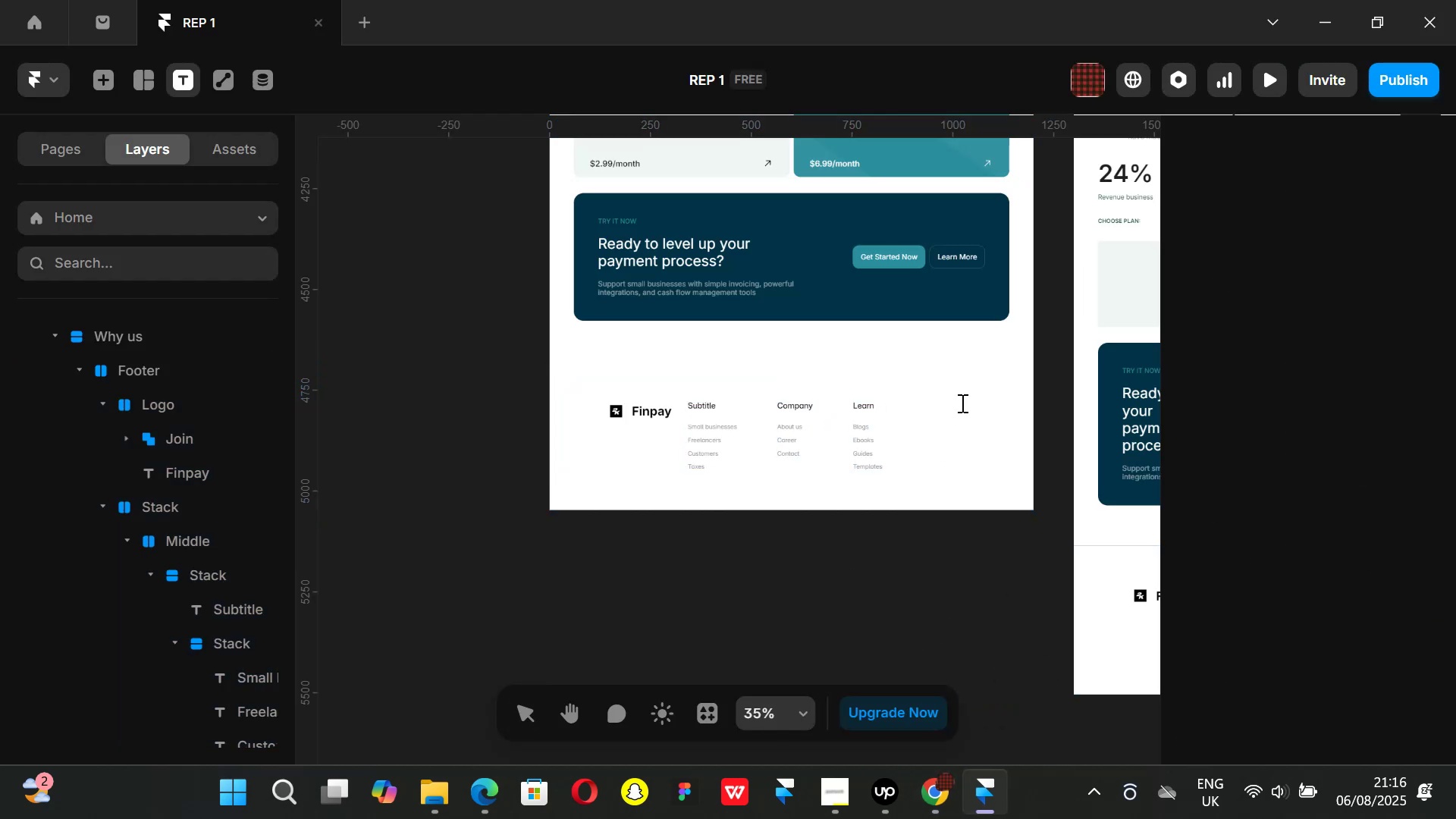 
left_click([961, 403])
 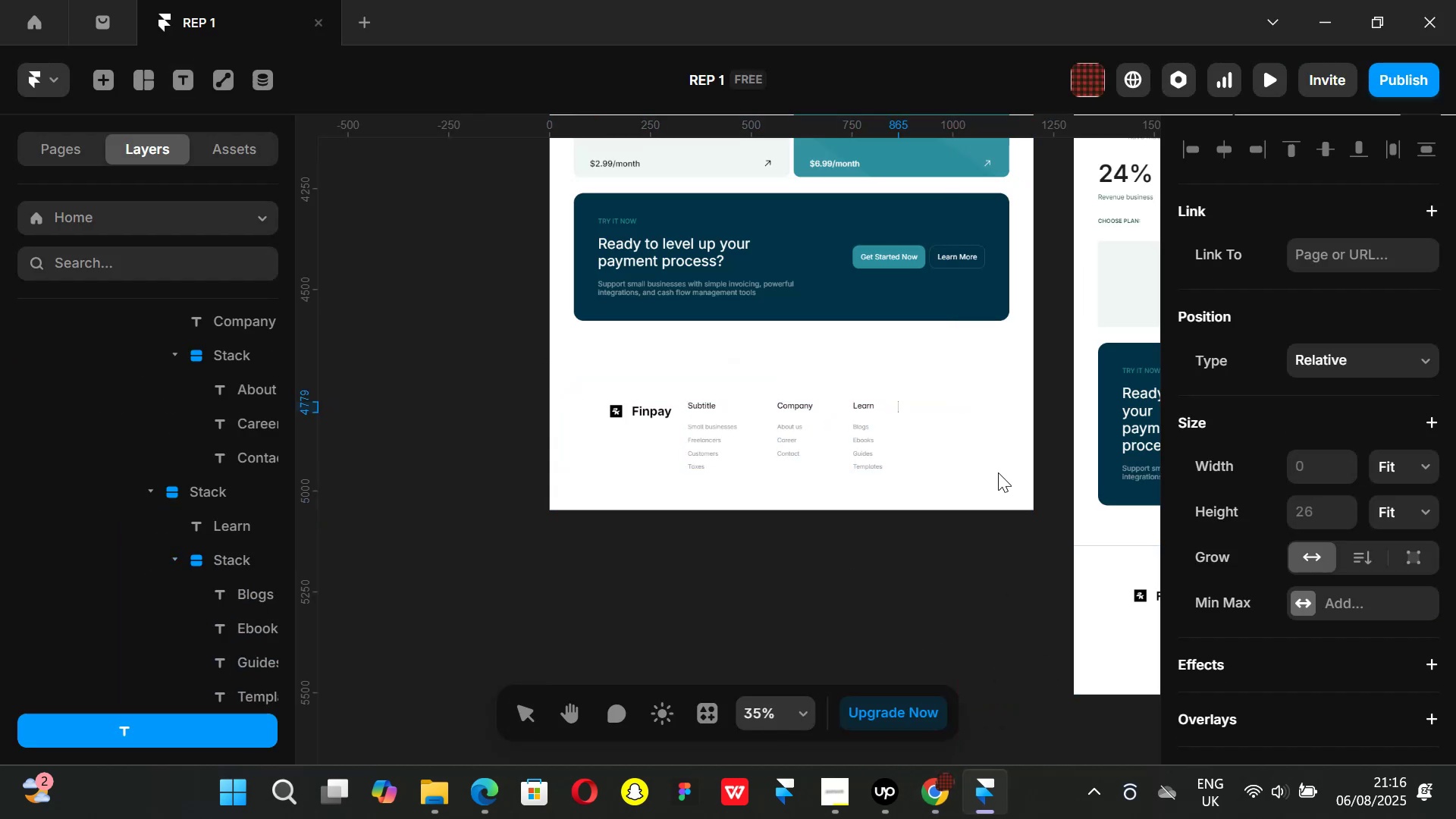 
type(Foll)
key(Backspace)
key(Backspace)
key(Backspace)
key(Backspace)
key(Backspace)
type(Follow us)
 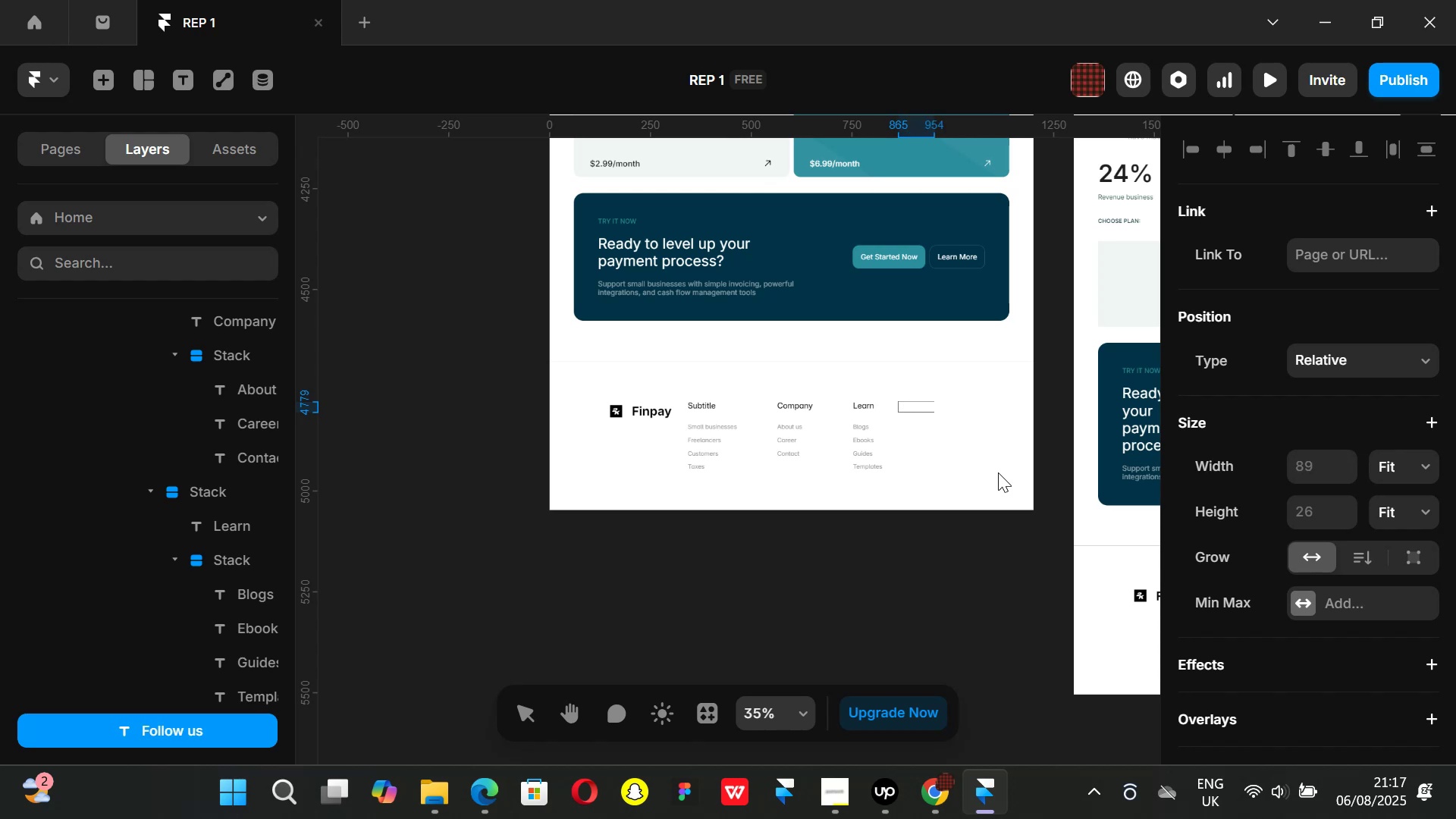 
left_click([926, 572])
 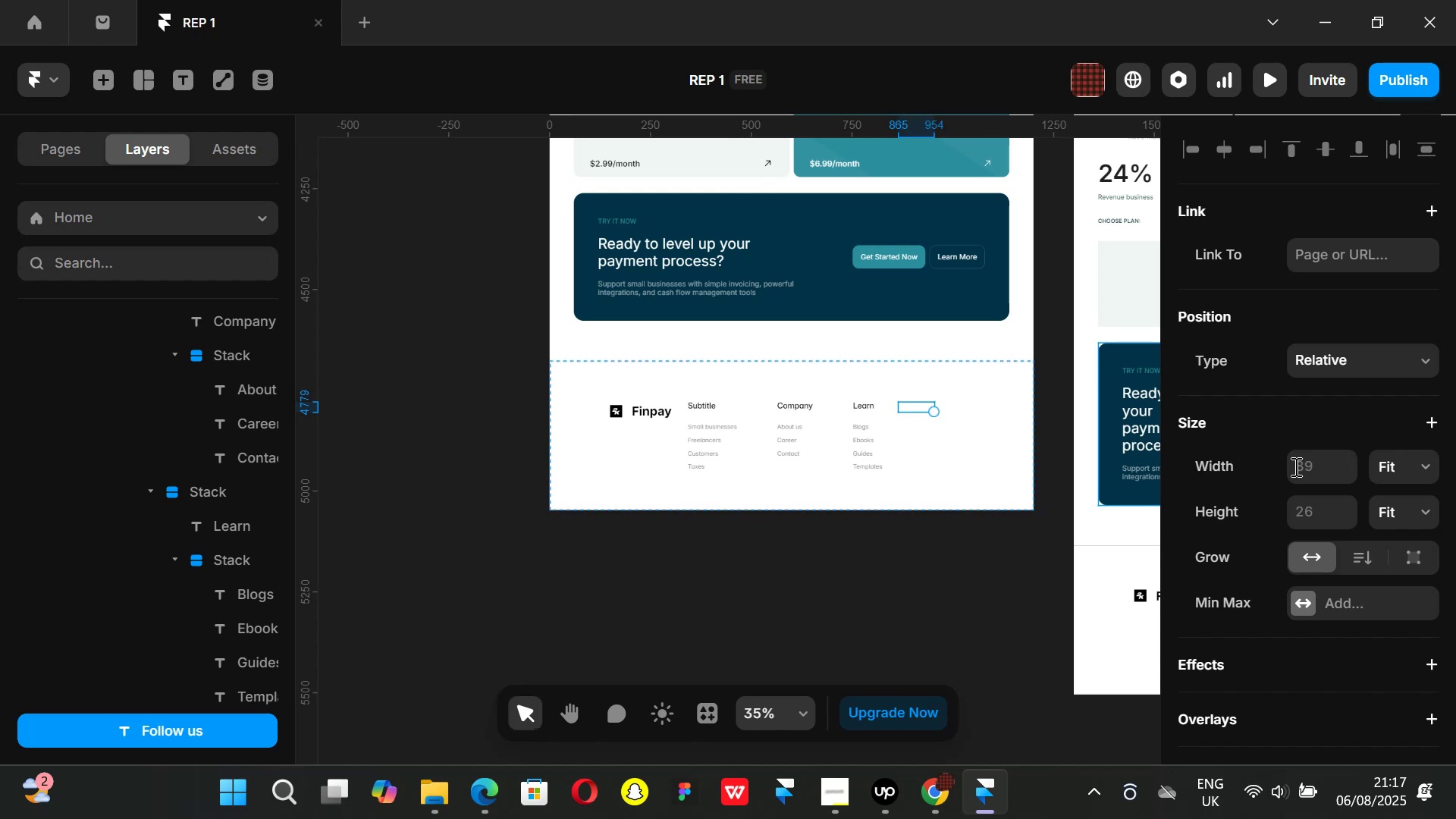 
scroll: coordinate [1310, 533], scroll_direction: down, amount: 5.0
 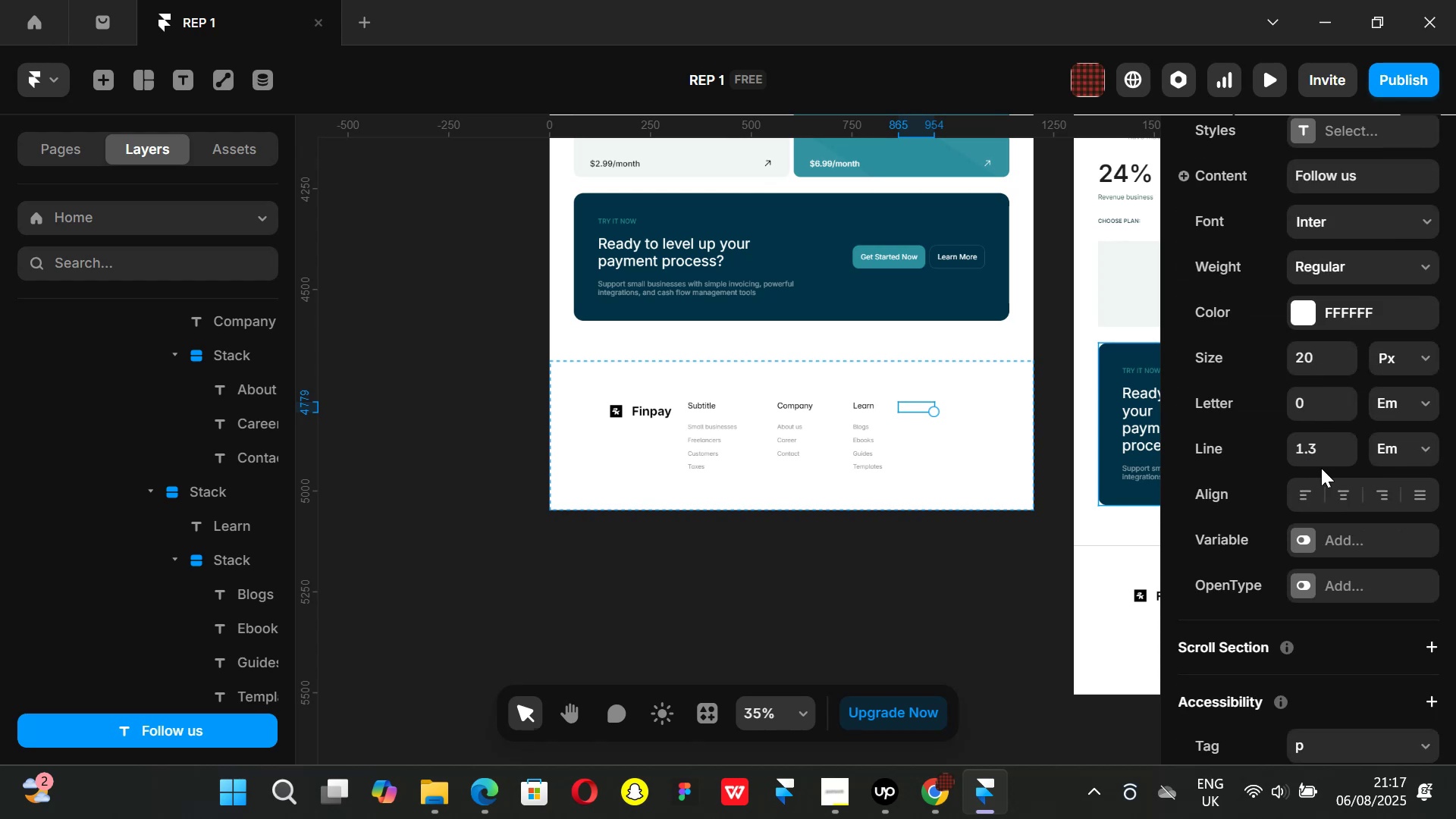 
scroll: coordinate [1316, 415], scroll_direction: up, amount: 1.0
 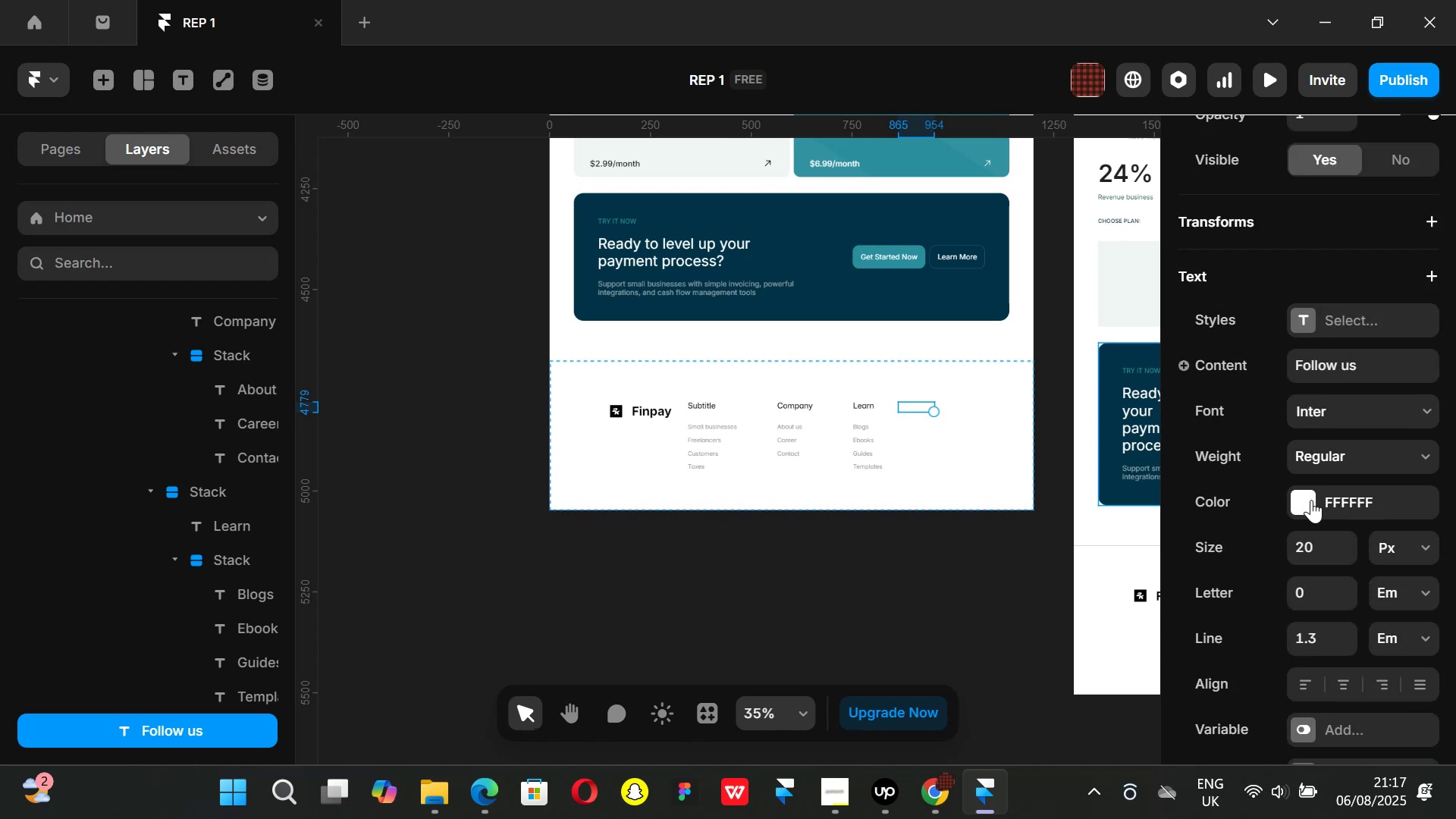 
left_click([1311, 500])
 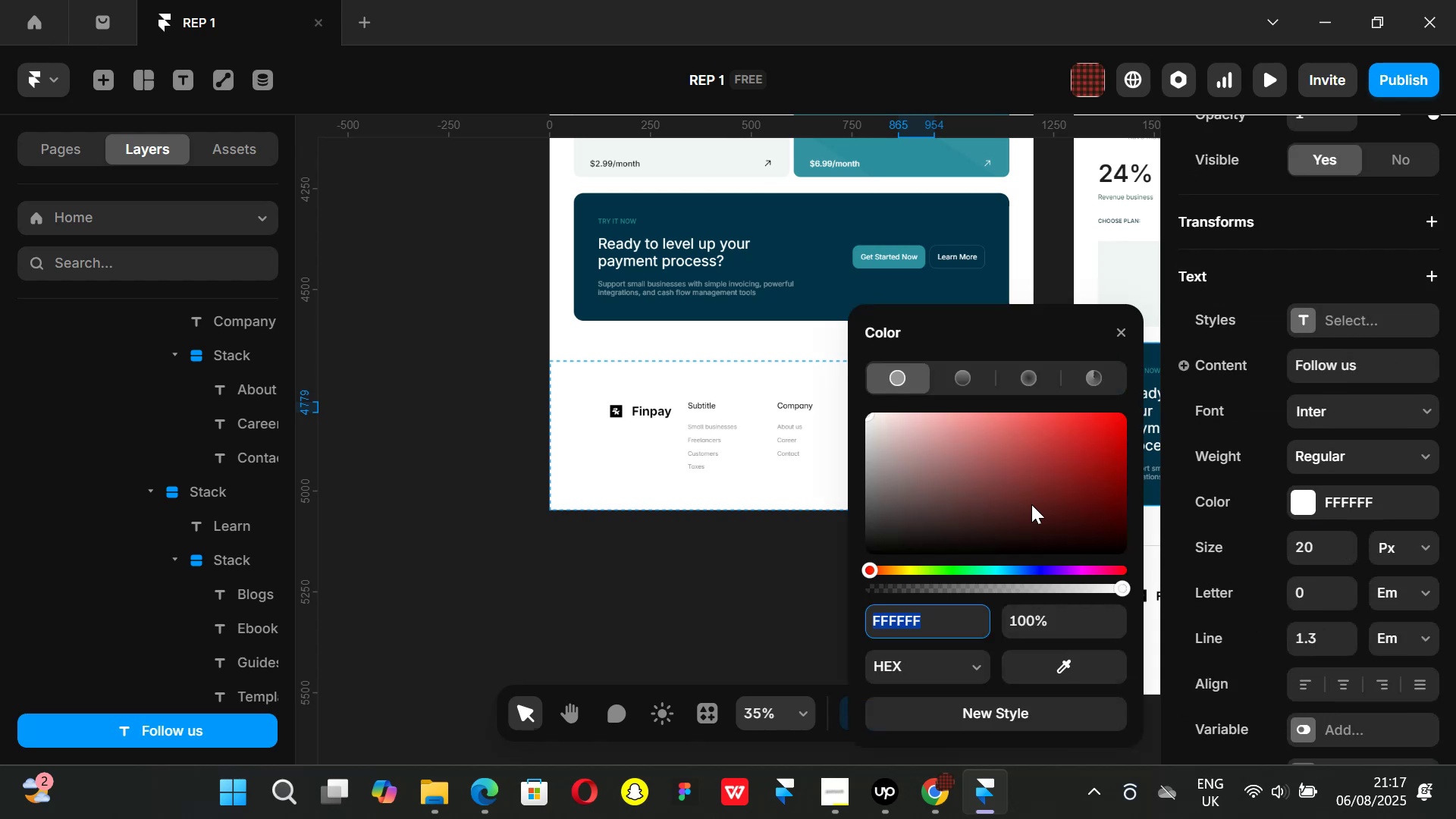 
left_click_drag(start_coordinate=[1003, 497], to_coordinate=[840, 598])
 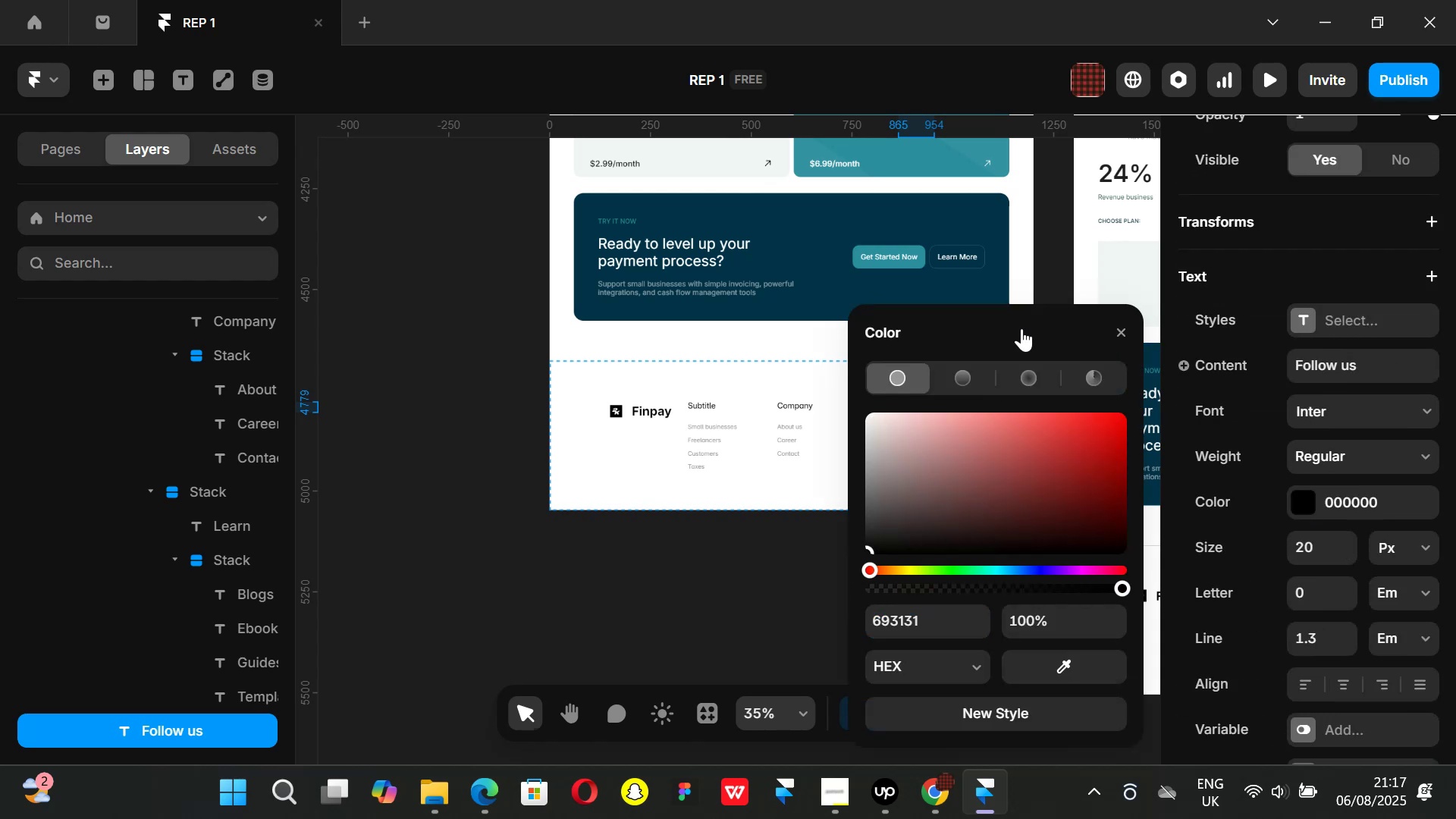 
left_click_drag(start_coordinate=[1021, 322], to_coordinate=[629, 563])
 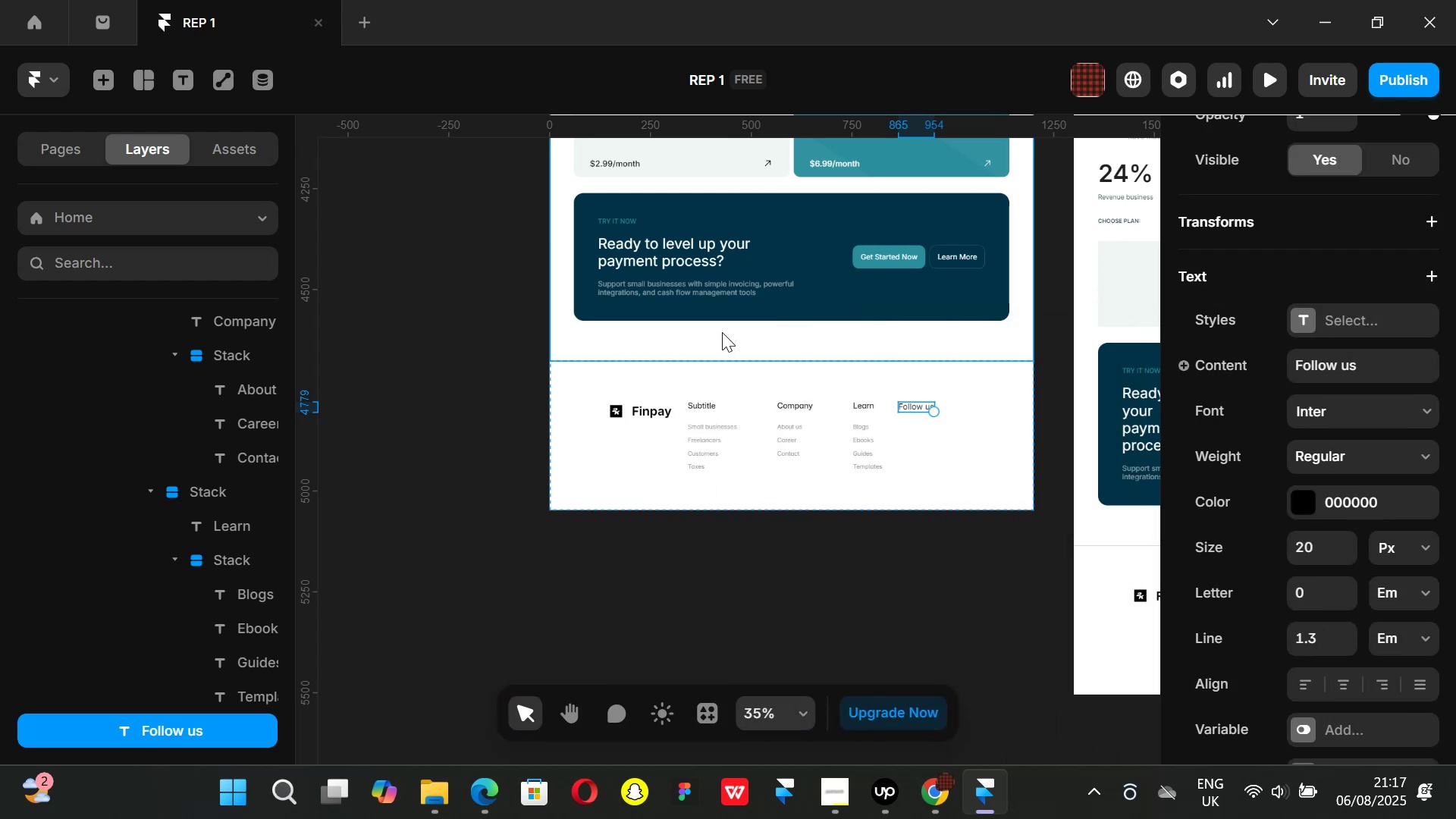 
left_click([901, 537])
 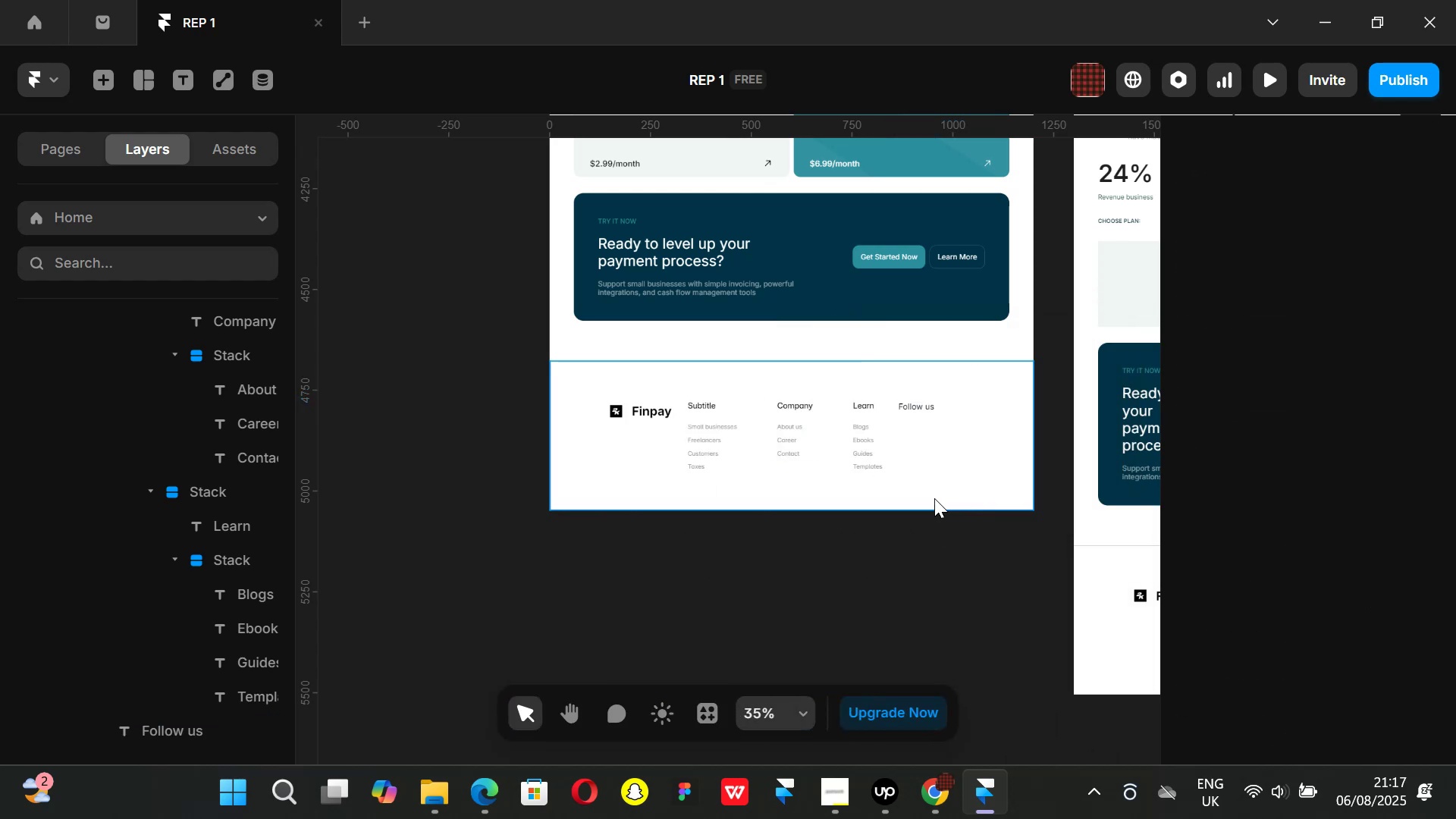 
hold_key(key=ControlLeft, duration=1.5)
scroll: coordinate [952, 447], scroll_direction: up, amount: 3.0
 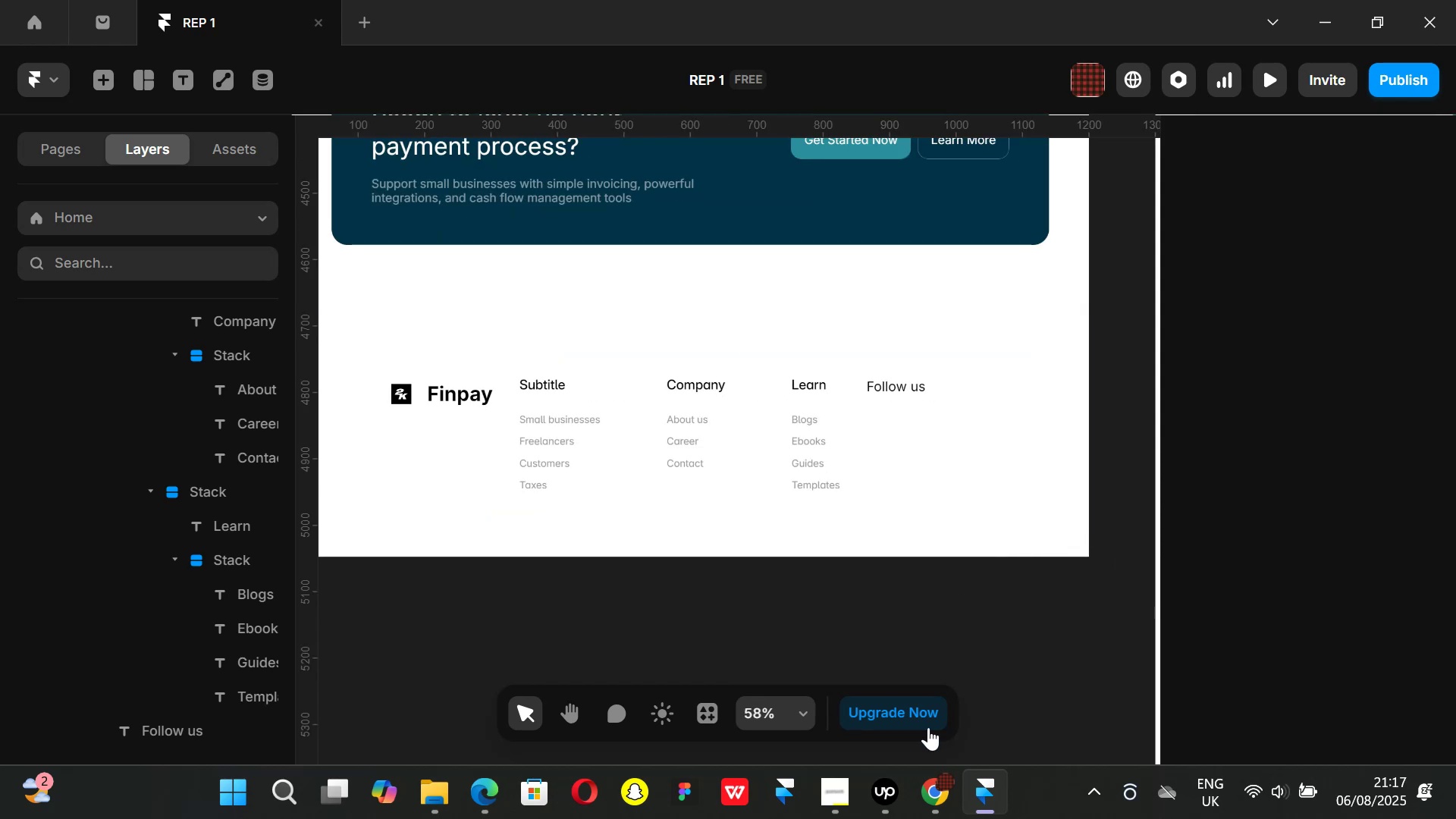 
left_click([938, 787])
 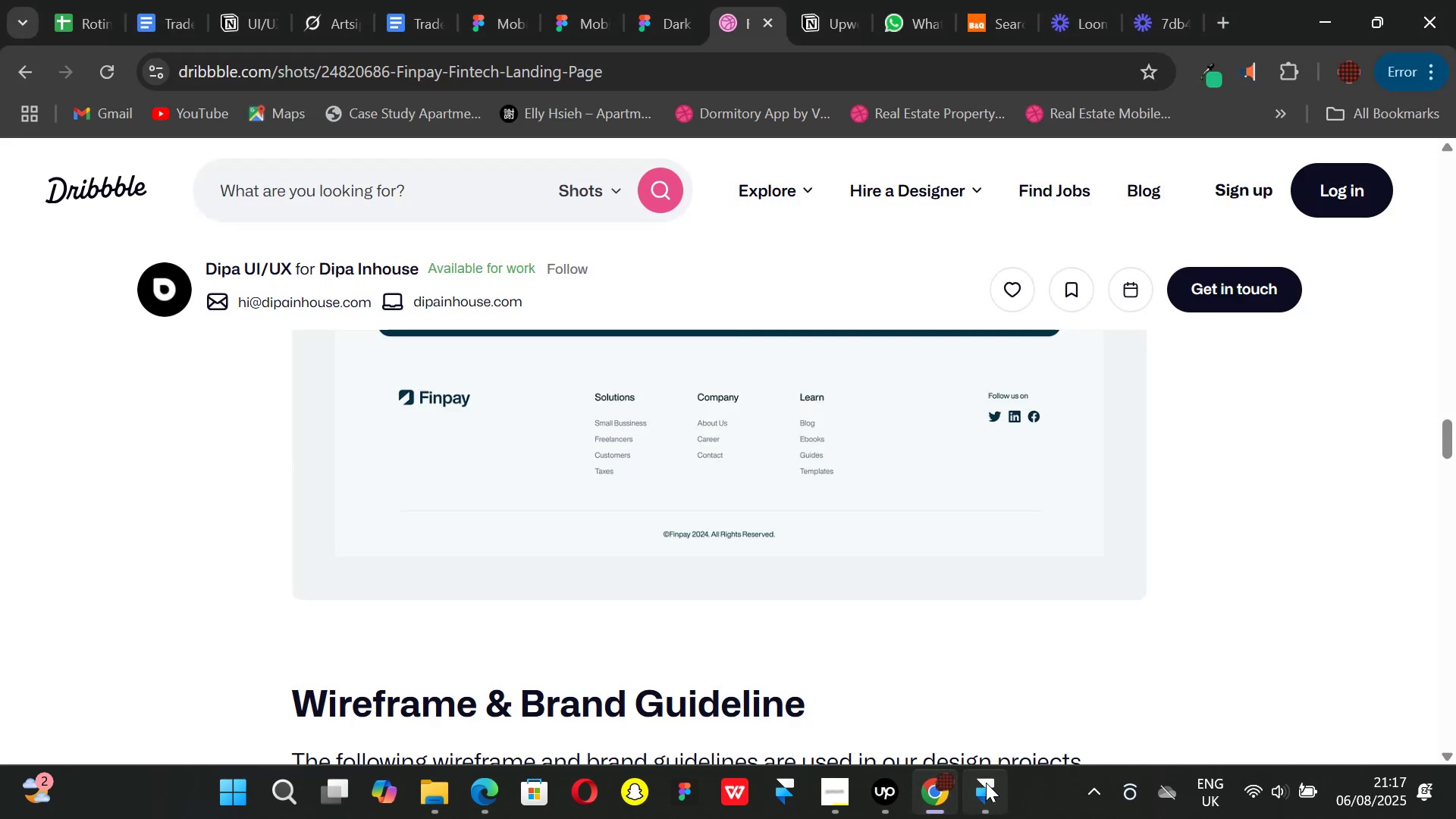 
left_click([988, 783])
 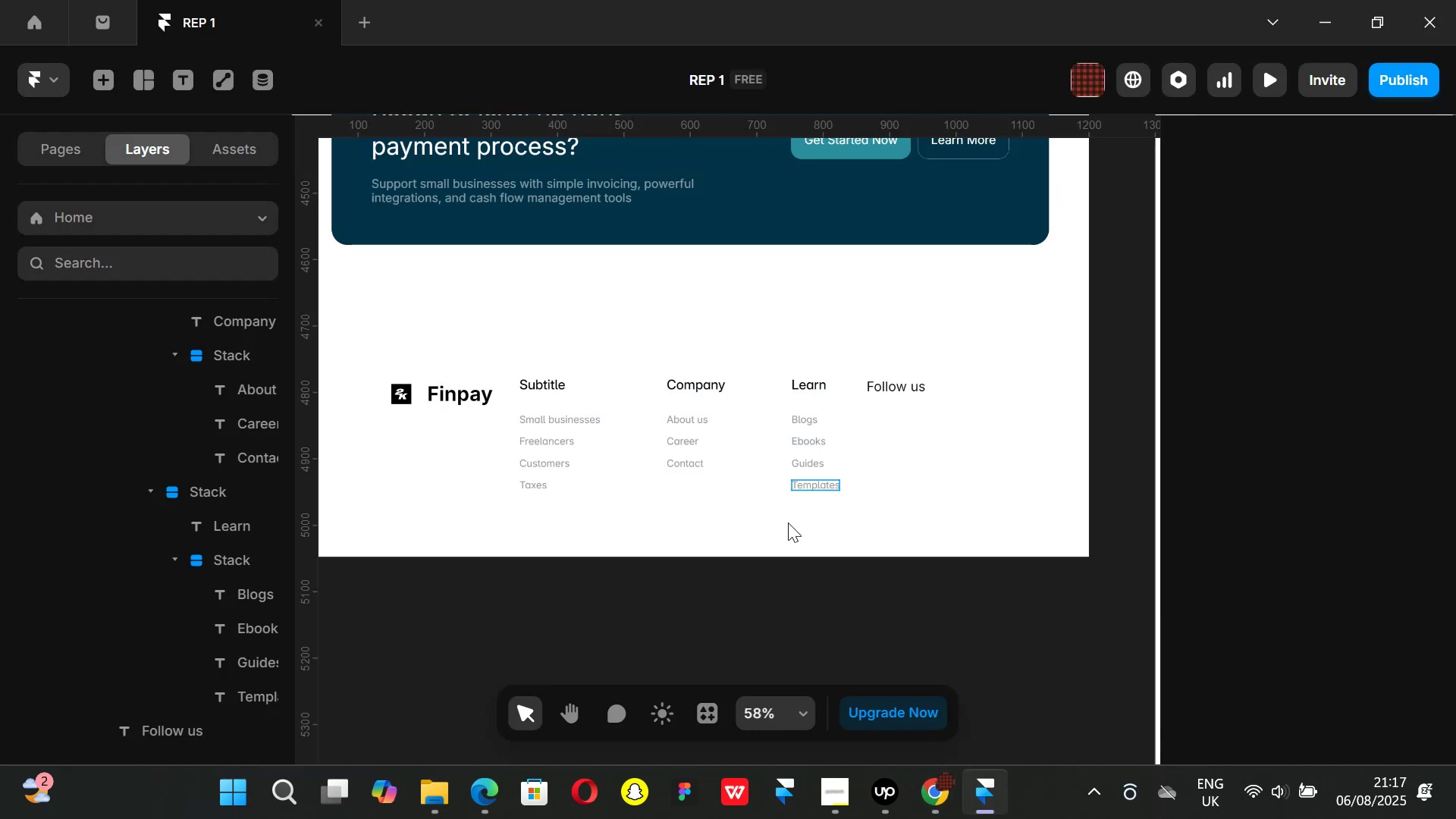 
hold_key(key=ControlLeft, duration=1.51)
scroll: coordinate [692, 594], scroll_direction: down, amount: 4.0
 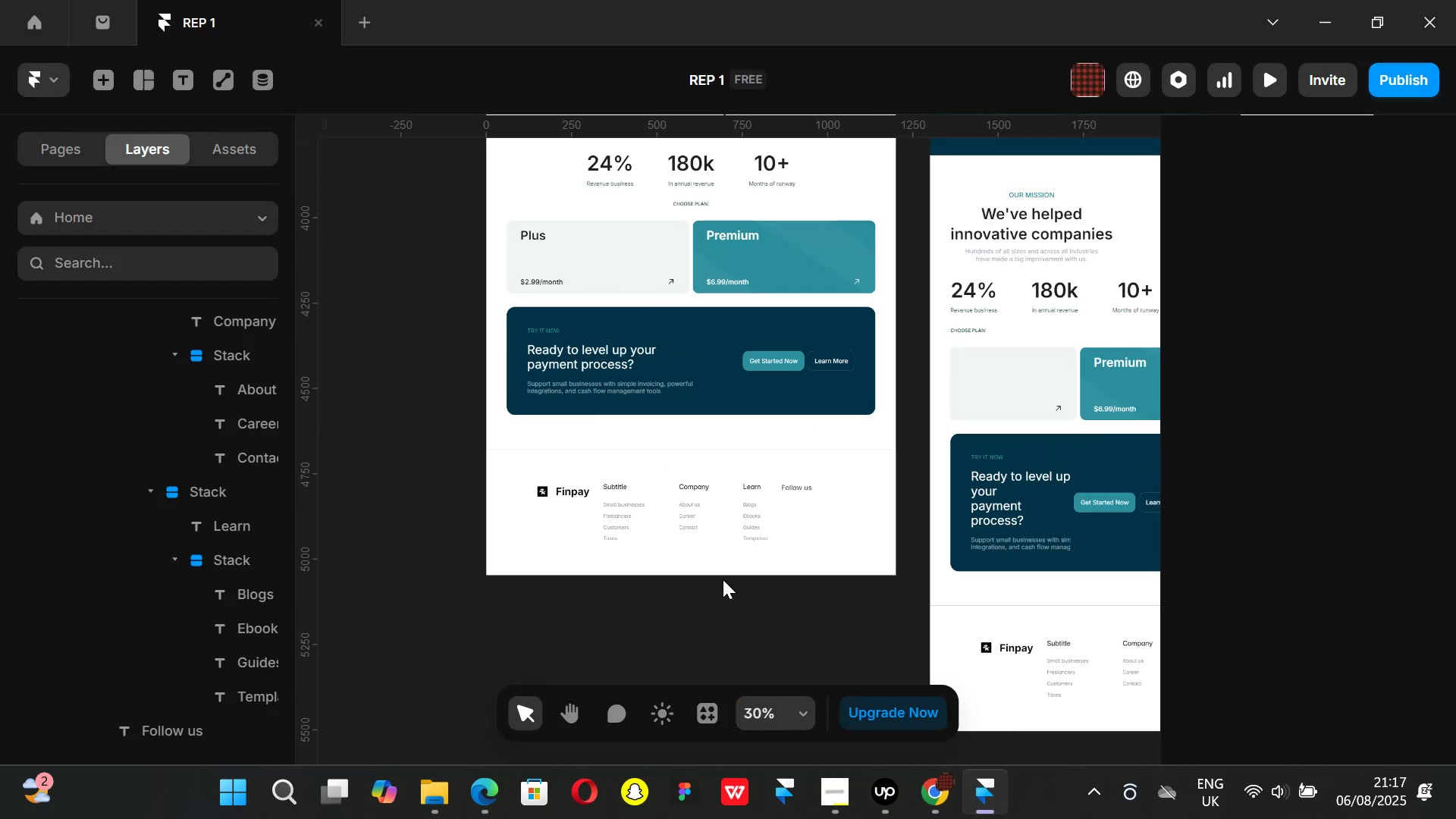 
hold_key(key=ControlLeft, duration=0.95)
scroll: coordinate [601, 485], scroll_direction: up, amount: 5.0
 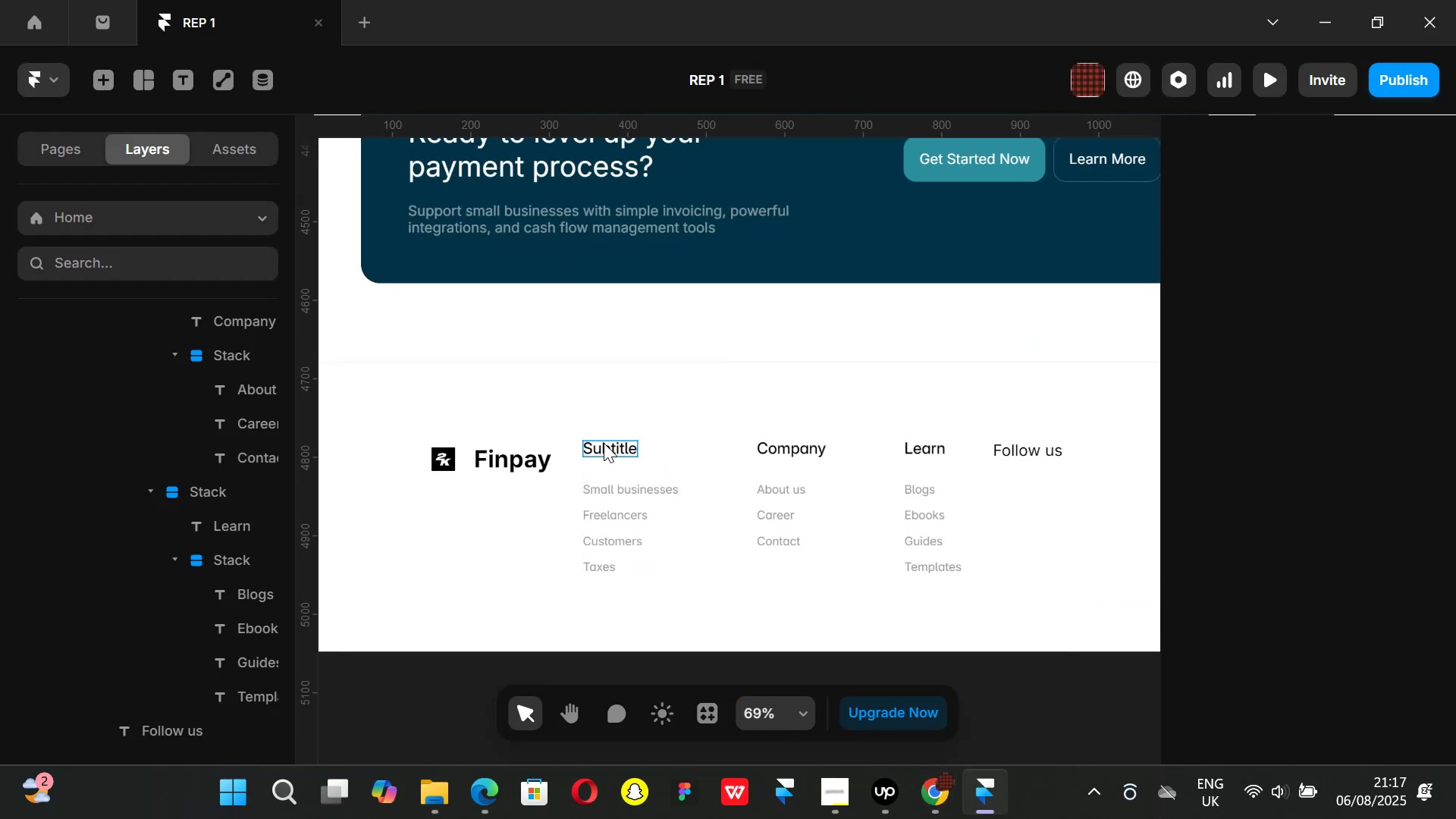 
left_click([604, 443])
 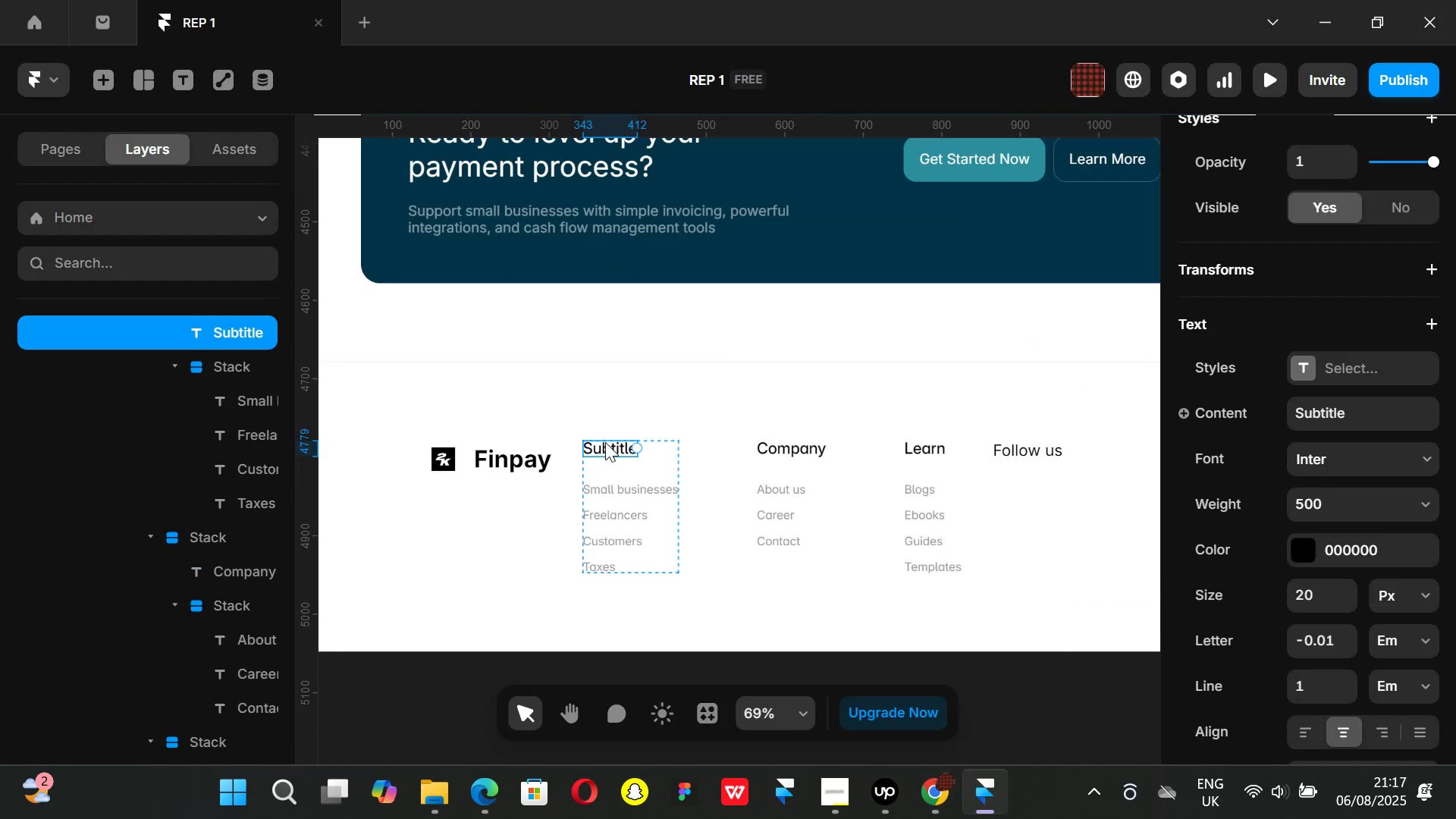 
hold_key(key=ShiftLeft, duration=1.51)
left_click([779, 444])
 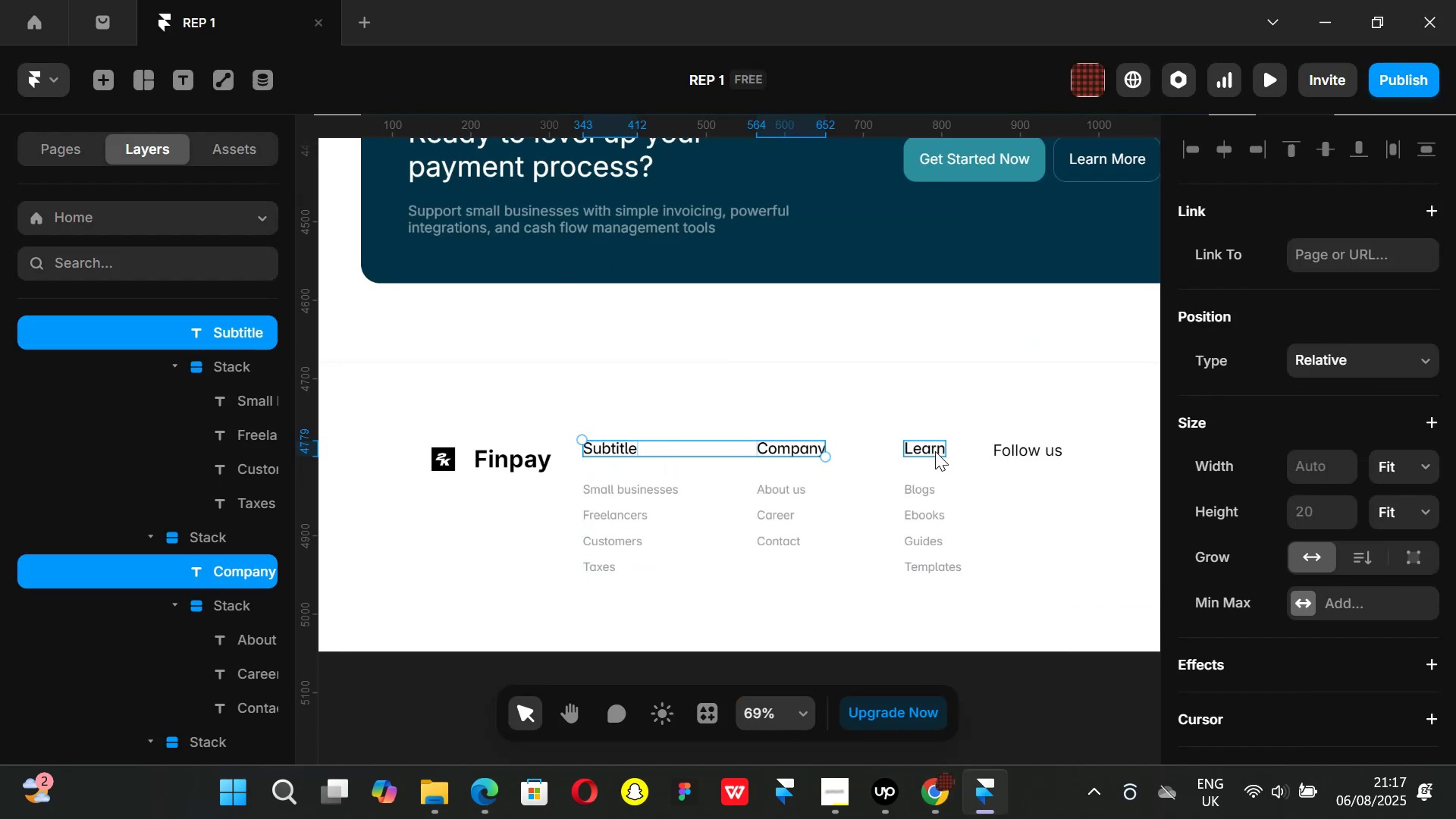 
hold_key(key=ShiftLeft, duration=0.35)
left_click([935, 451])
 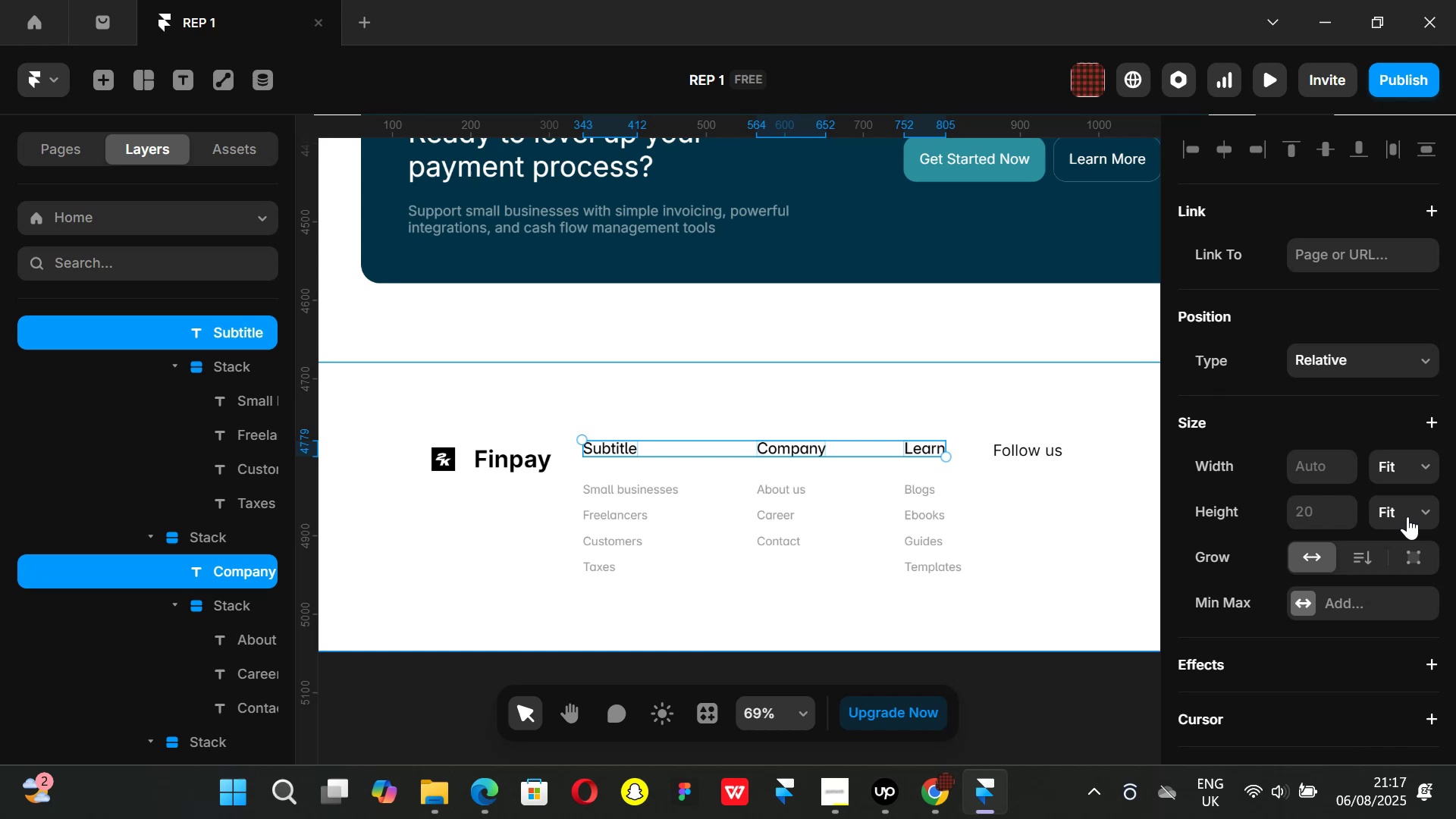 
scroll: coordinate [1385, 536], scroll_direction: down, amount: 5.0
 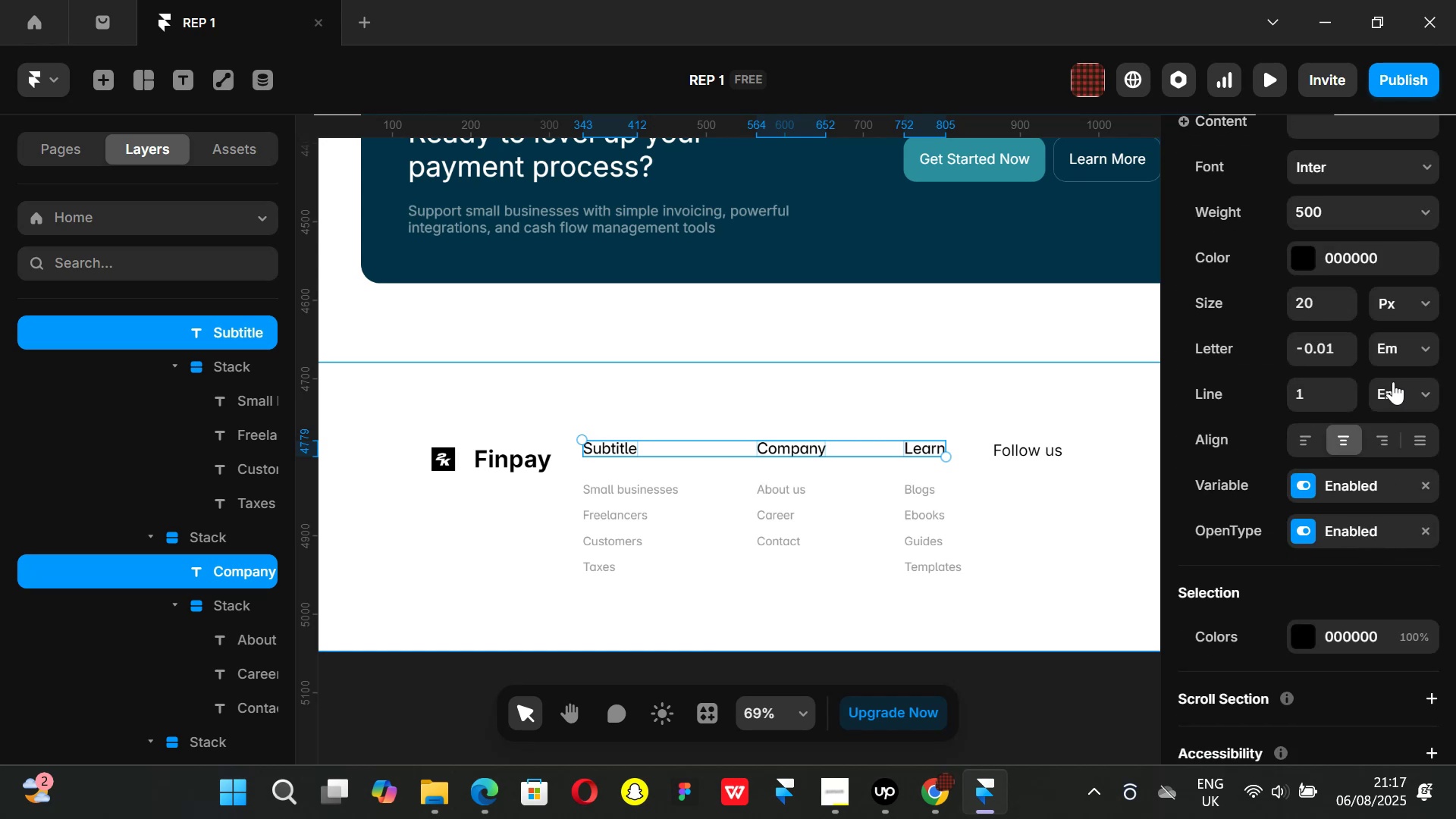 
scroll: coordinate [1395, 342], scroll_direction: up, amount: 1.0
 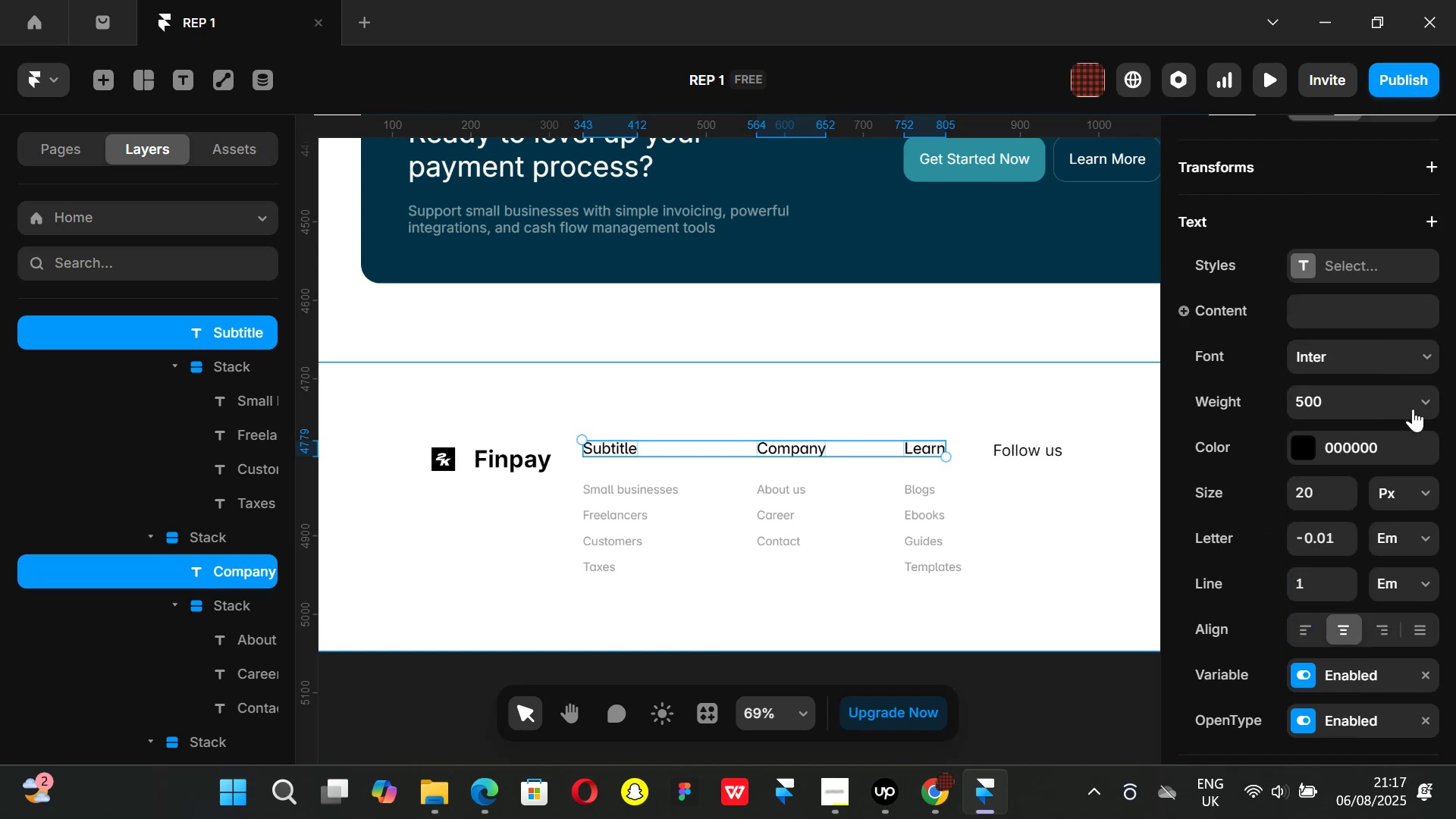 
left_click([1428, 402])
 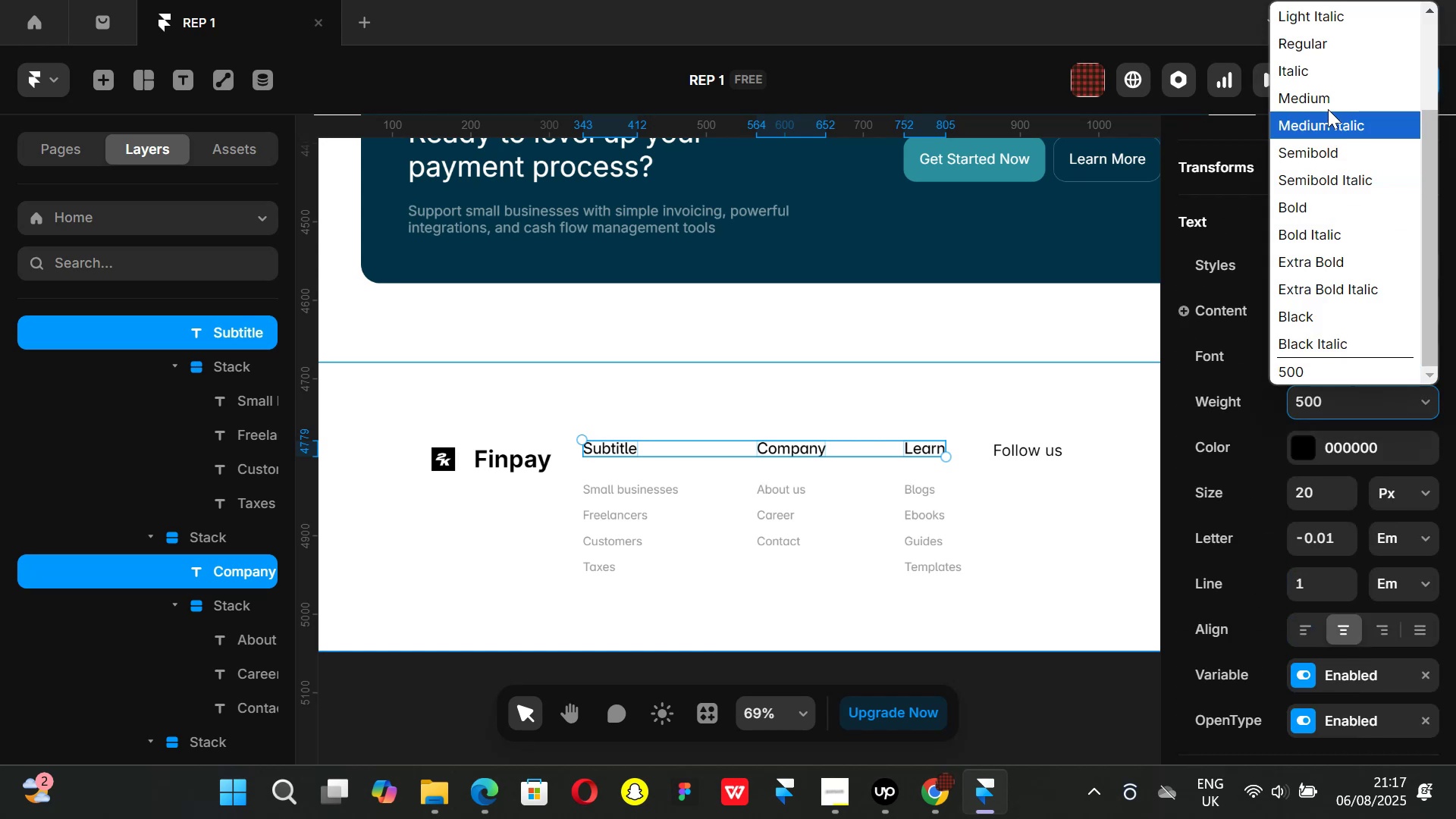 
left_click([1326, 108])
 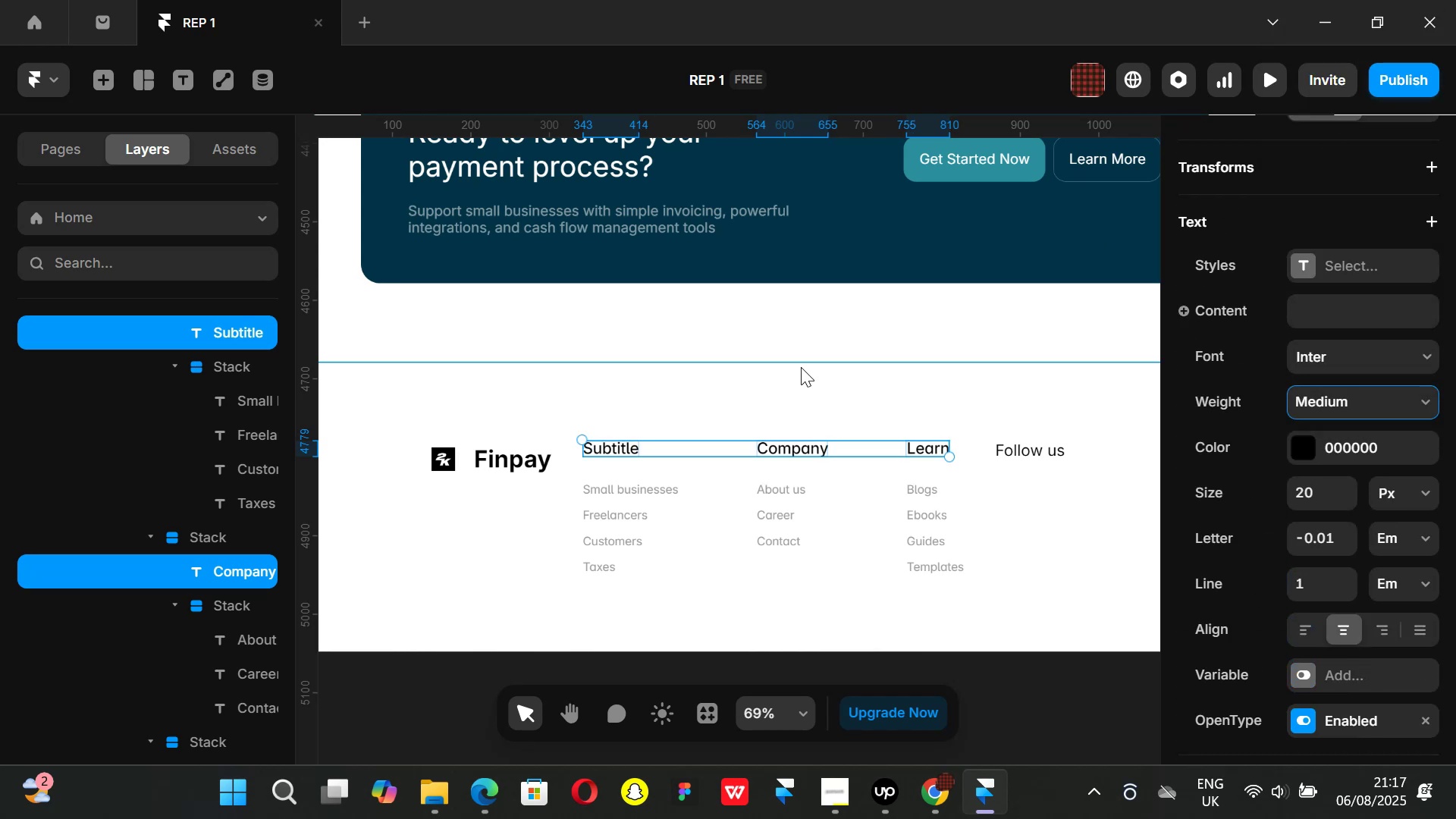 
hold_key(key=ControlLeft, duration=1.04)
scroll: coordinate [791, 401], scroll_direction: down, amount: 1.0
 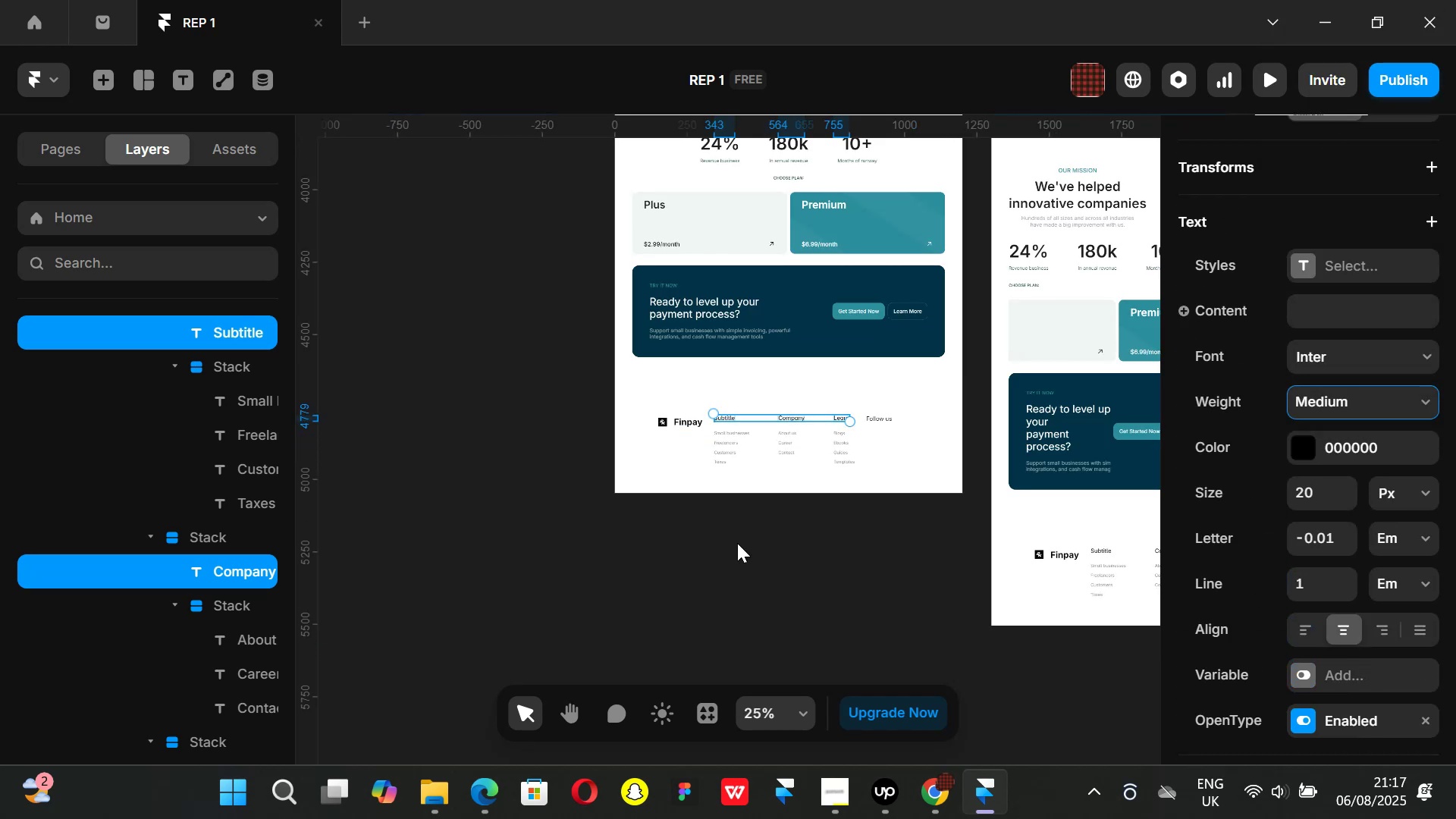 
left_click([738, 548])
 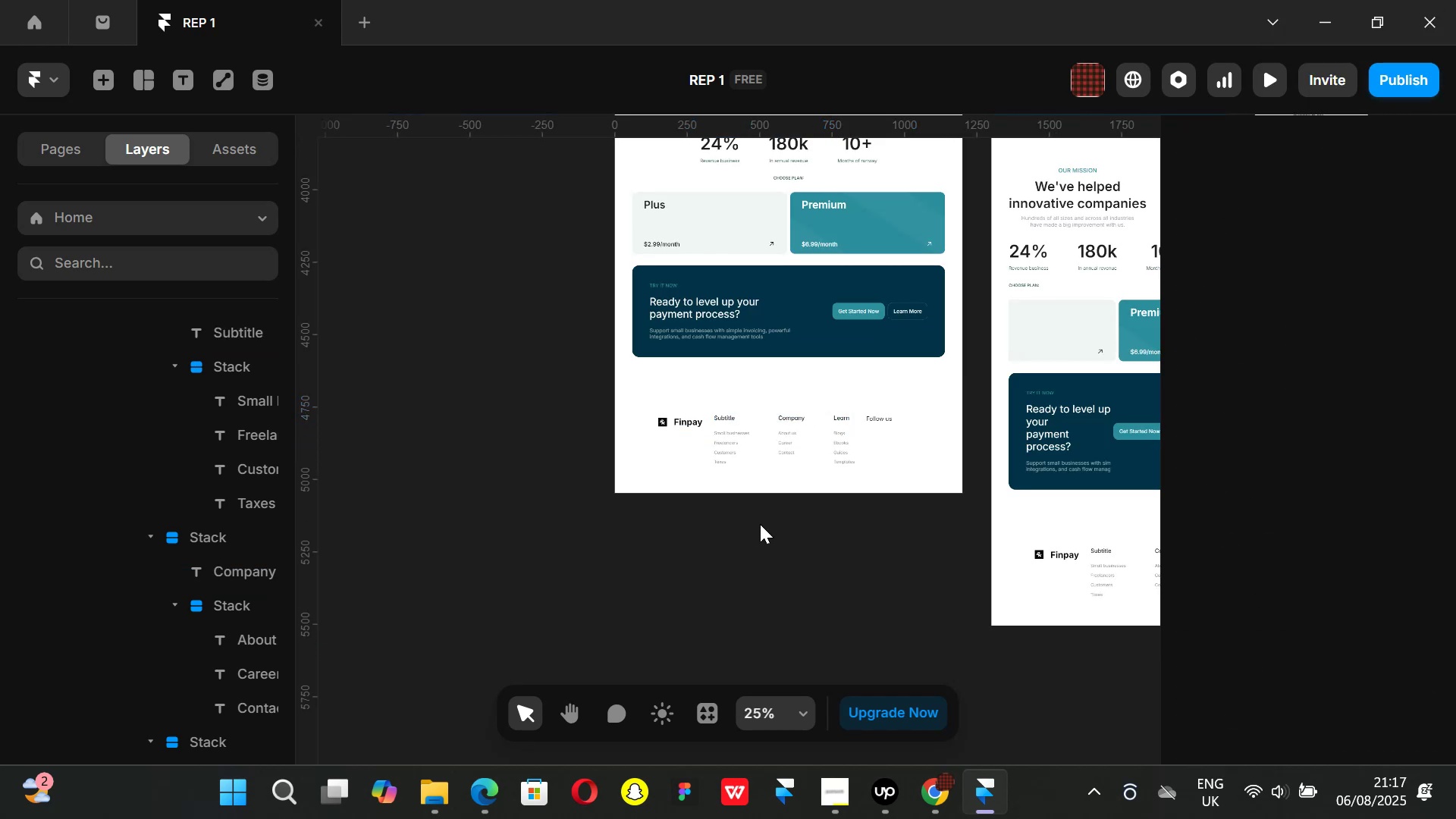 
hold_key(key=ControlLeft, duration=0.83)
scroll: coordinate [846, 512], scroll_direction: up, amount: 3.0
 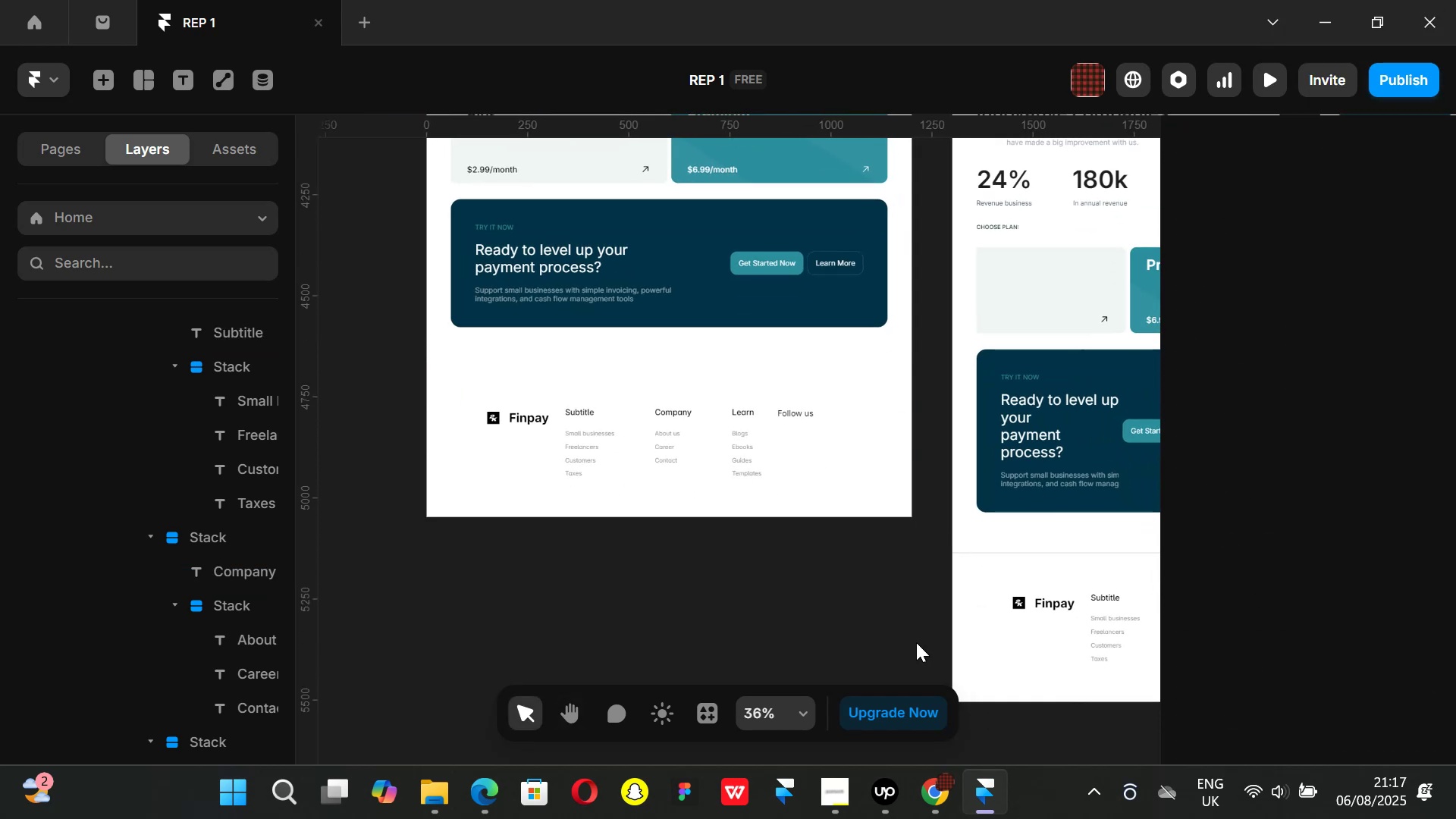 
left_click([944, 800])
 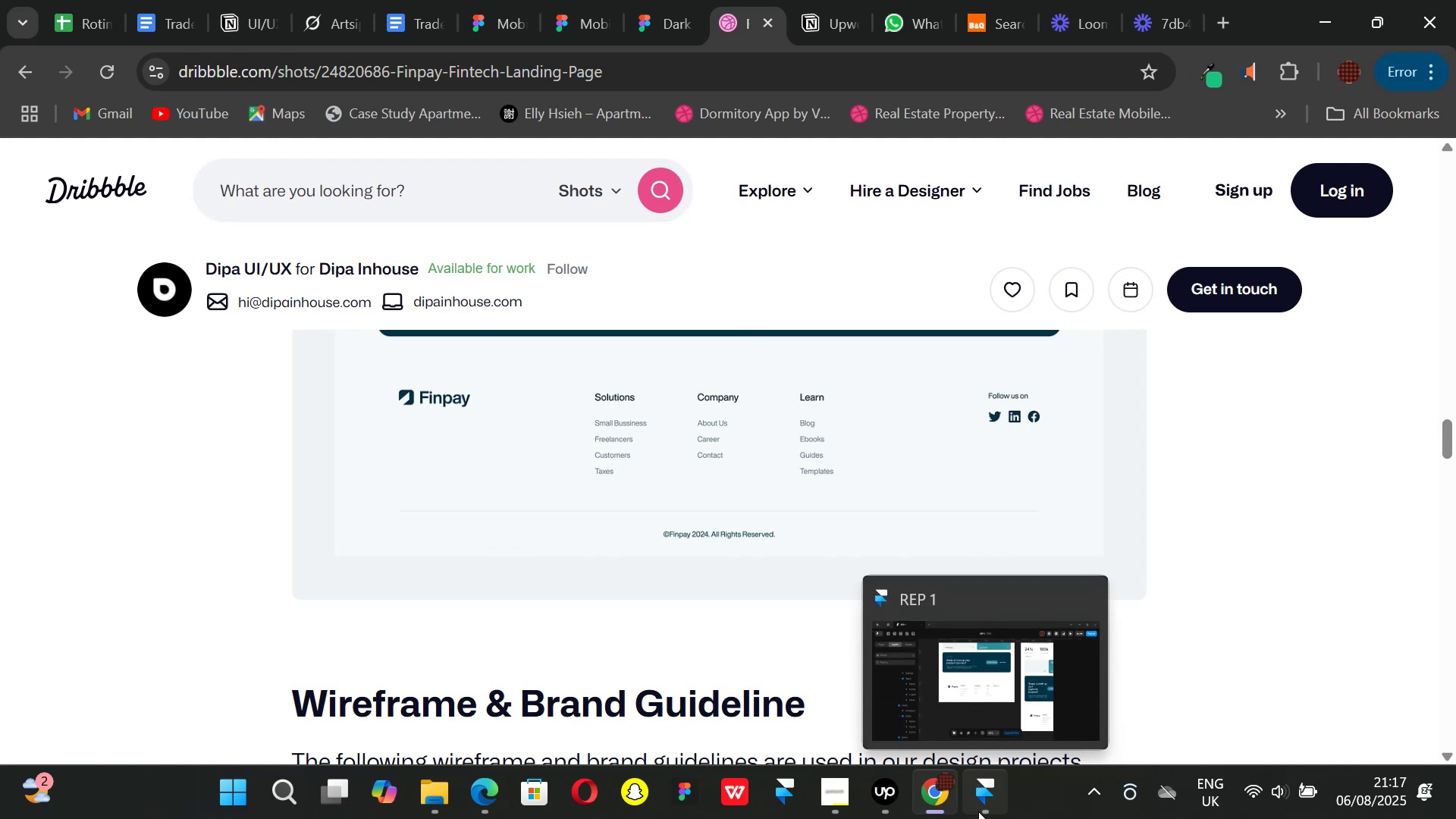 
left_click([978, 811])
 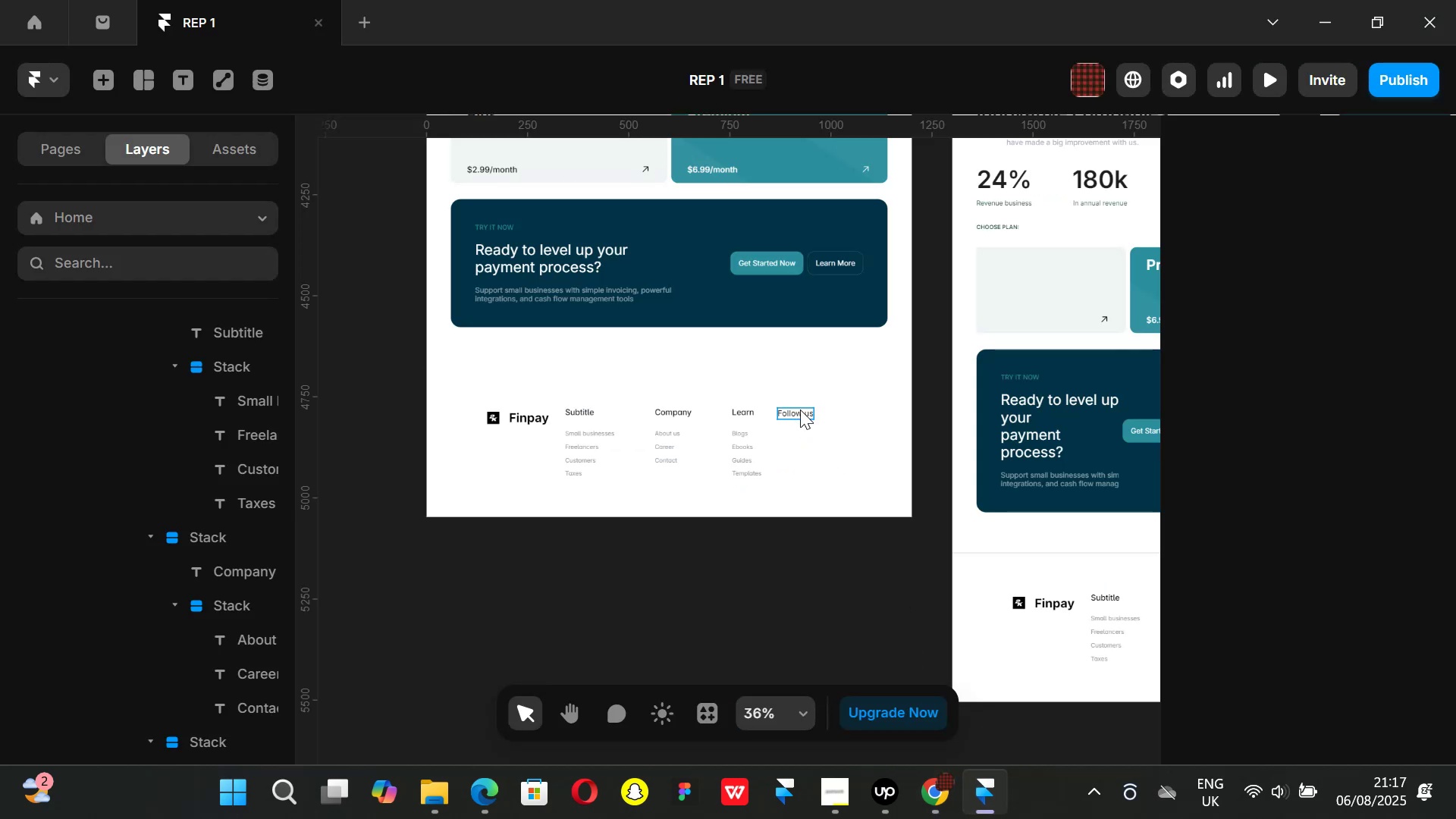 
left_click([800, 410])
 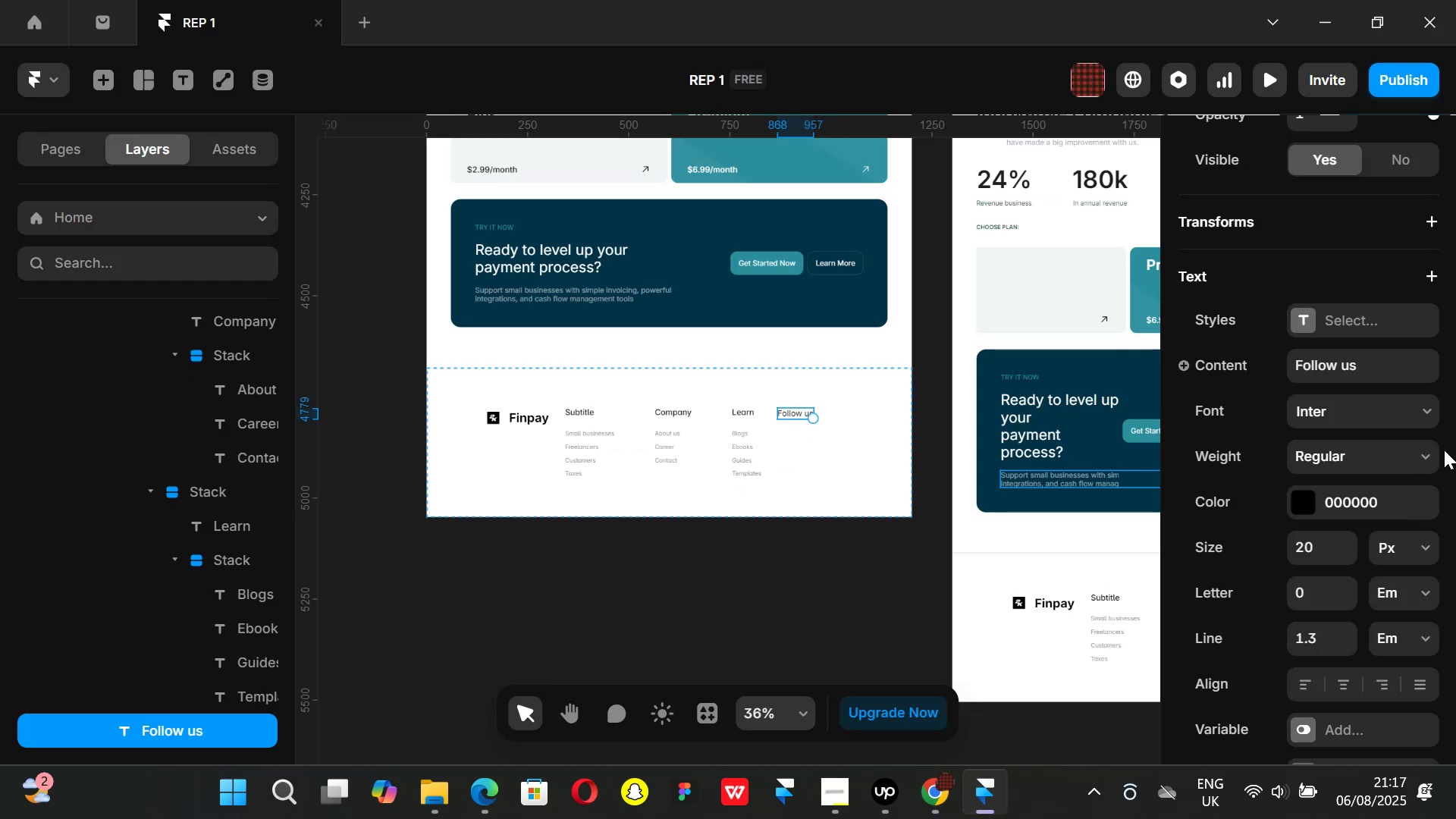 
left_click([1429, 454])
 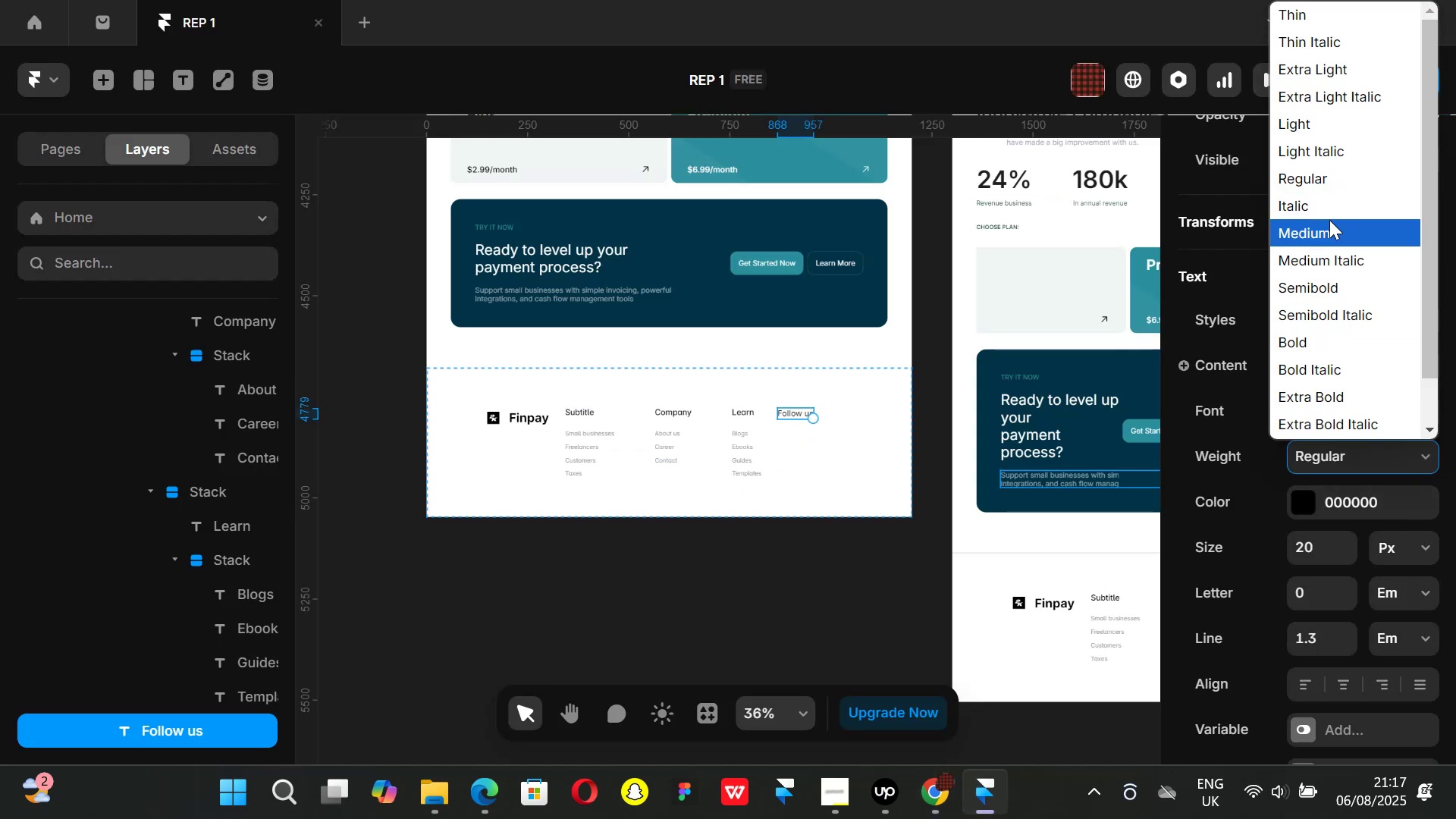 
left_click([1330, 228])
 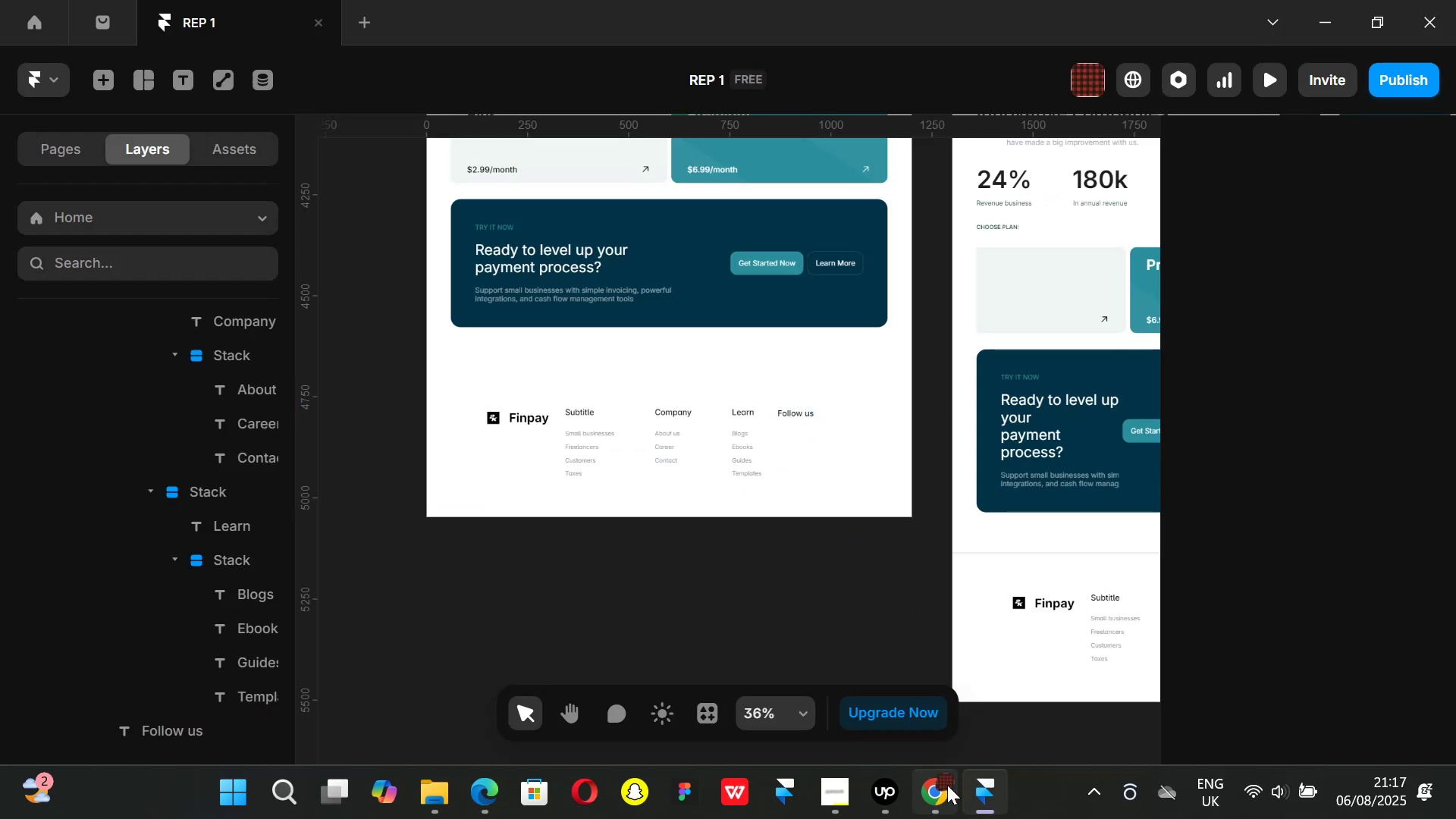 
left_click([947, 798])
 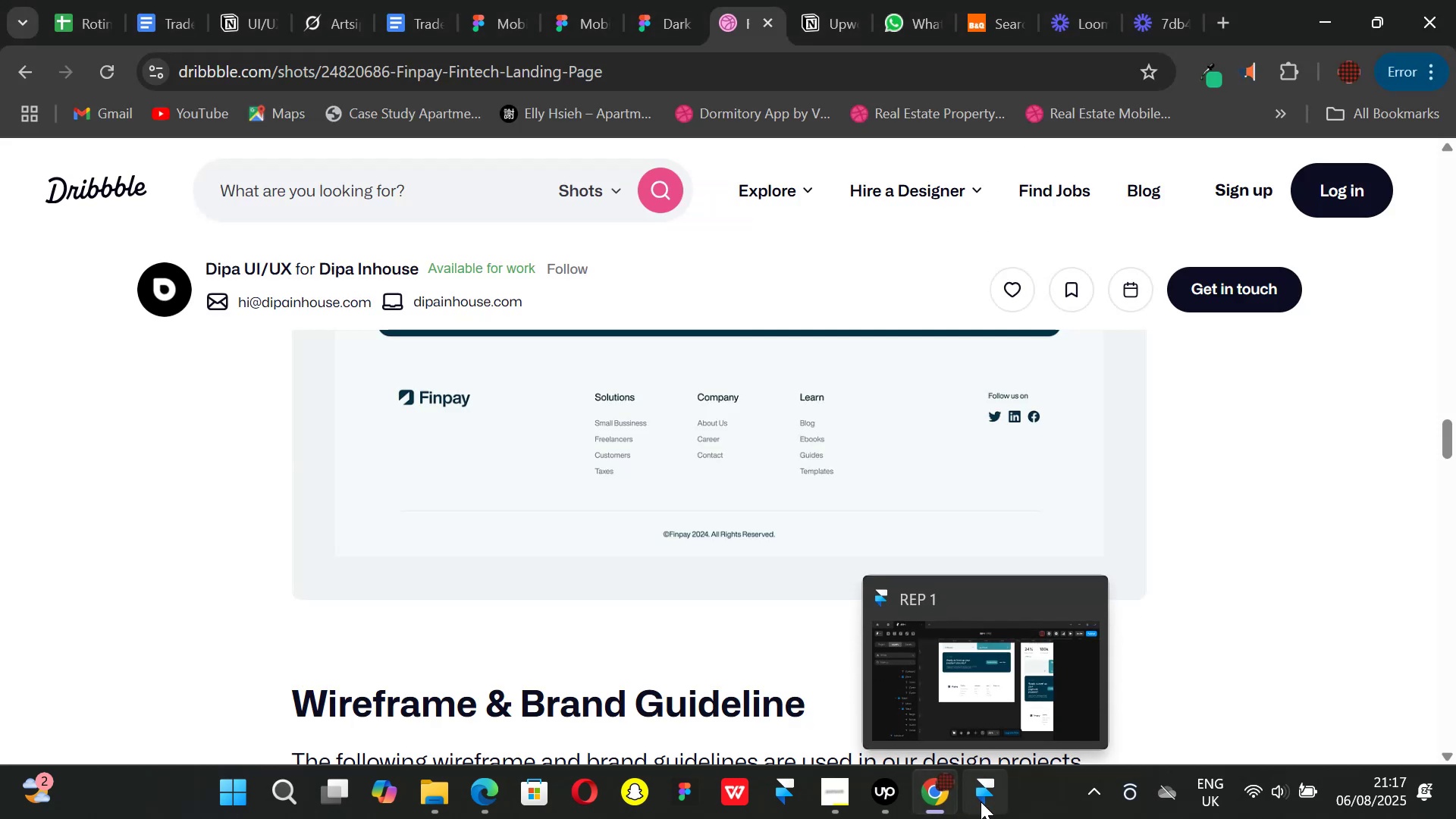 
left_click([981, 802])
 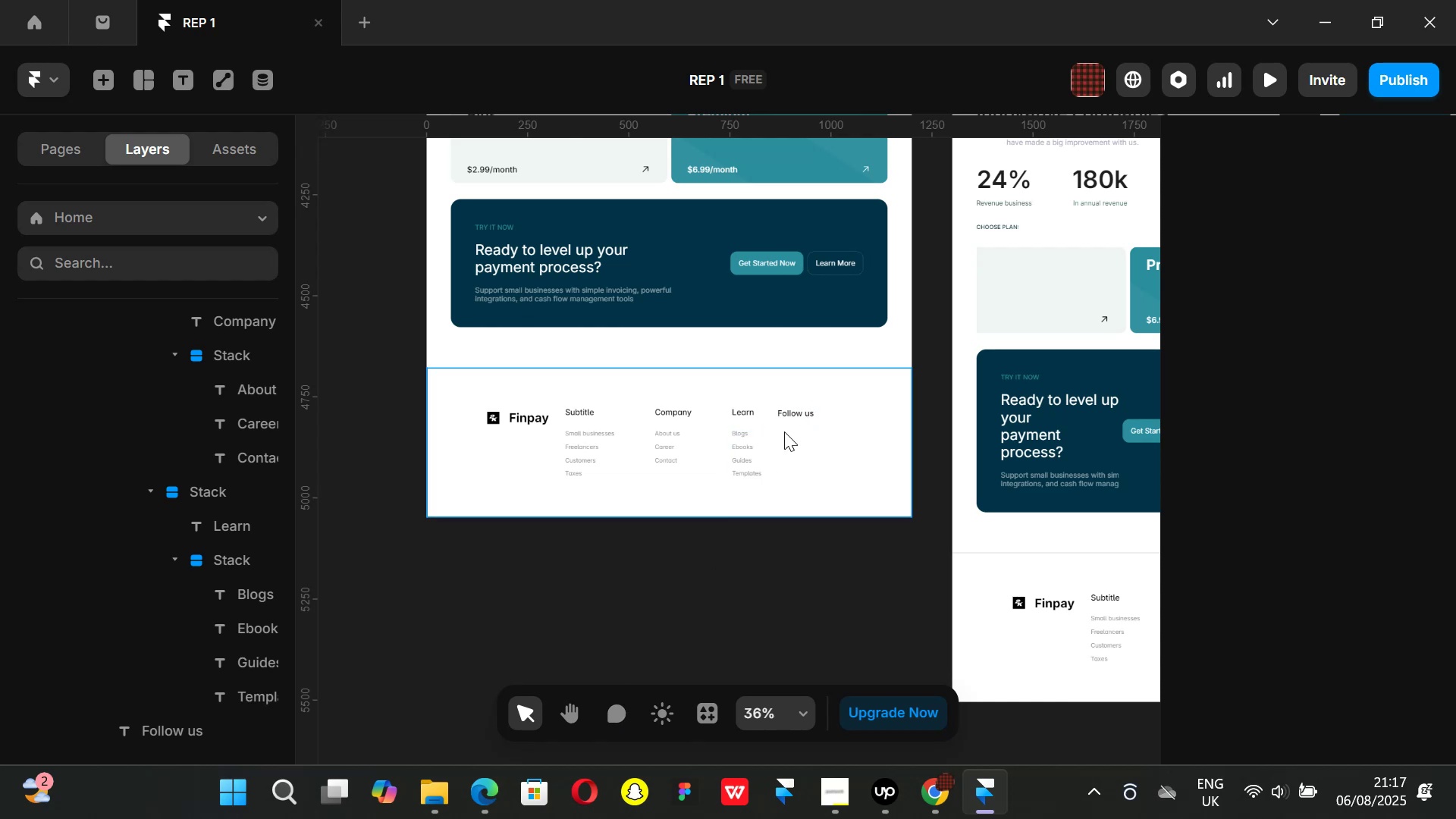 
left_click([797, 414])
 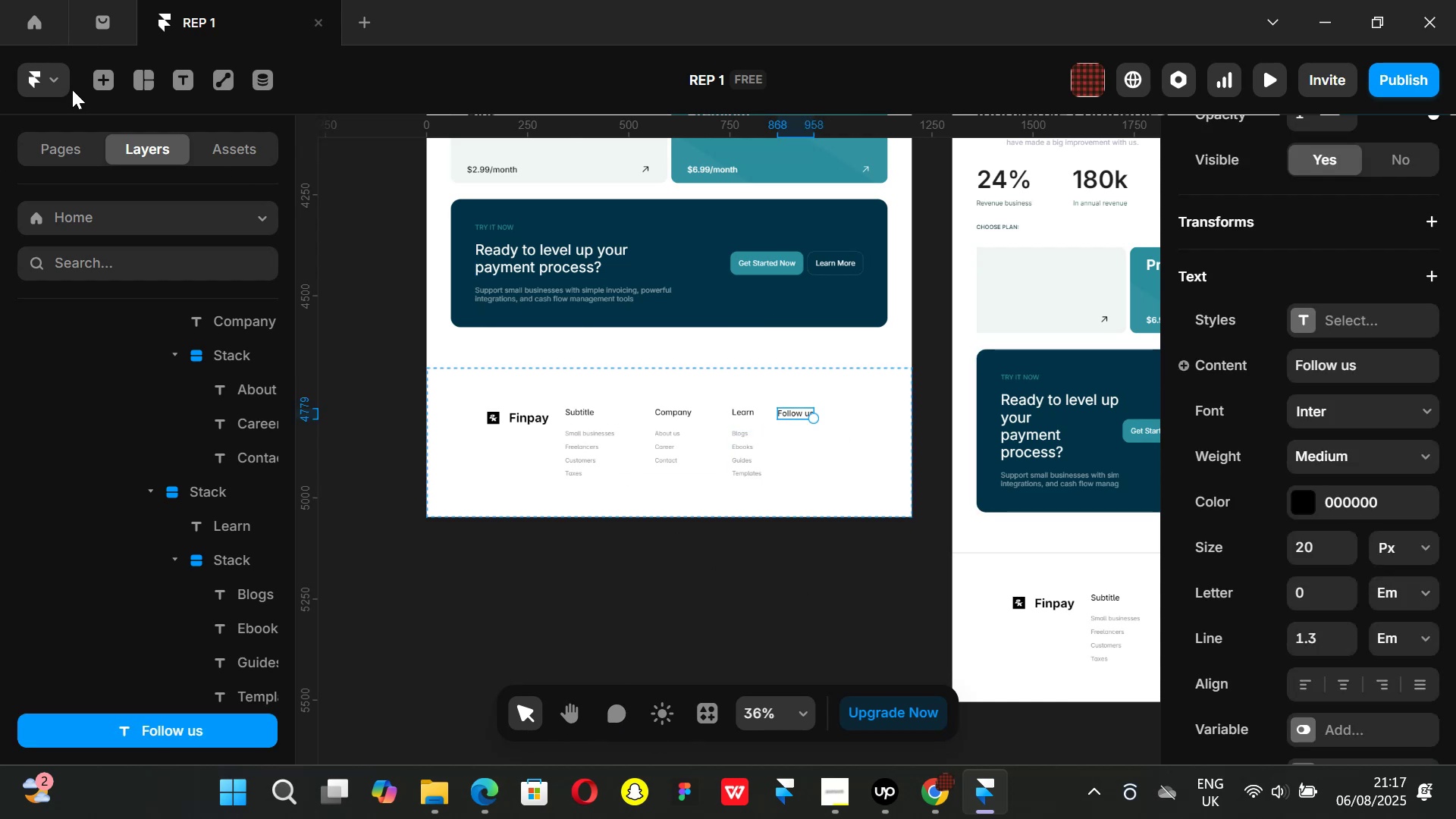 
left_click([56, 81])
 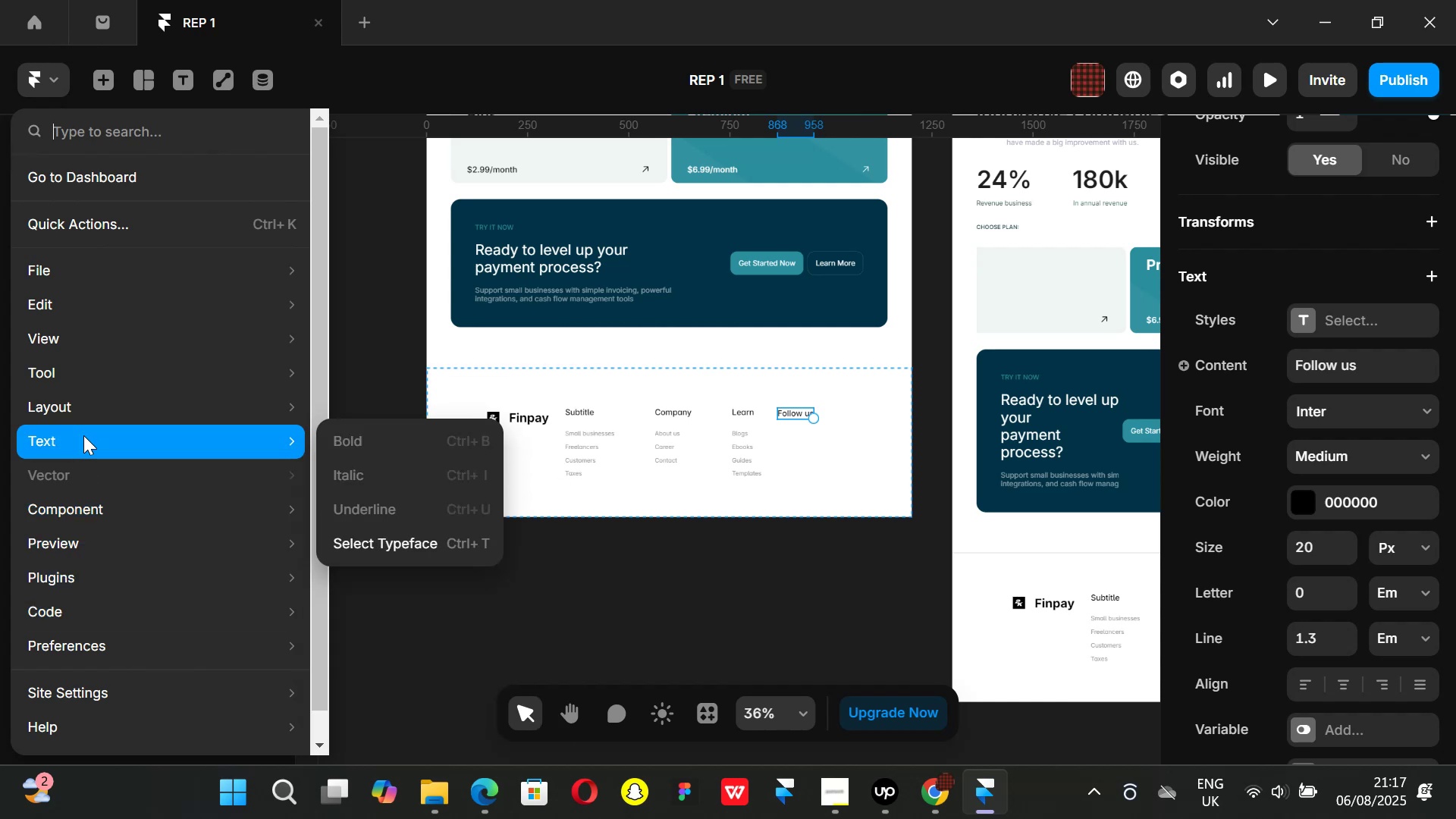 
wait(7.89)
 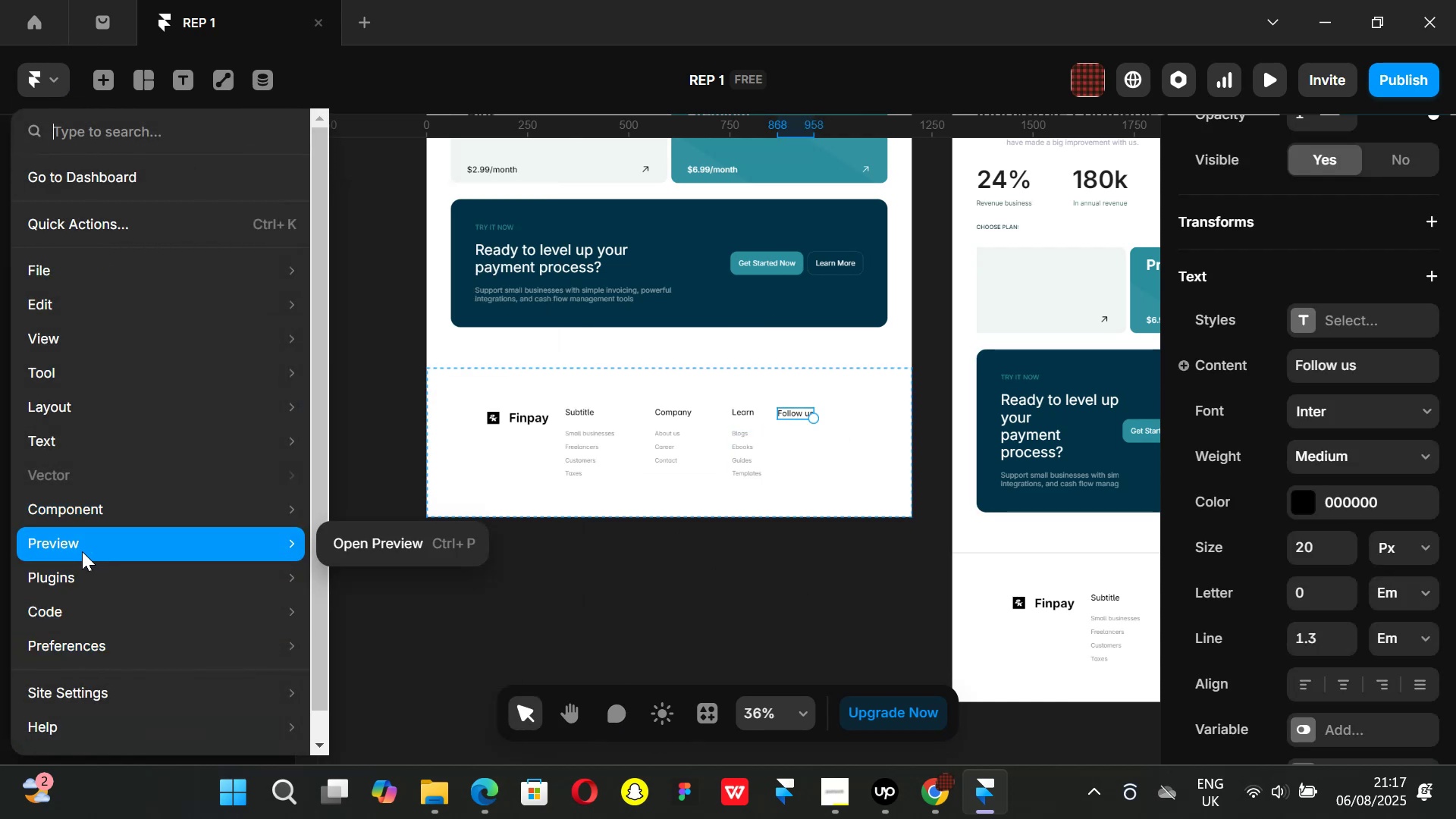 
left_click([48, 83])
 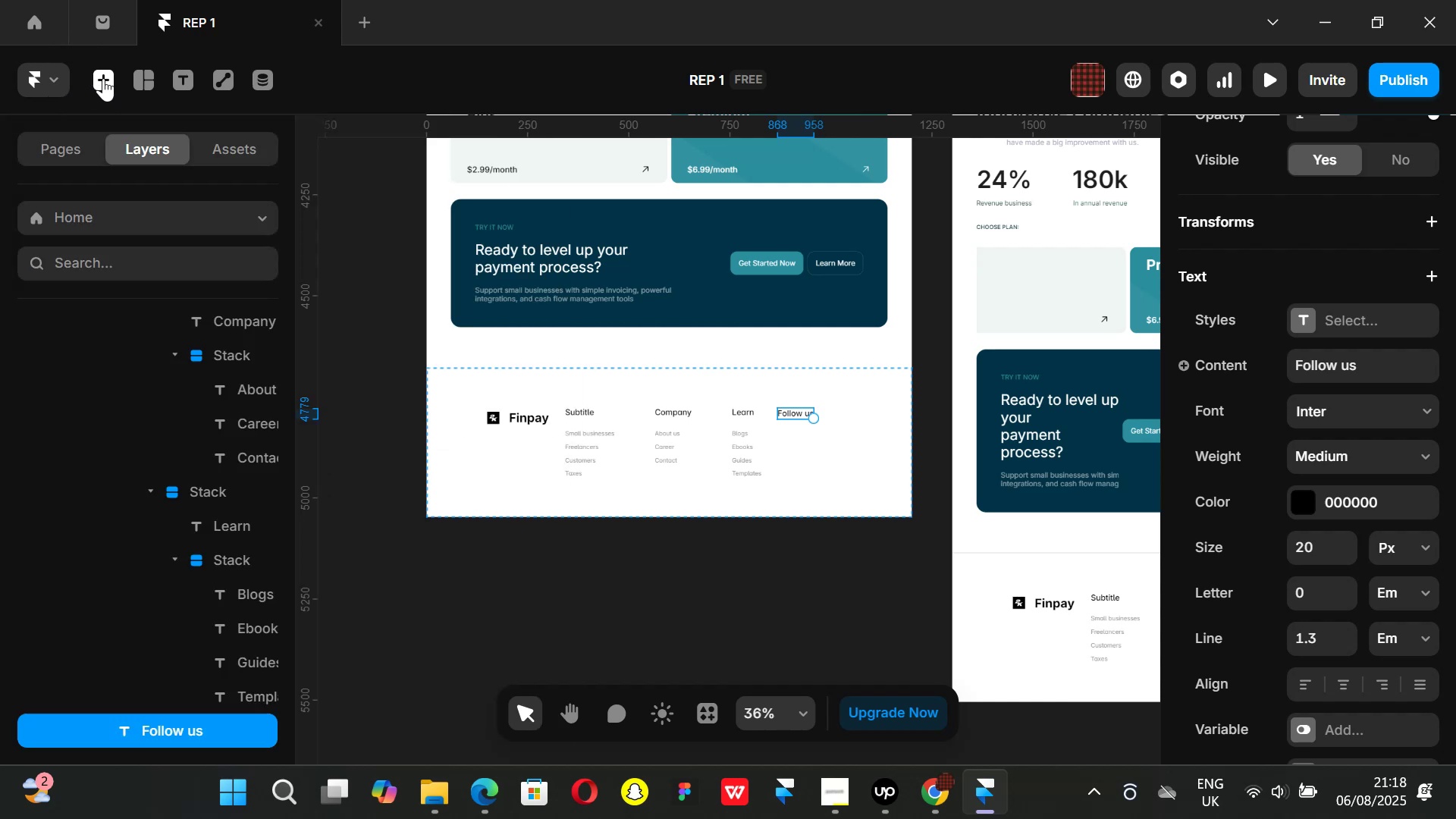 
left_click([54, 77])
 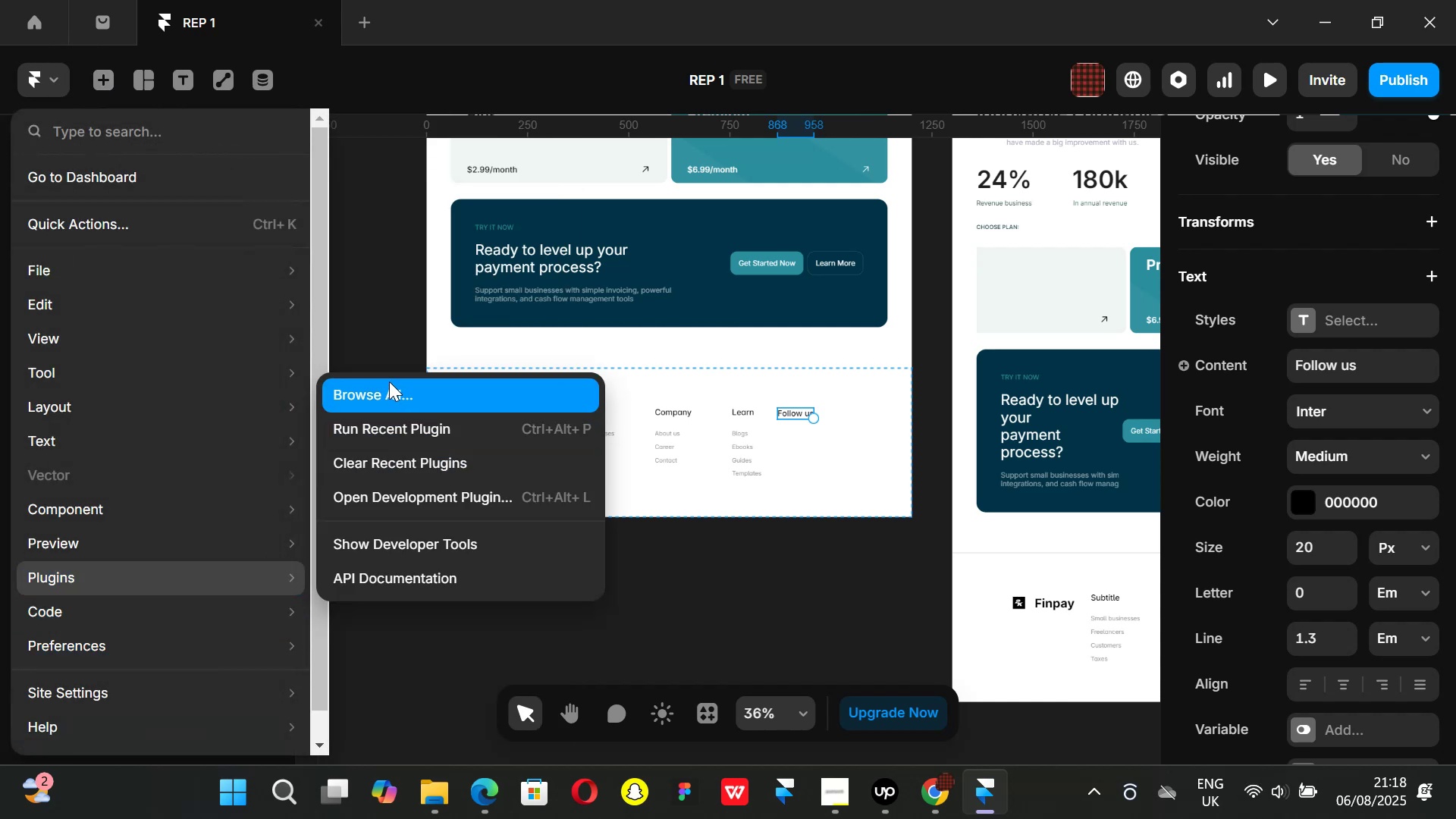 
left_click([392, 389])
 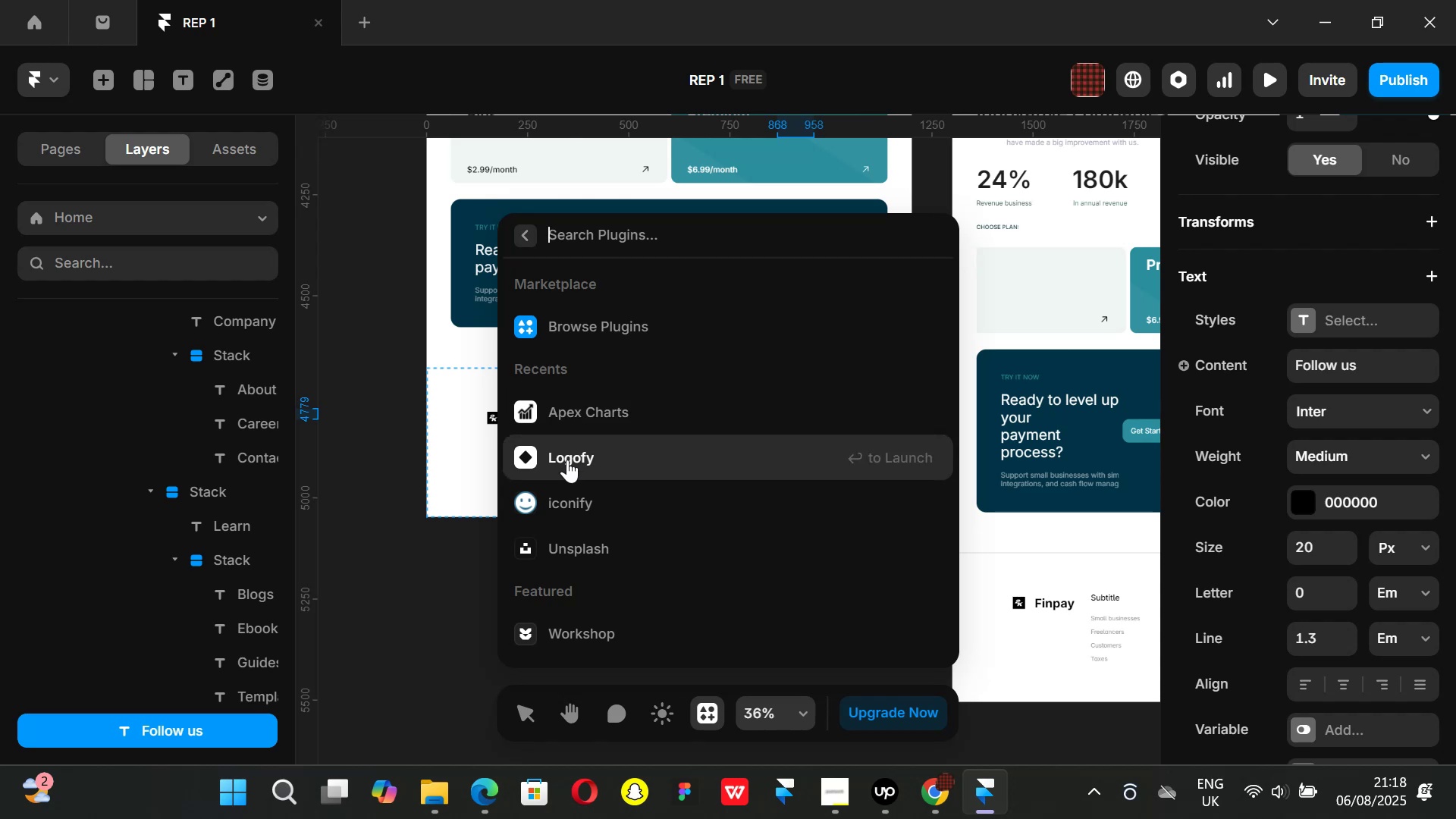 
left_click([566, 447])
 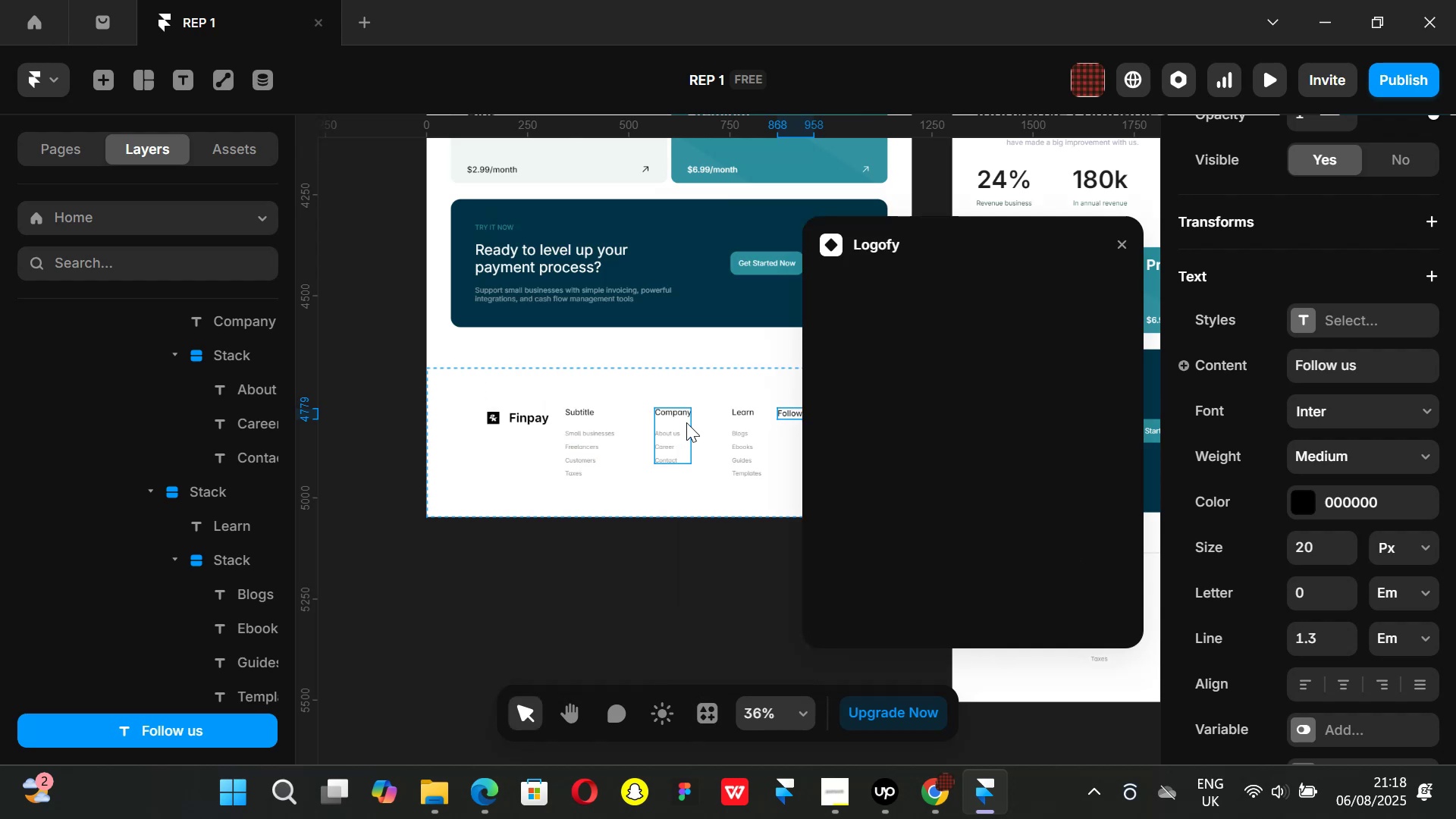 
left_click([942, 810])
 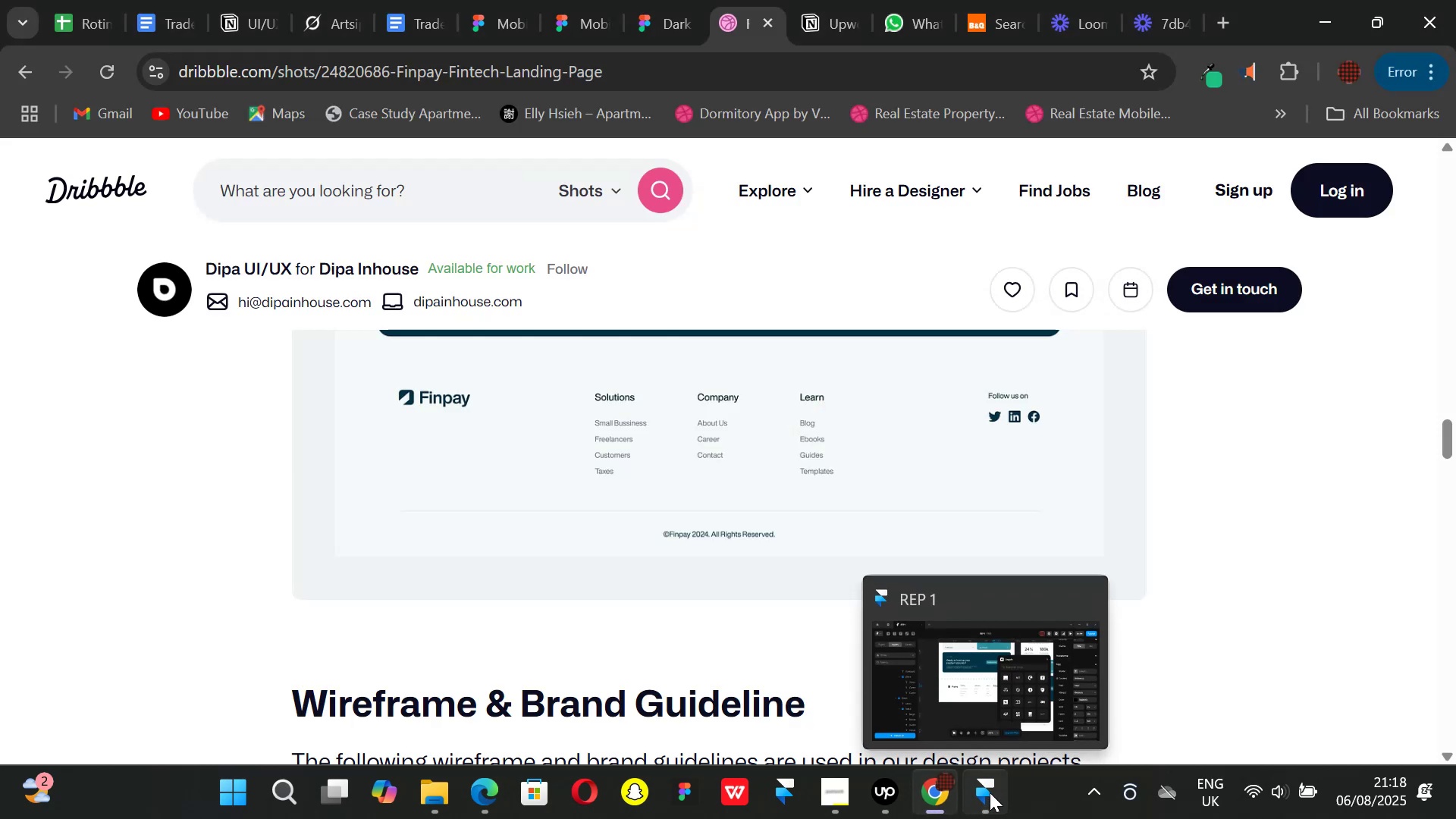 
left_click([990, 792])
 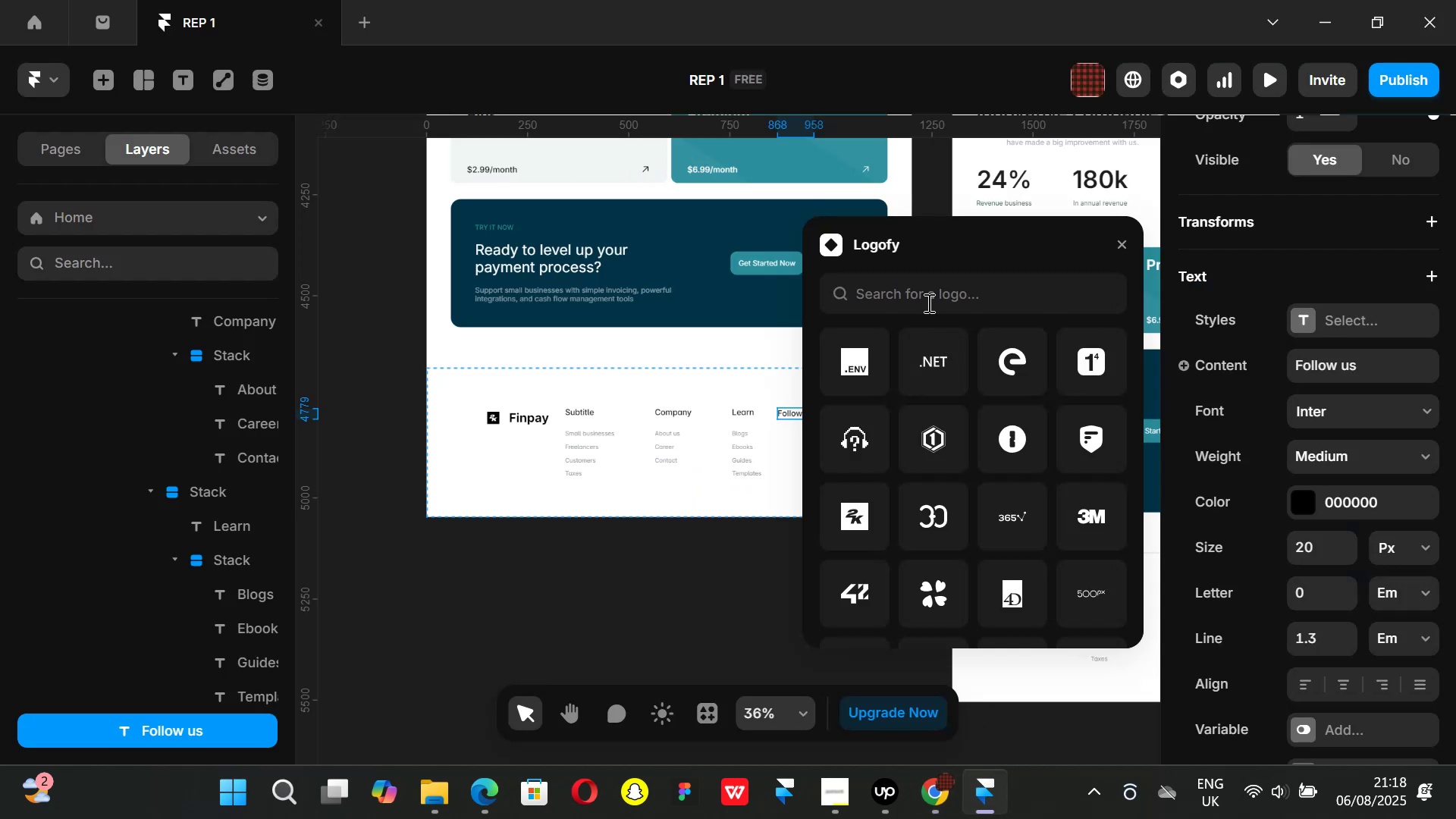 
left_click([924, 300])
 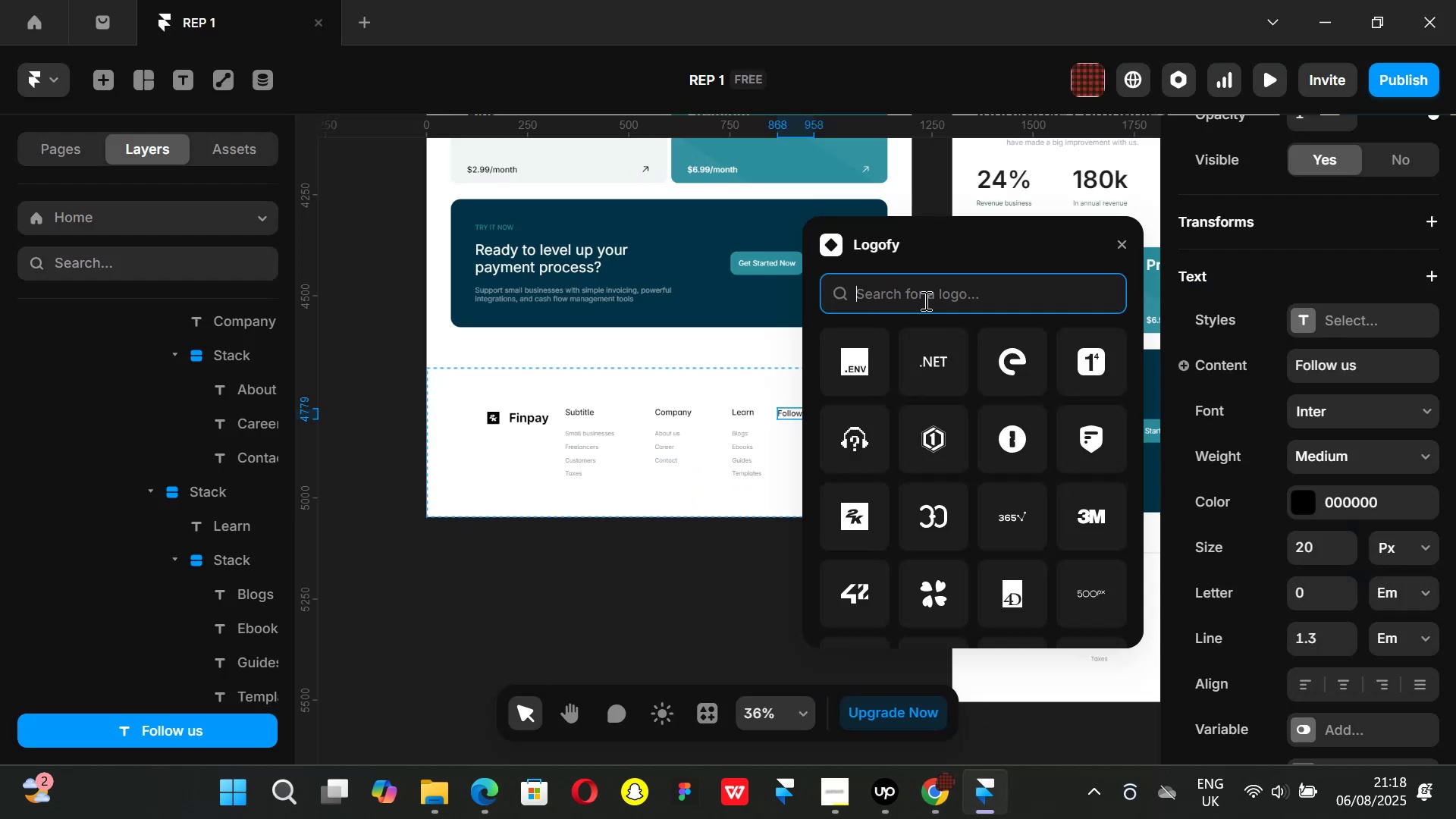 
type(twit)
key(Backspace)
key(Backspace)
key(Backspace)
key(Backspace)
key(Backspace)
type(x)
 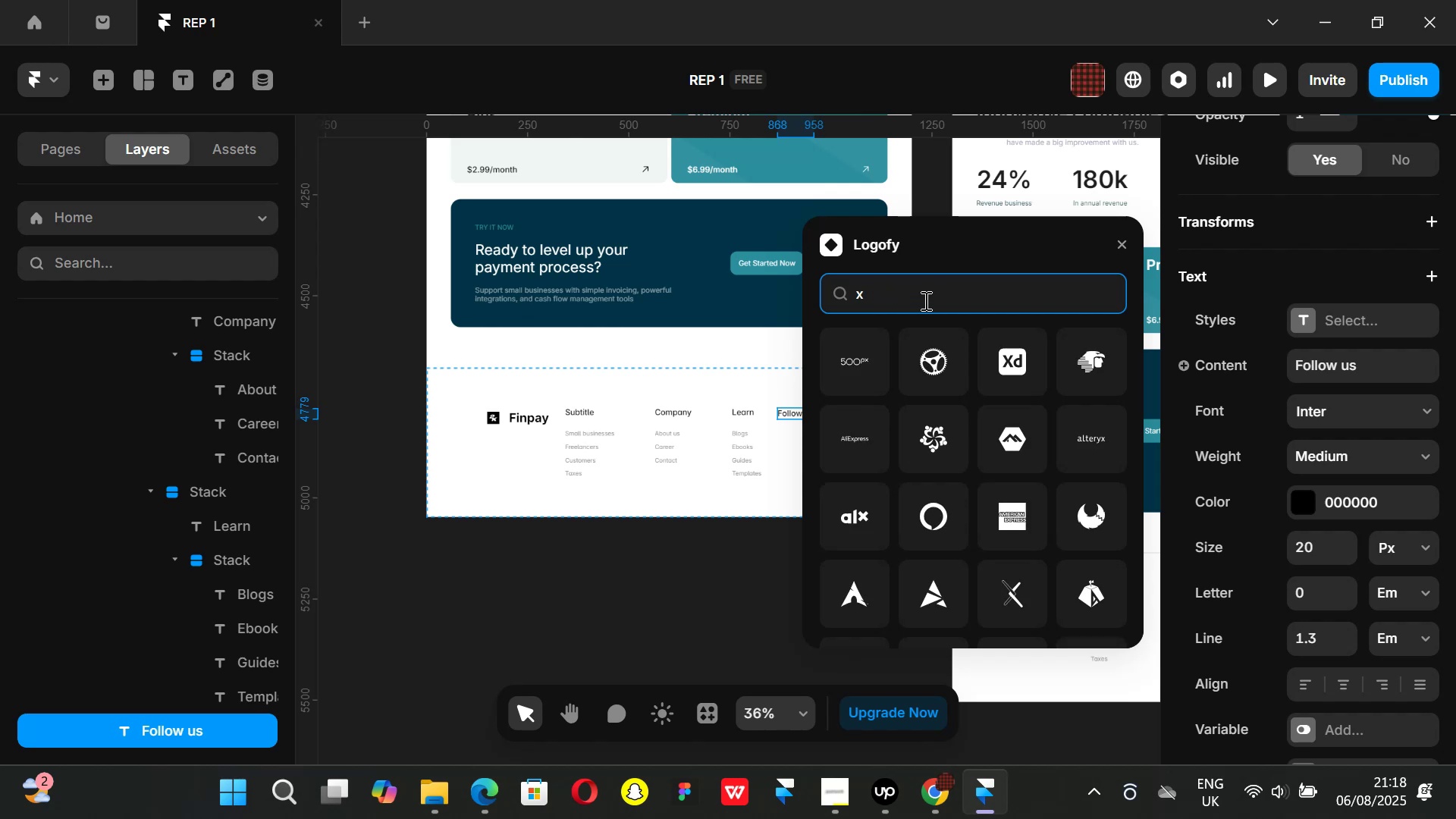 
scroll: coordinate [986, 483], scroll_direction: down, amount: 4.0
 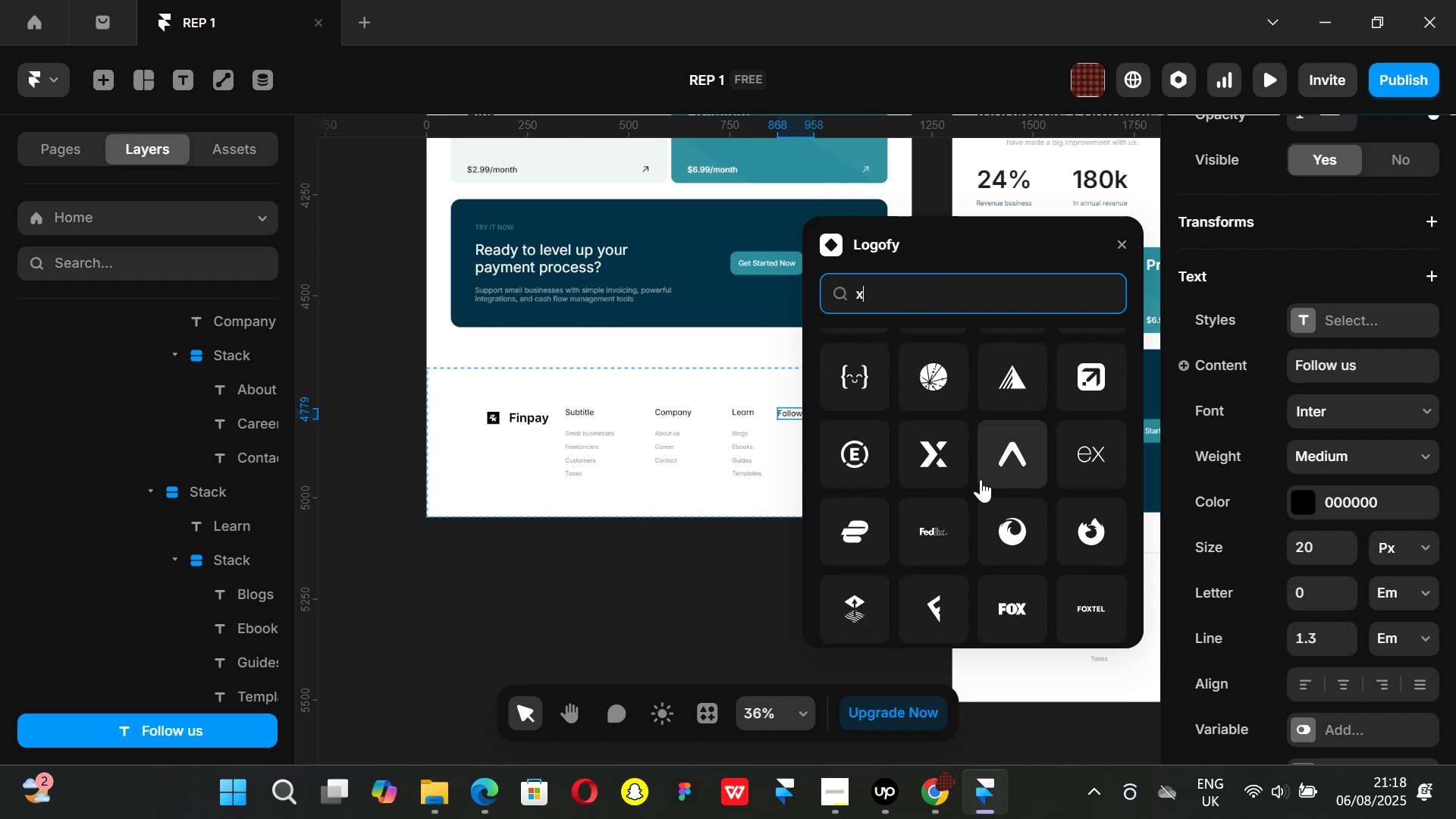 
scroll: coordinate [981, 479], scroll_direction: none, amount: 0.0
 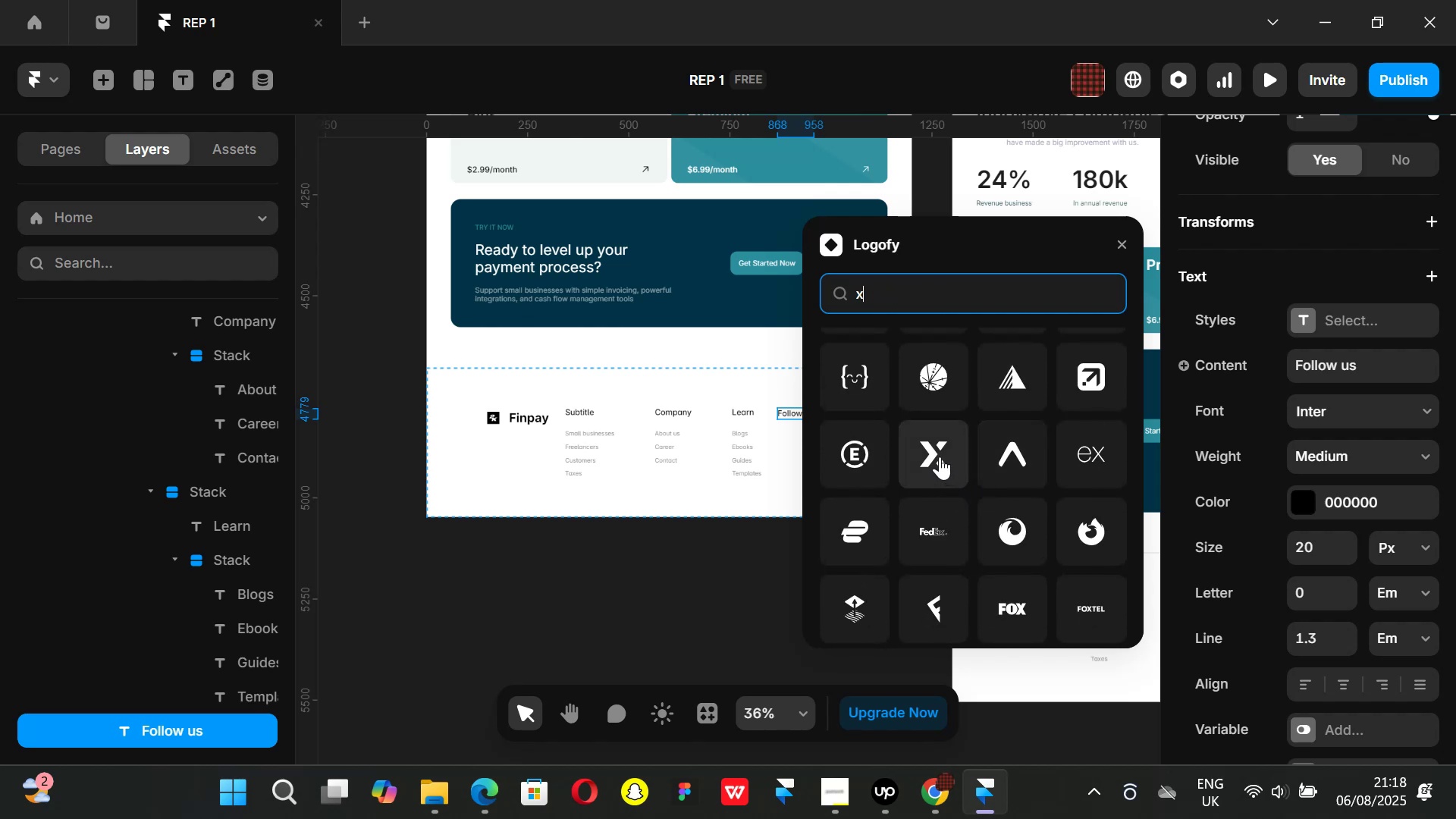 
left_click_drag(start_coordinate=[937, 455], to_coordinate=[647, 582])
 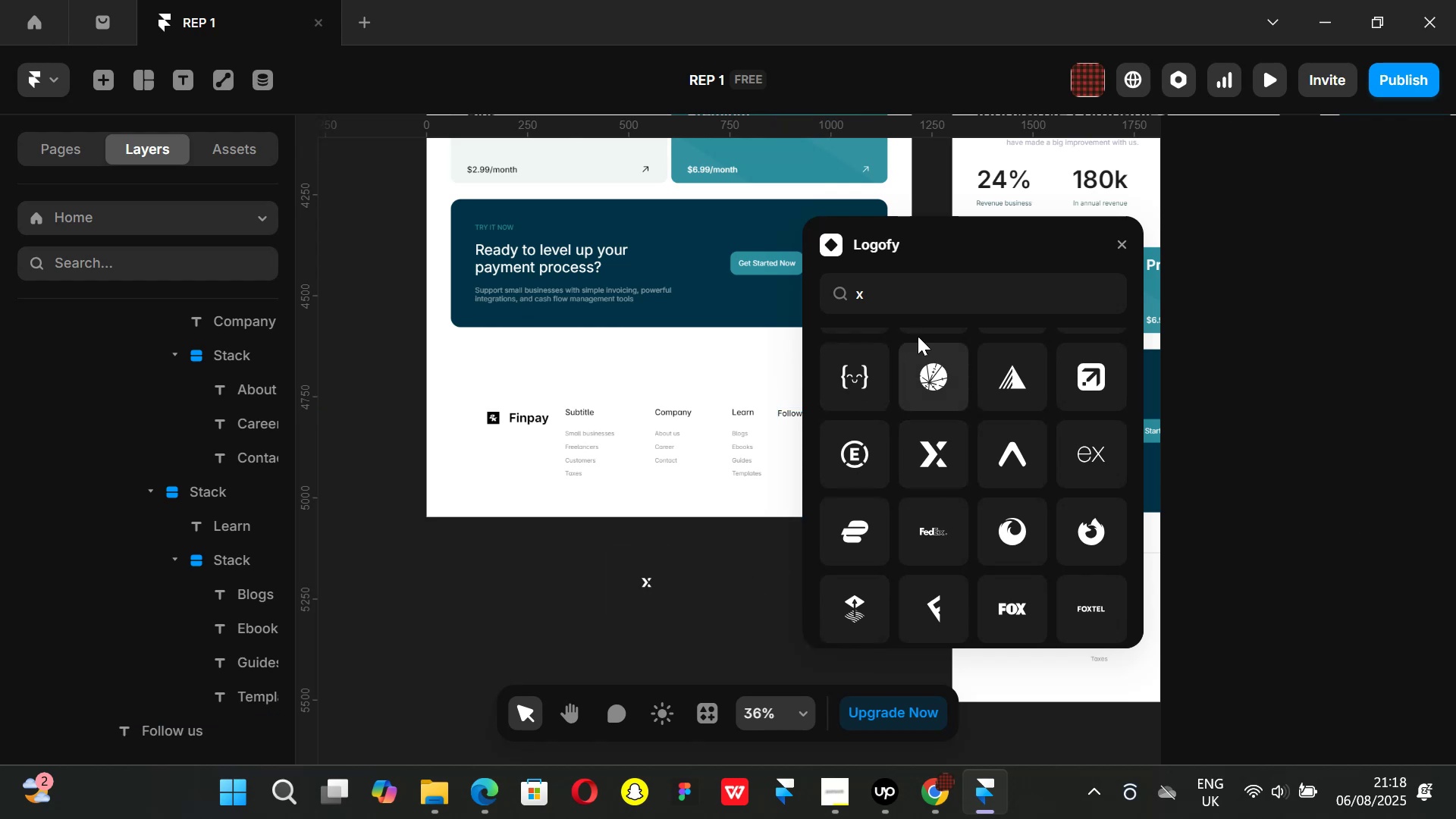 
left_click([925, 299])
 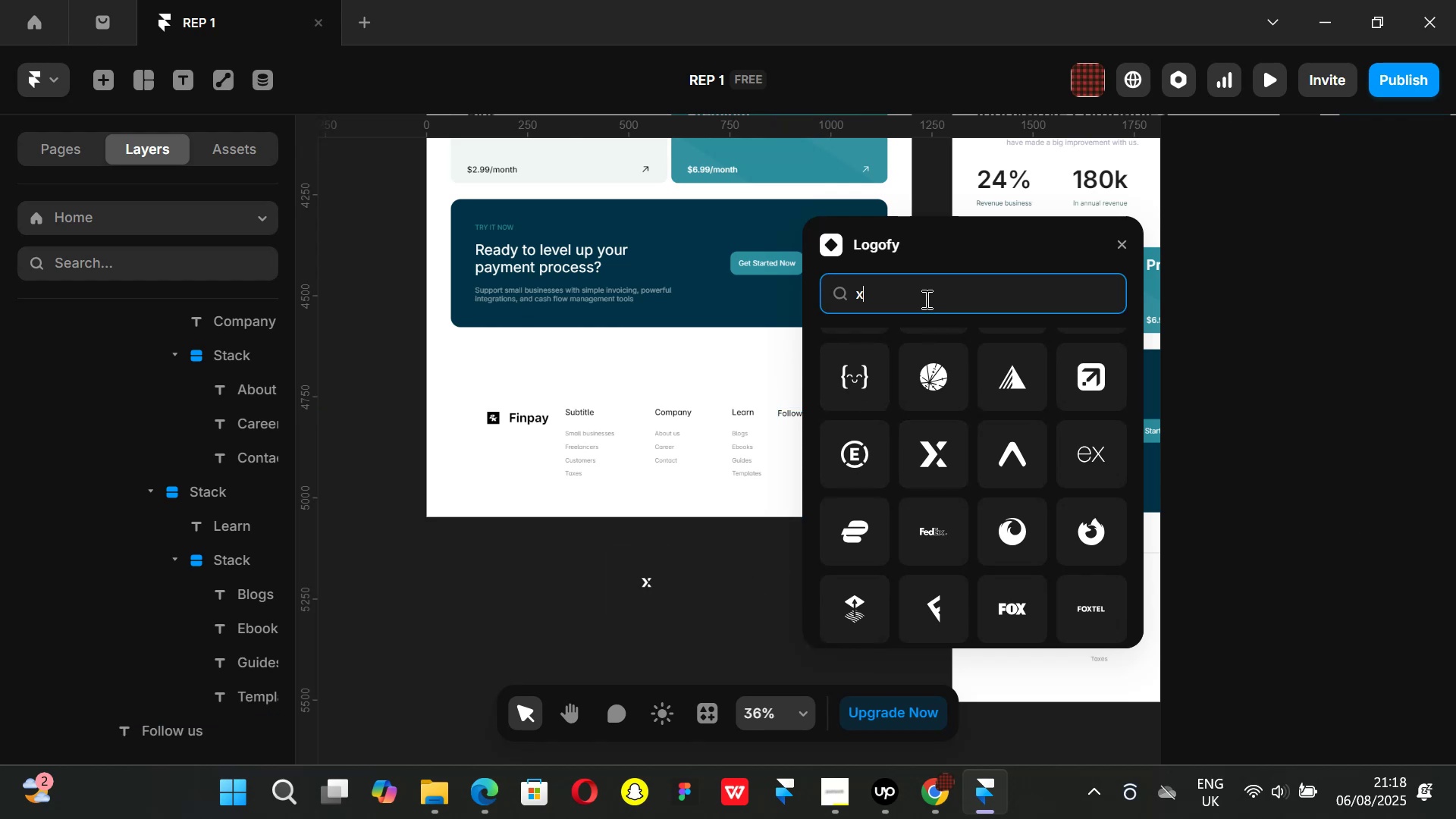 
key(Backspace)
key(Backspace)
key(Backspace)
type(link)
 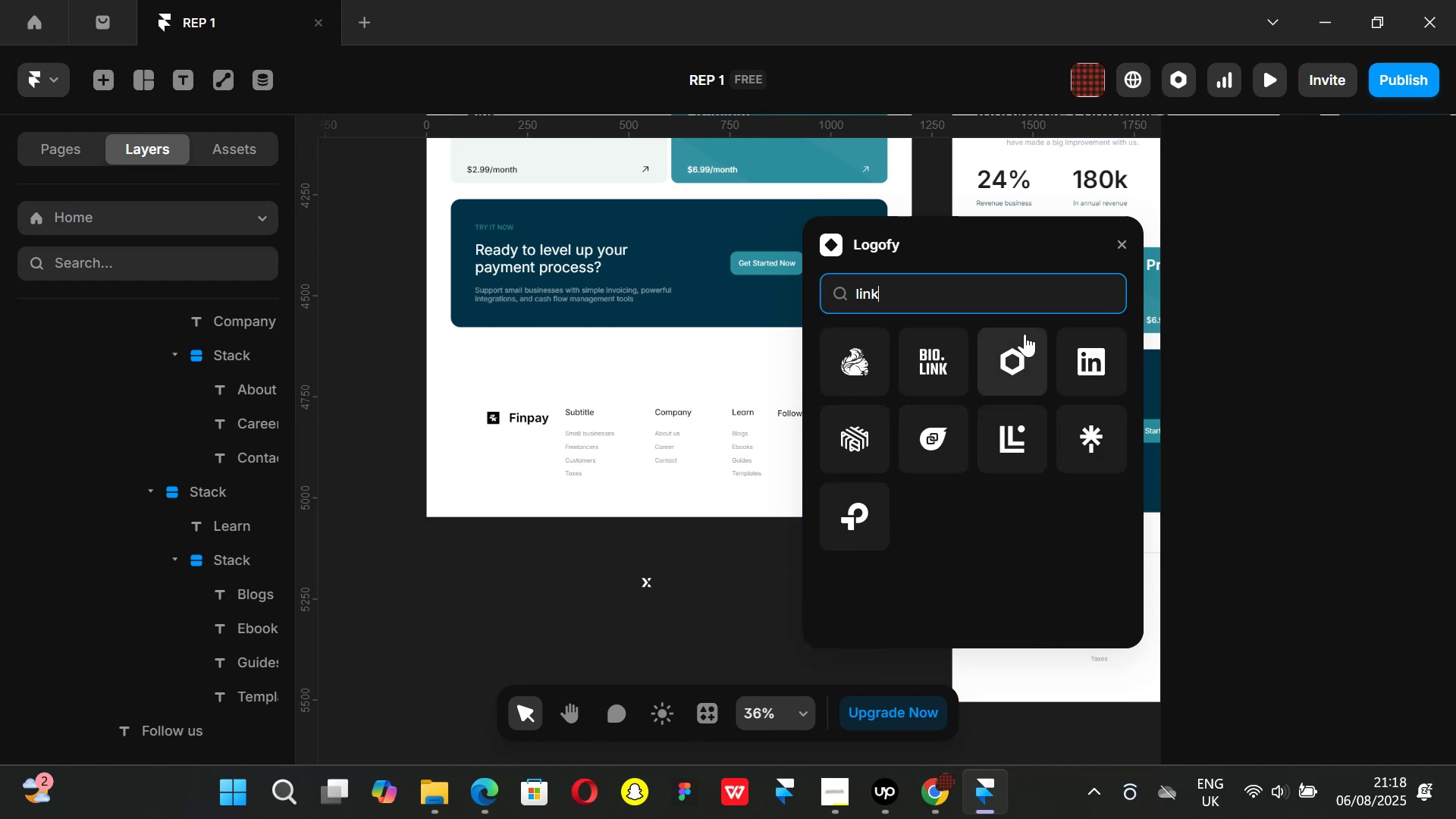 
left_click_drag(start_coordinate=[1092, 358], to_coordinate=[698, 590])
 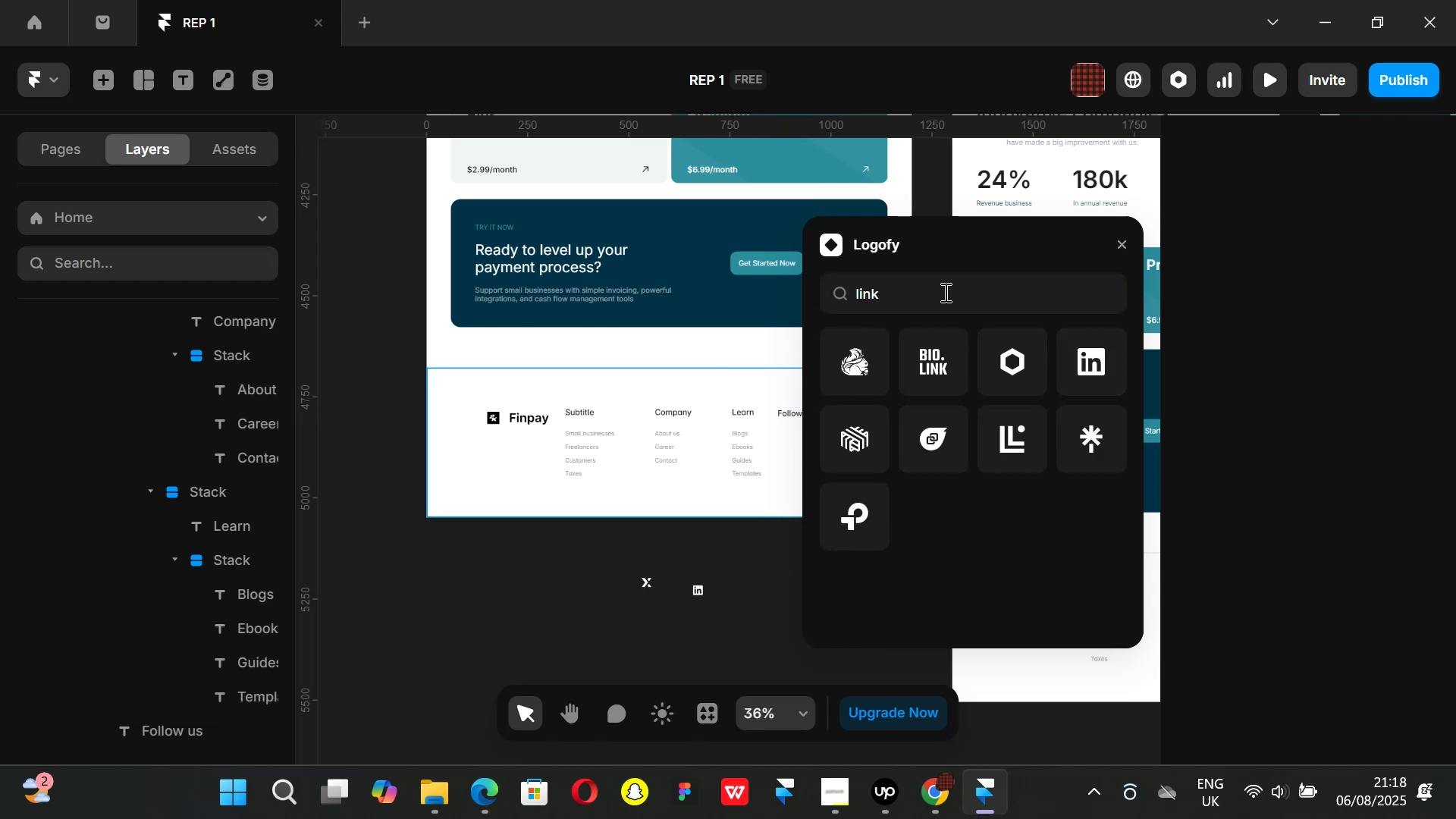 
left_click([927, 283])
 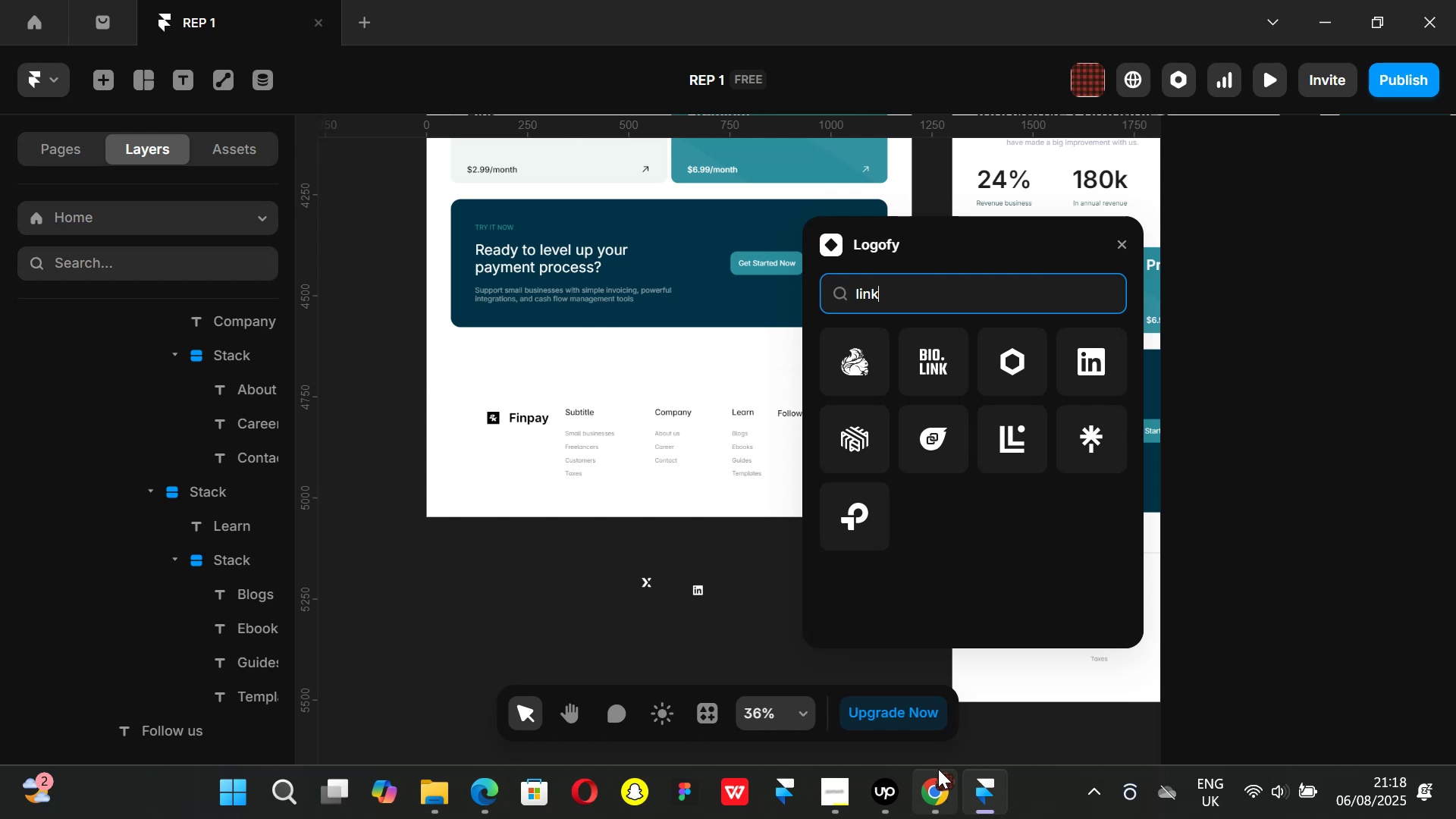 
key(Backspace)
key(Backspace)
key(Backspace)
key(Backspace)
key(Backspace)
key(Backspace)
type(face)
 